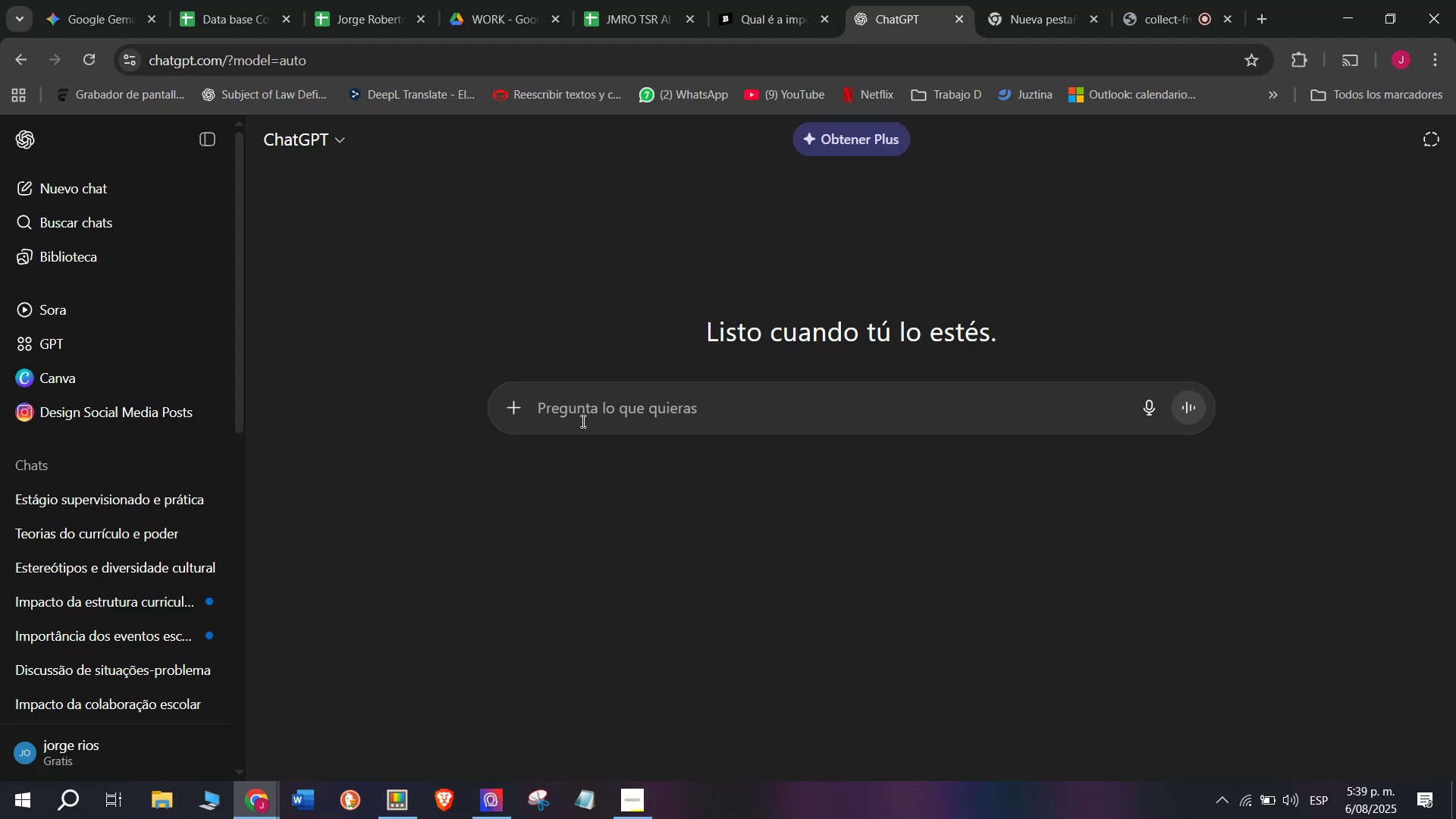 
key(Meta+V)
 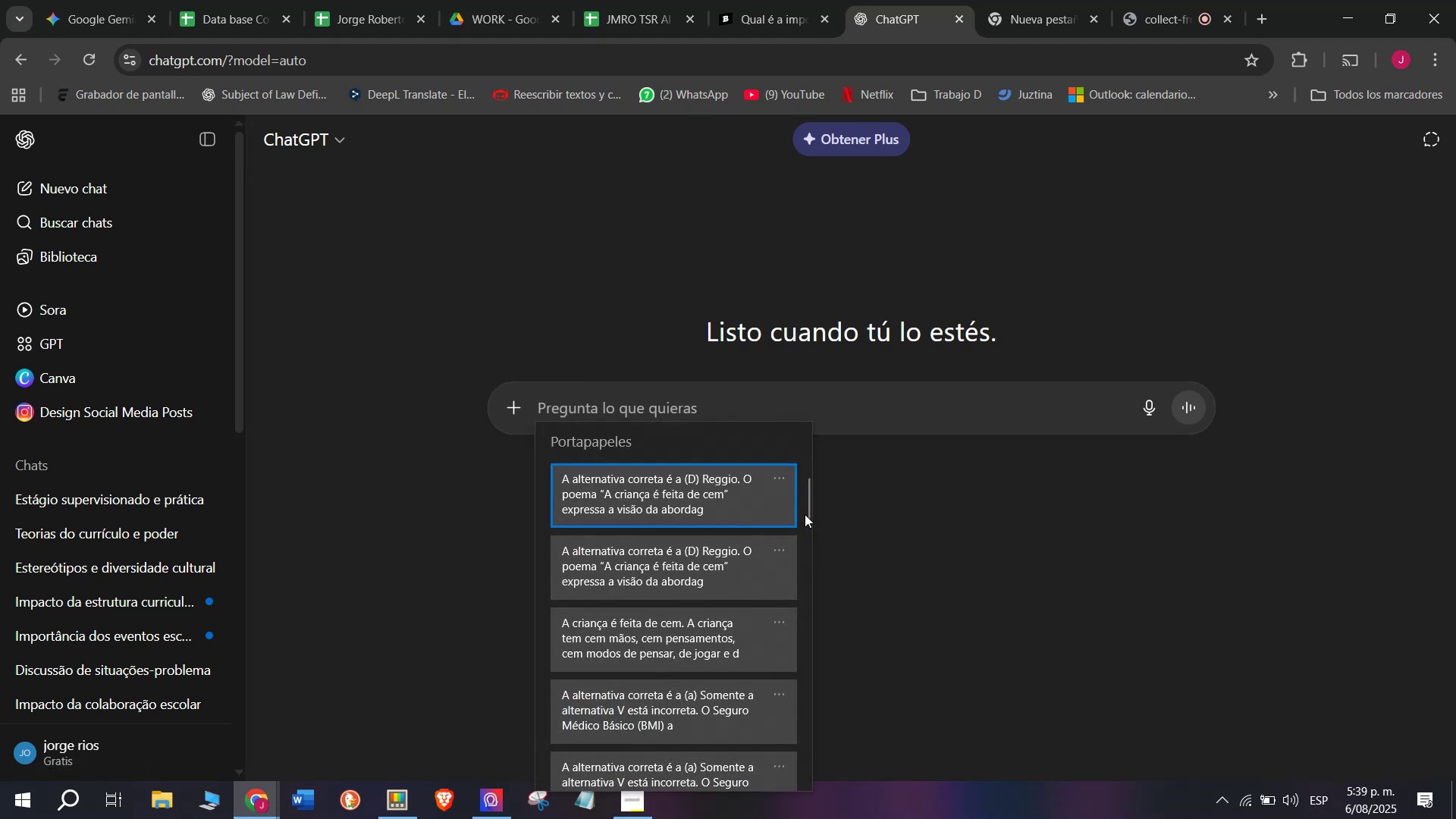 
left_click_drag(start_coordinate=[805, 512], to_coordinate=[839, 818])
 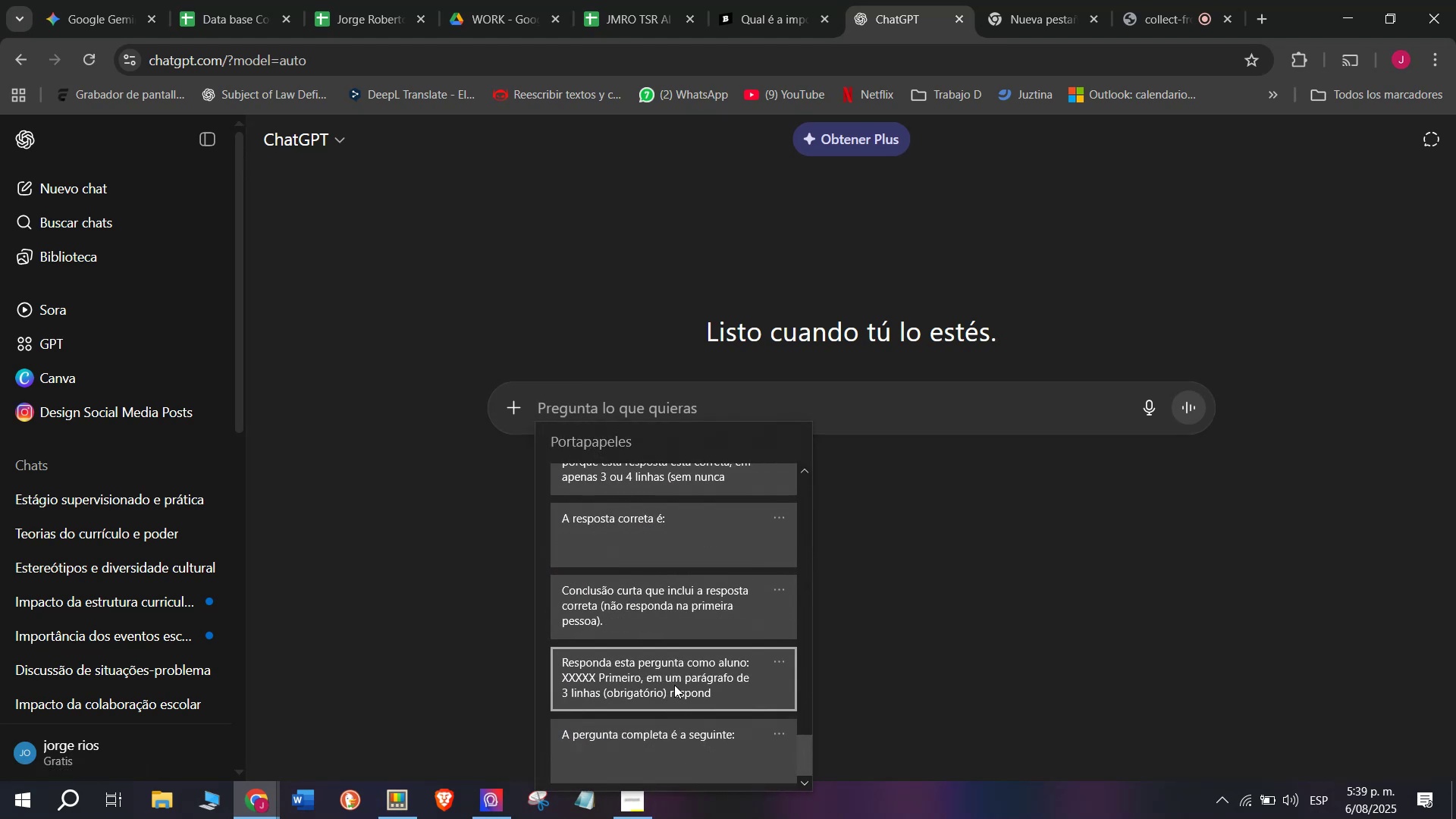 
key(Control+ControlLeft)
 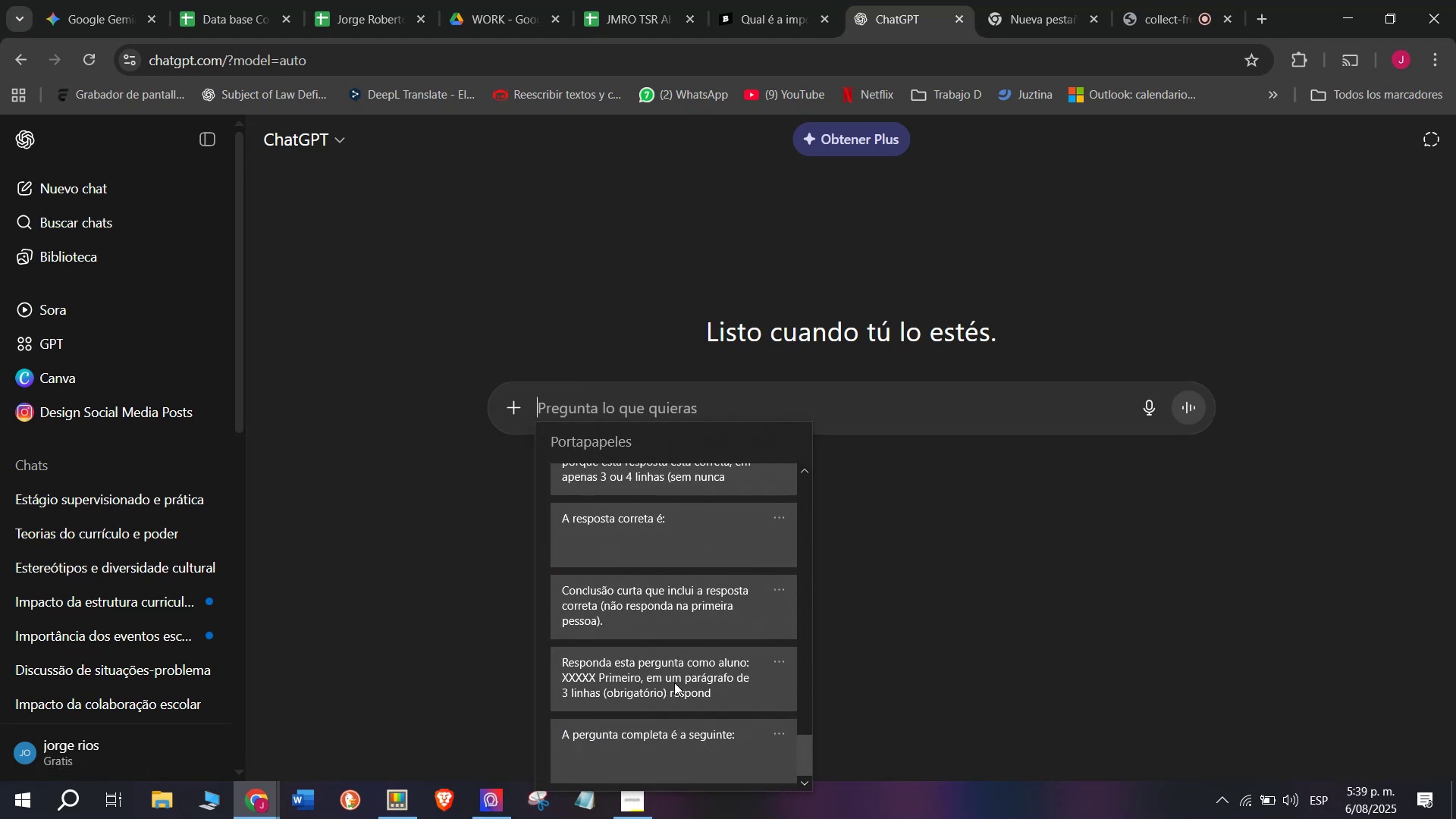 
key(Control+V)
 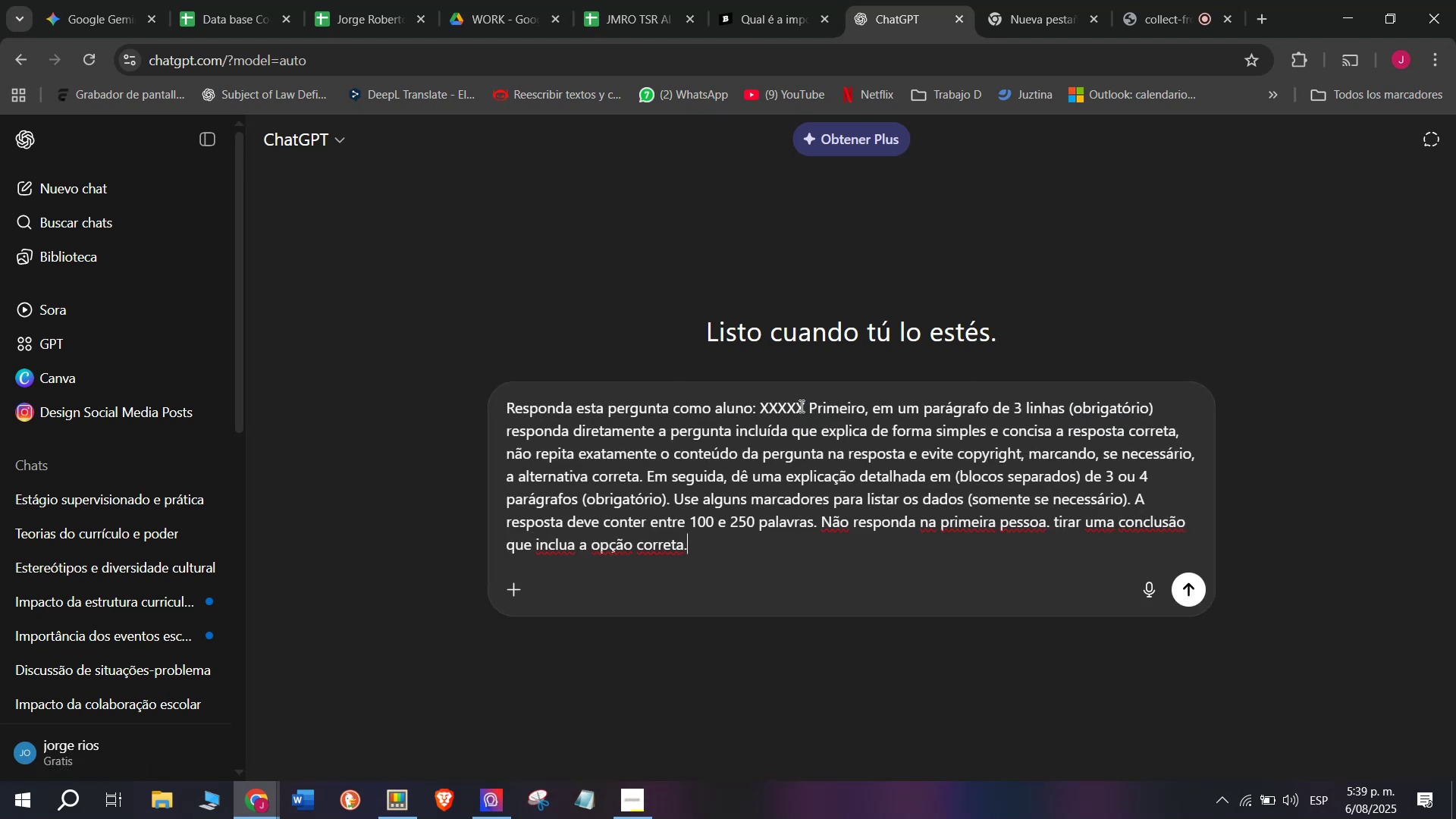 
left_click_drag(start_coordinate=[806, 410], to_coordinate=[761, 410])
 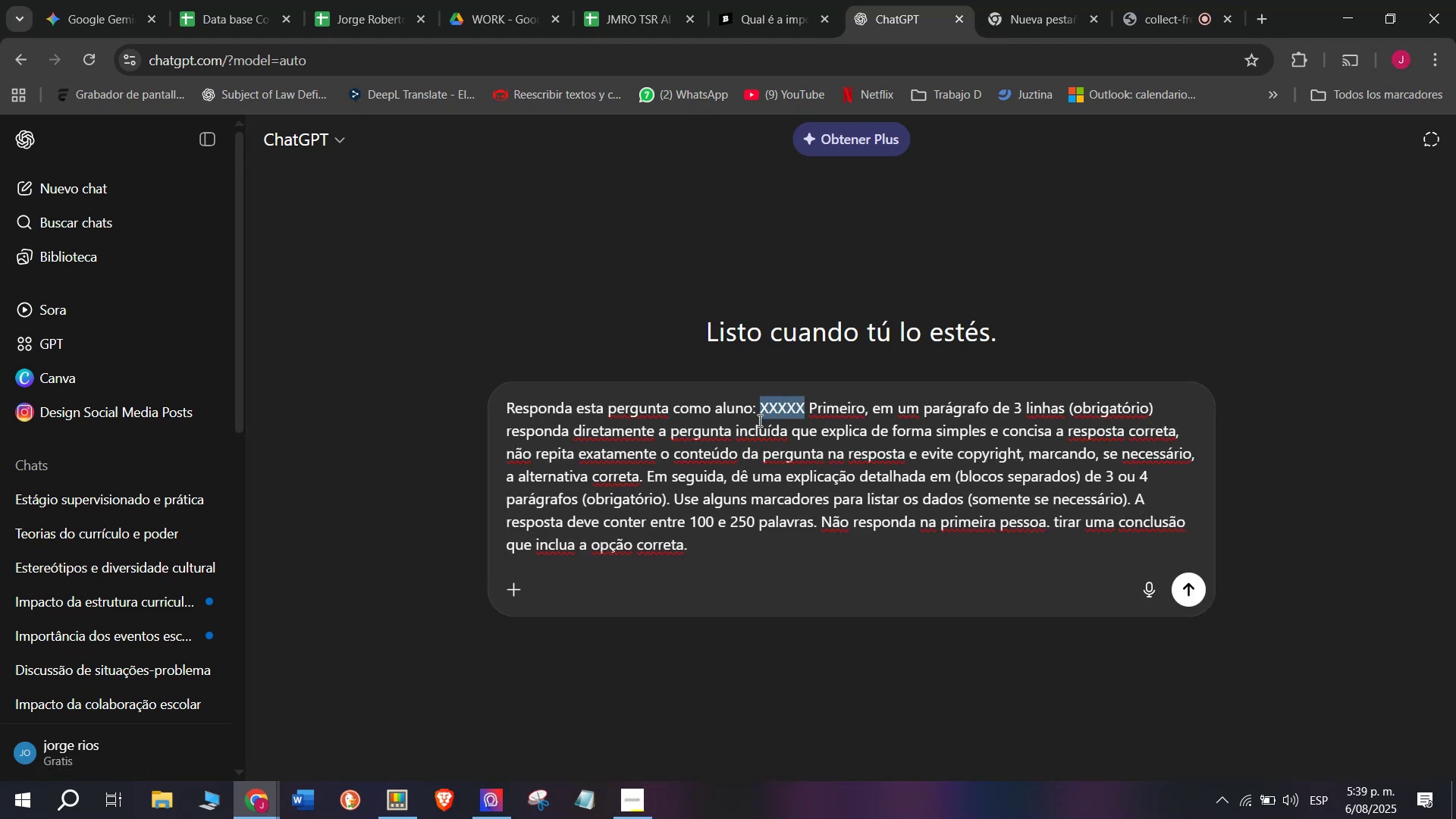 
key(Control+ControlLeft)
 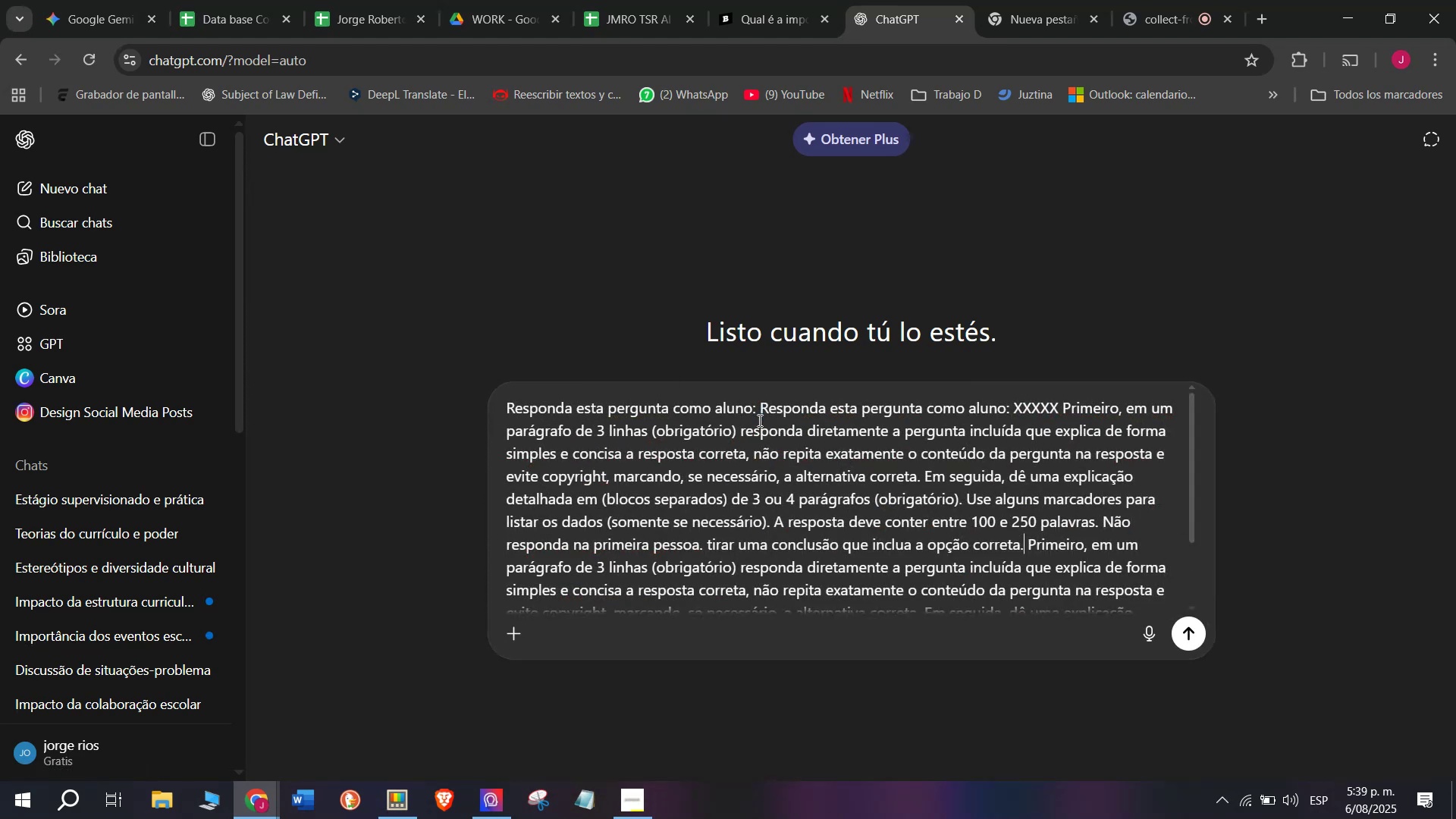 
key(Z)
 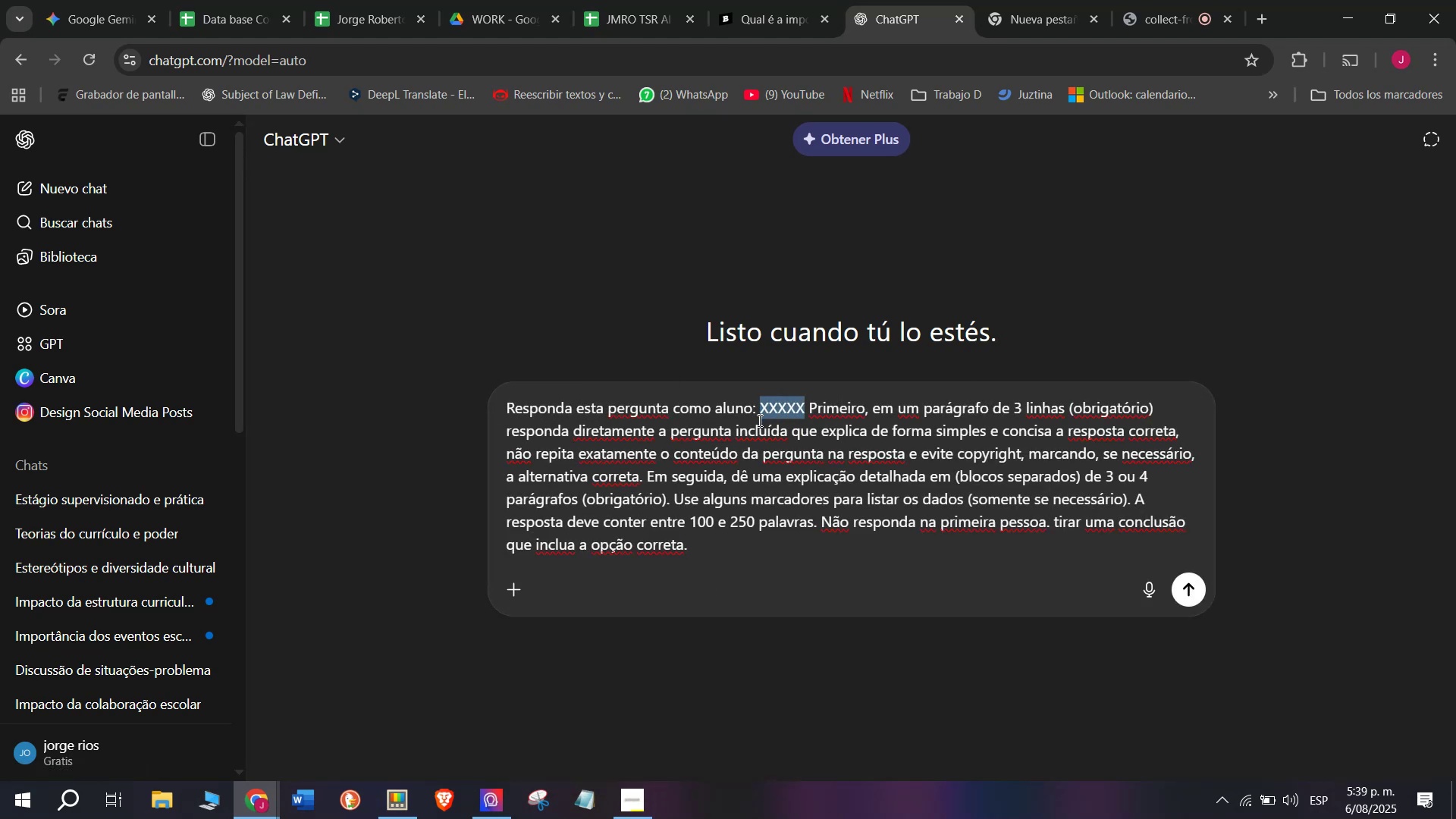 
key(Control+V)
 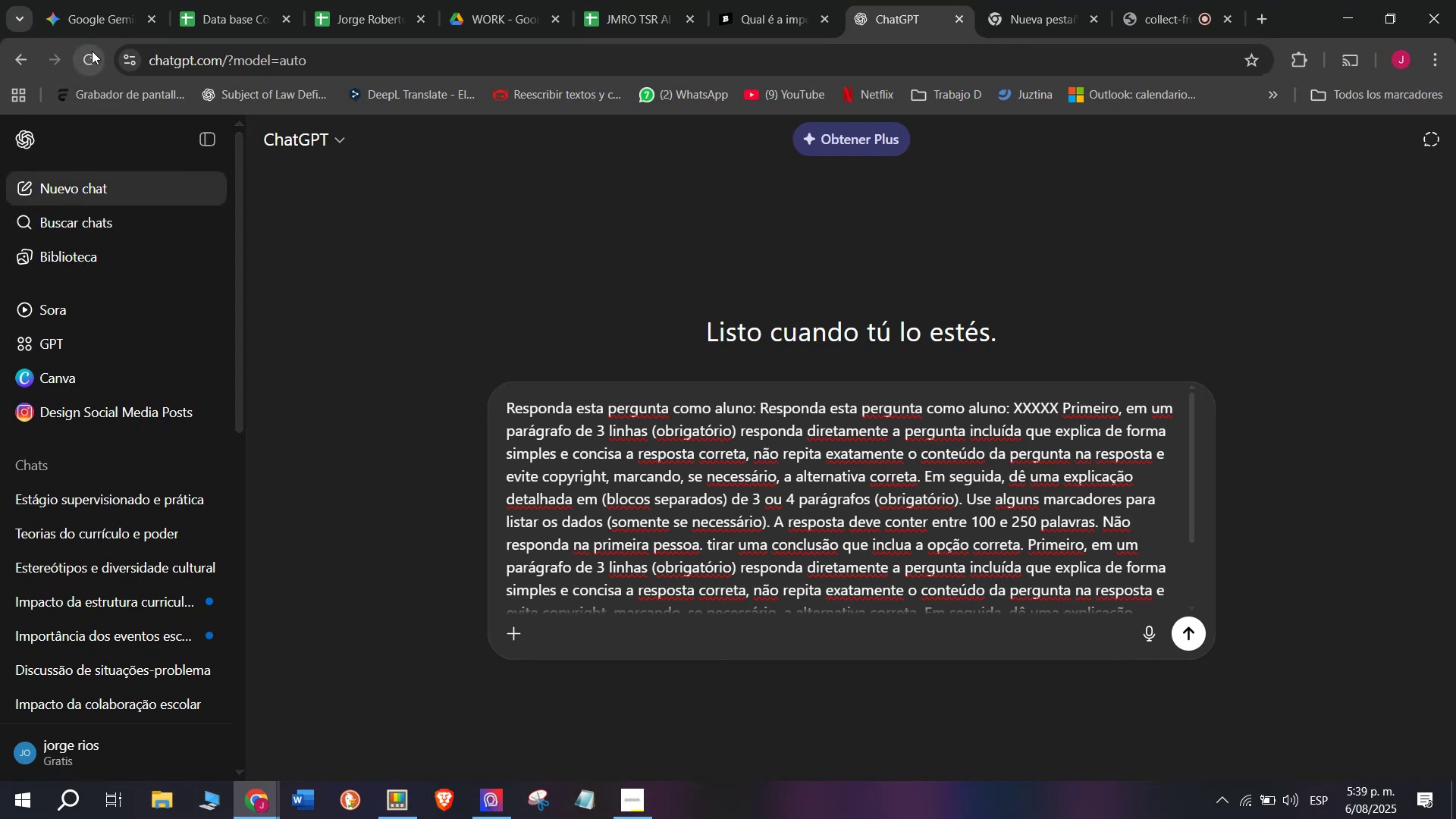 
wait(13.61)
 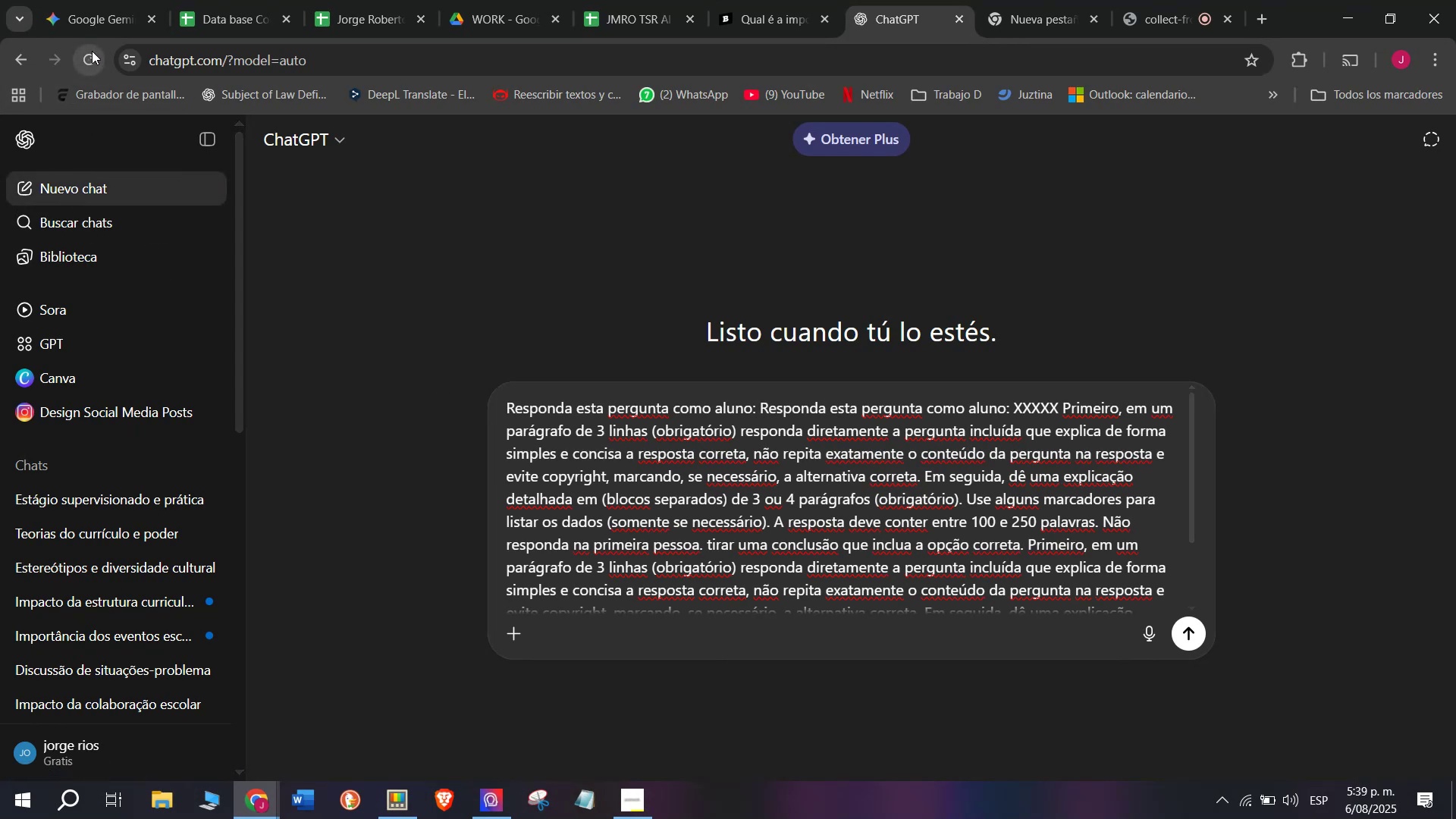 
scroll: coordinate [650, 548], scroll_direction: down, amount: 2.0
 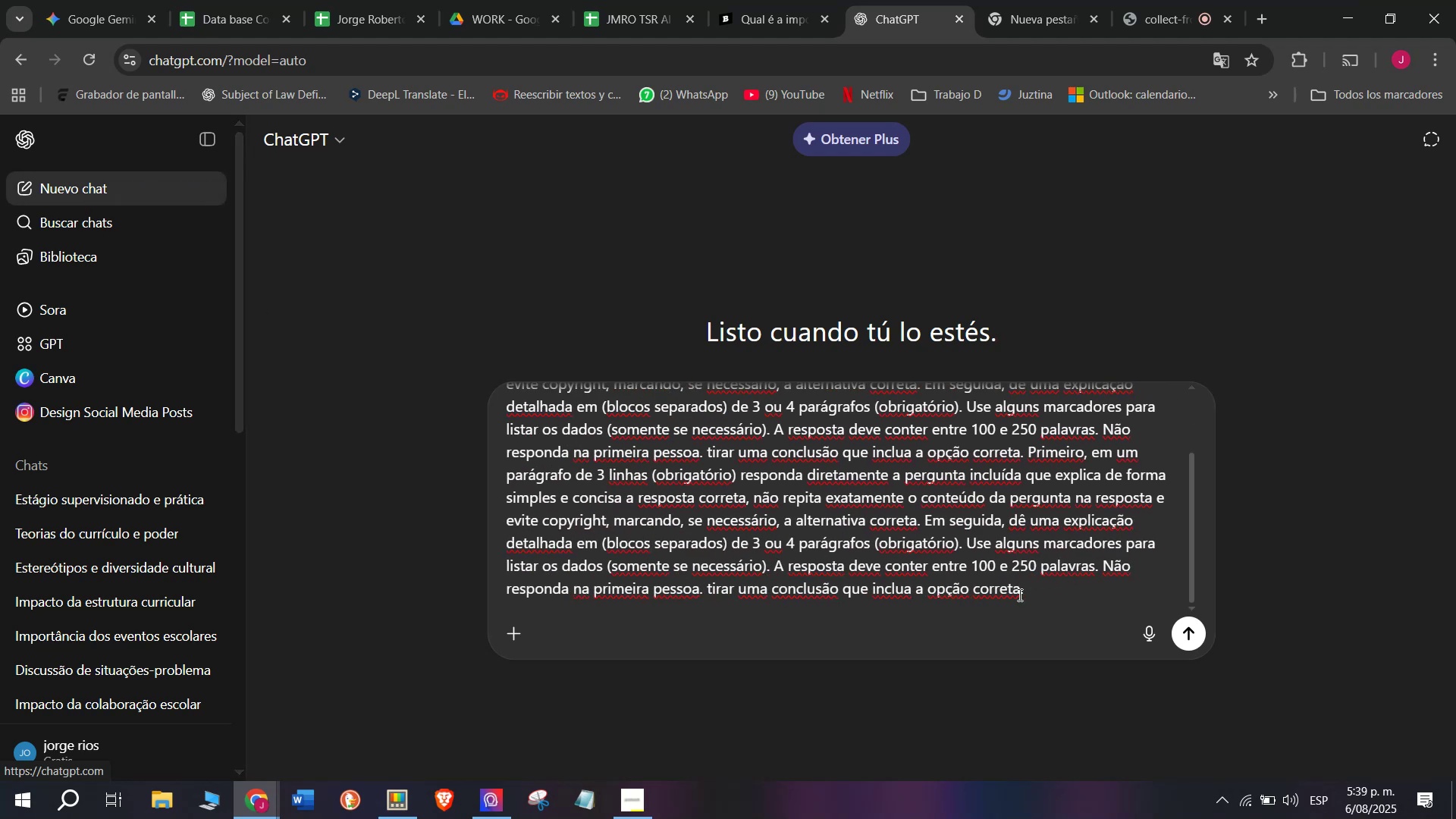 
left_click_drag(start_coordinate=[1070, 592], to_coordinate=[239, 299])
 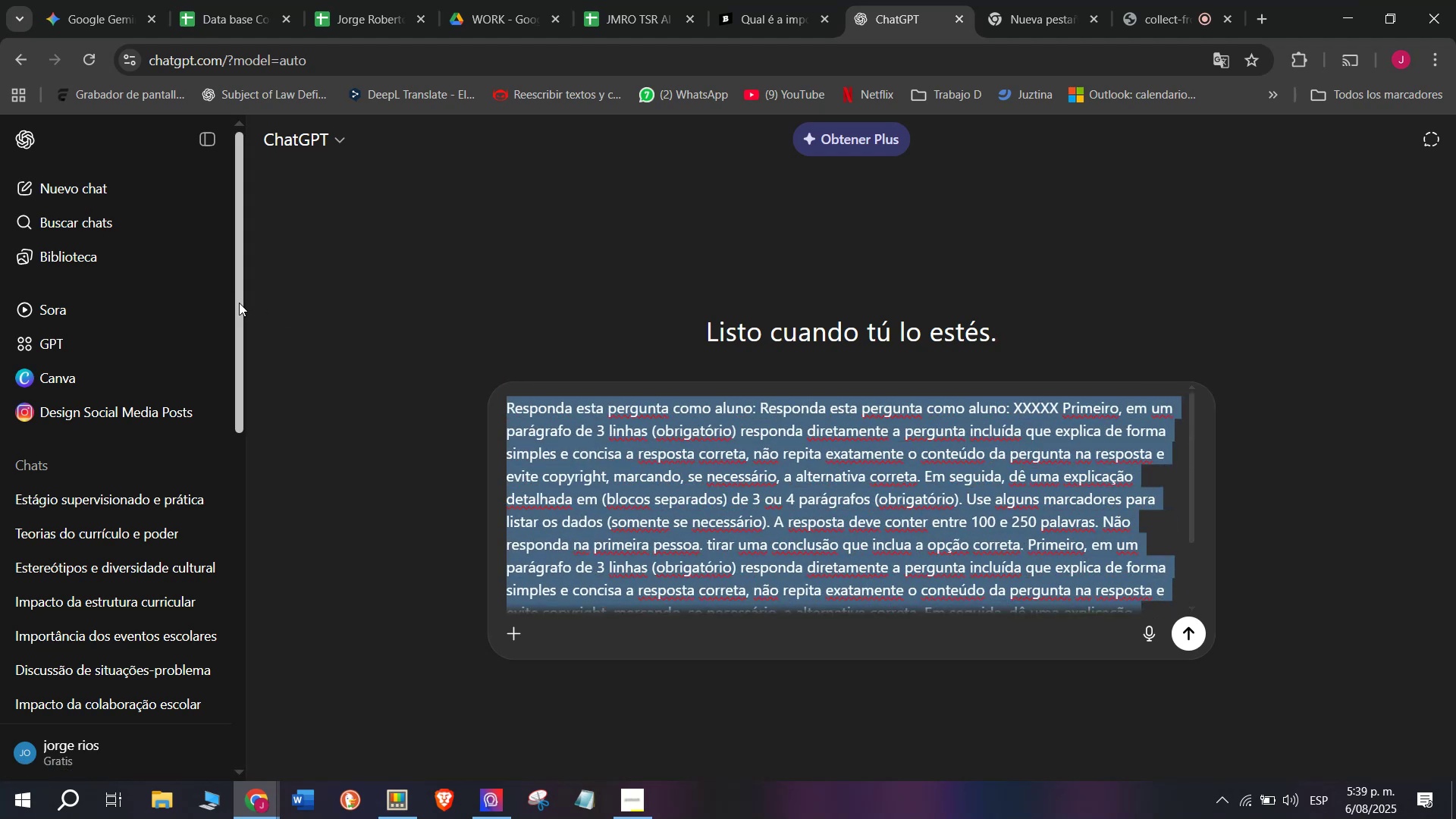 
key(Backspace)
 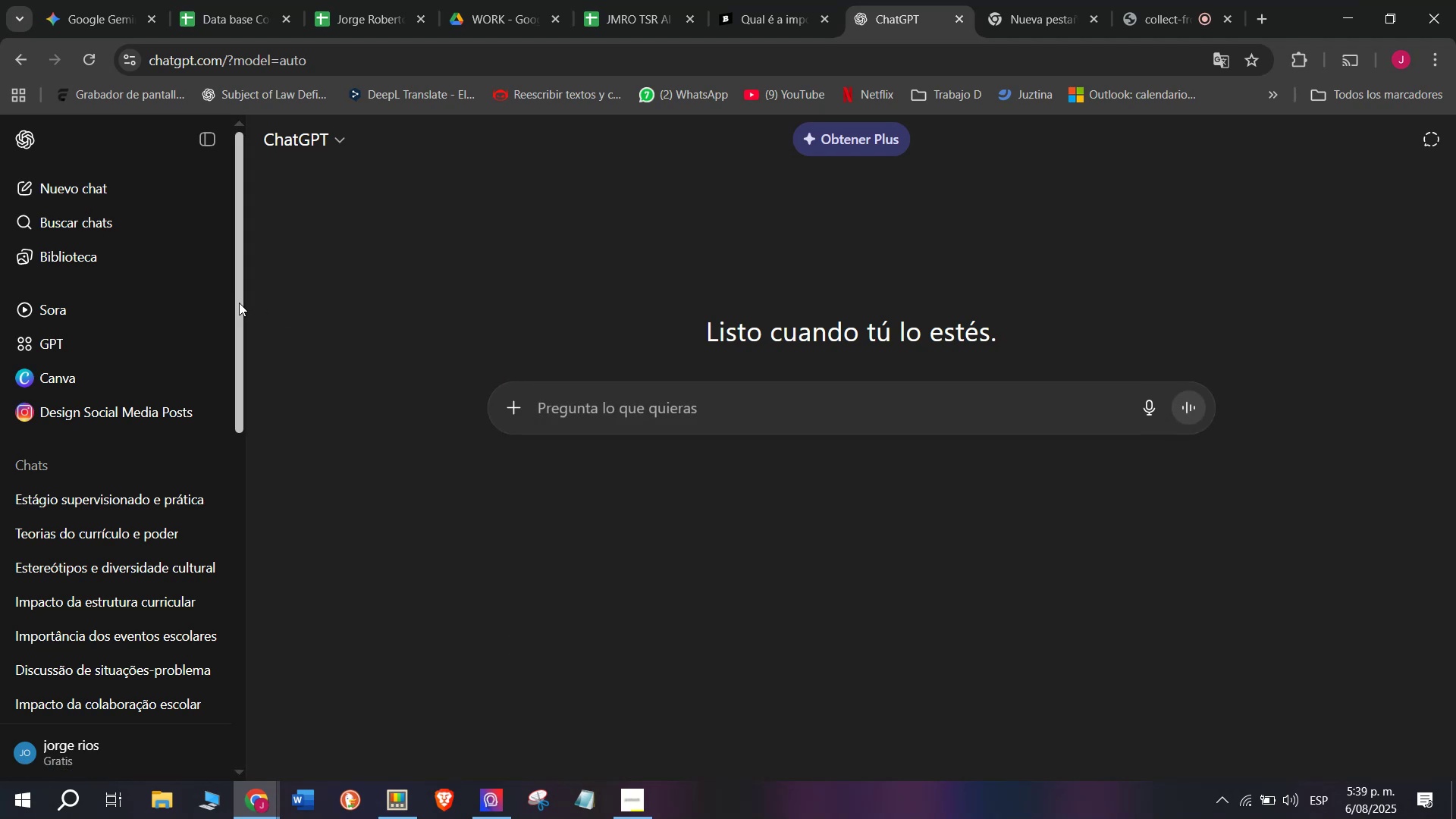 
key(Control+ControlLeft)
 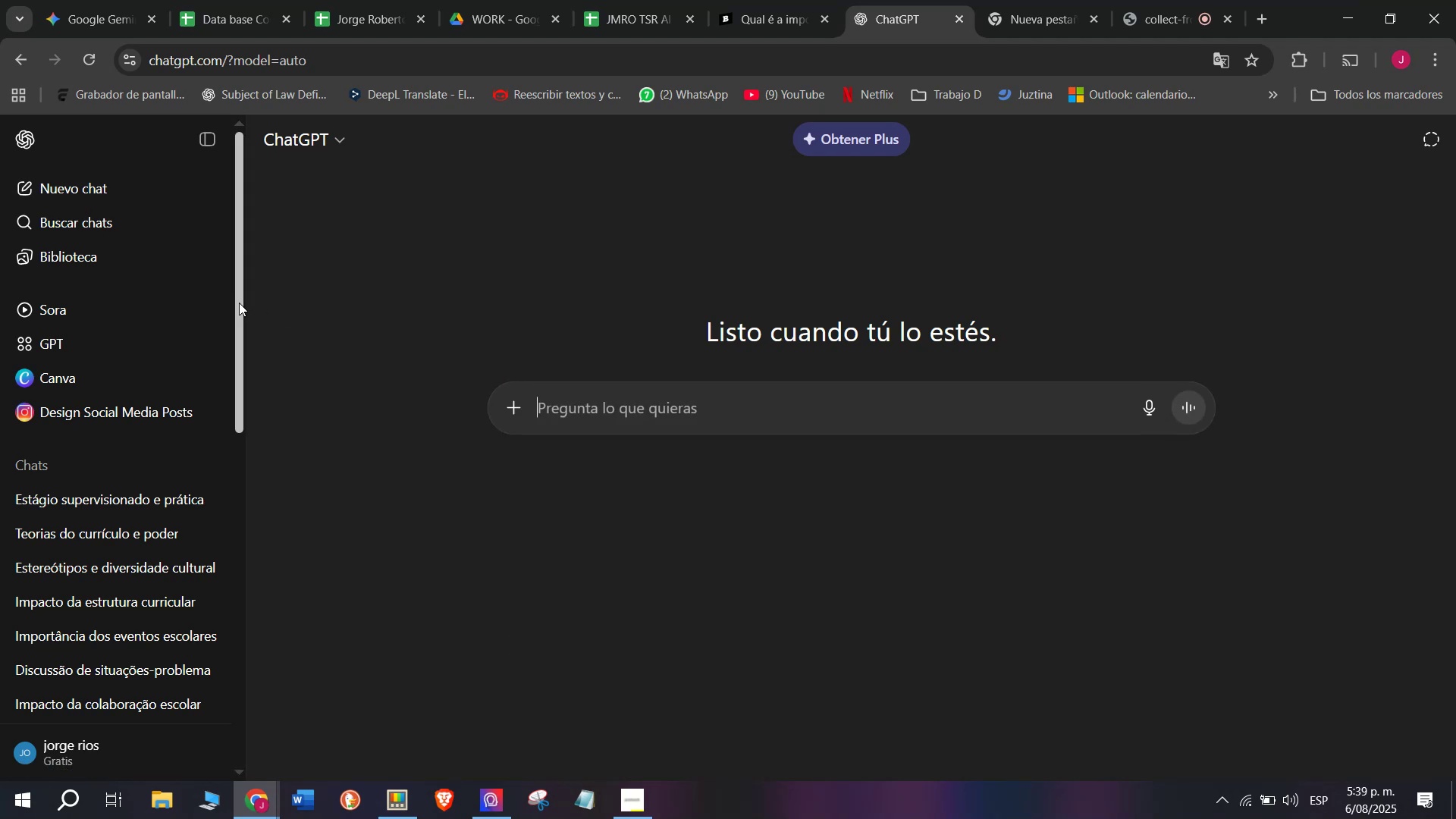 
key(Z)
 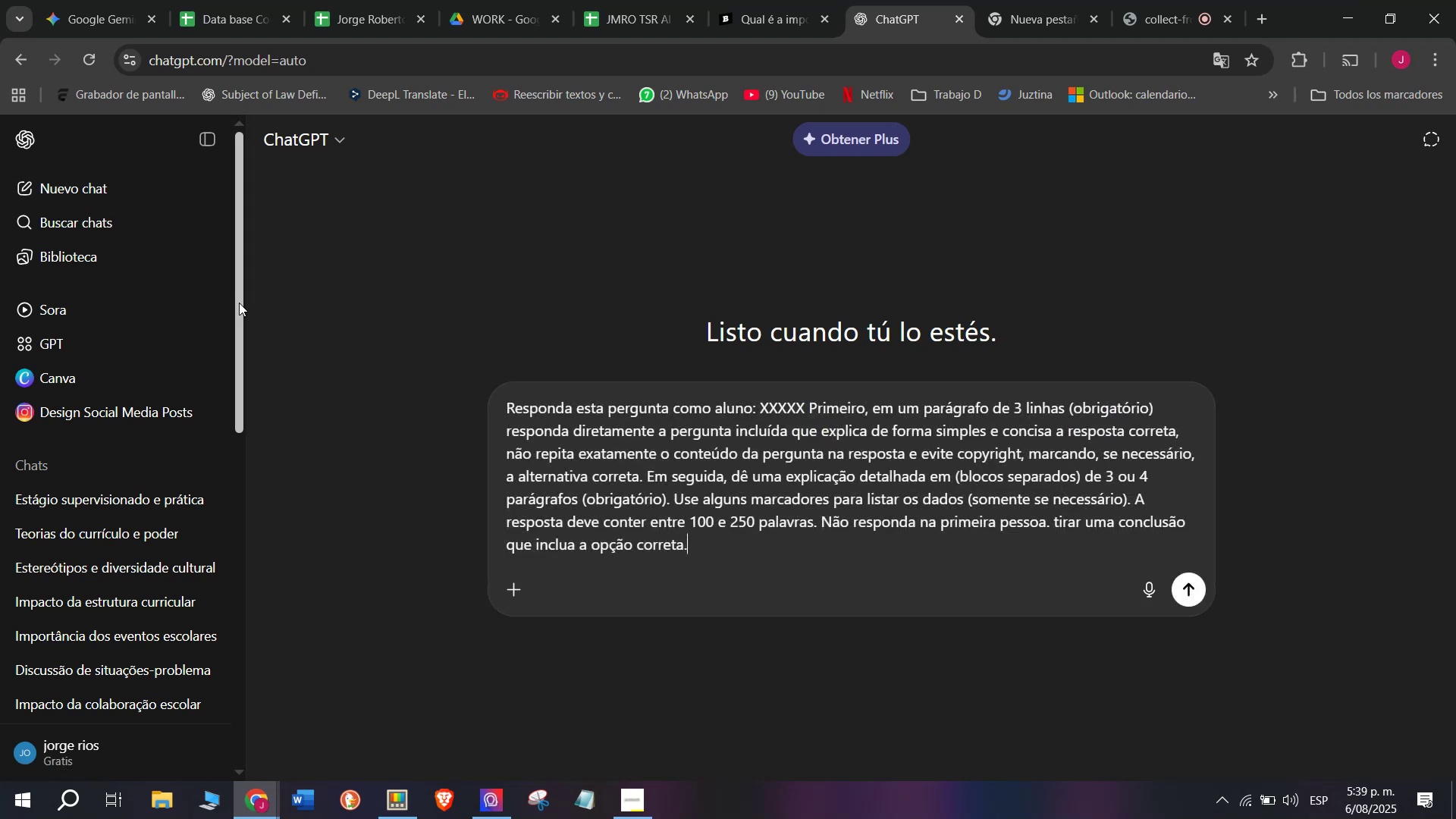 
key(Control+V)
 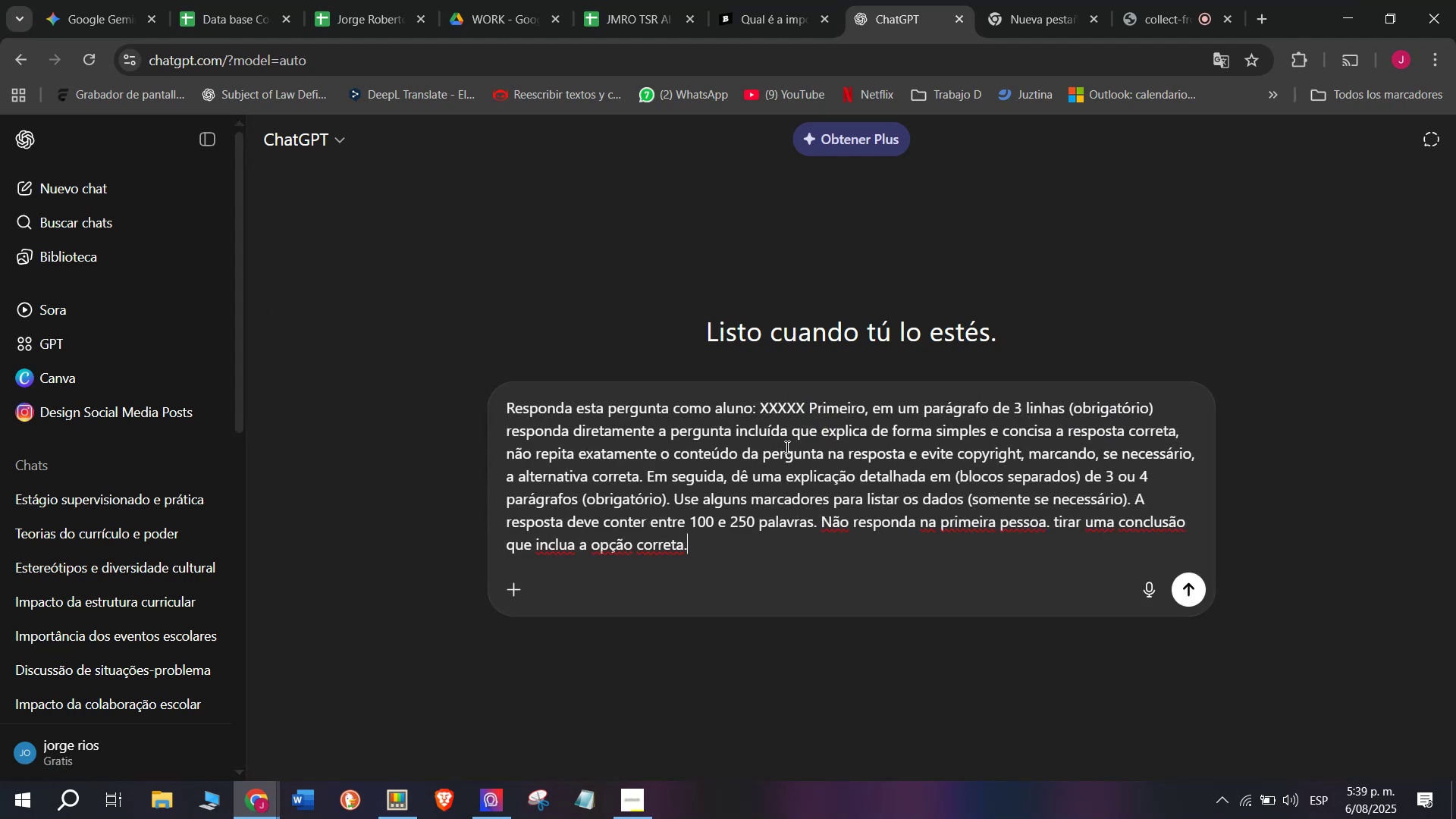 
left_click_drag(start_coordinate=[808, 397], to_coordinate=[761, 403])
 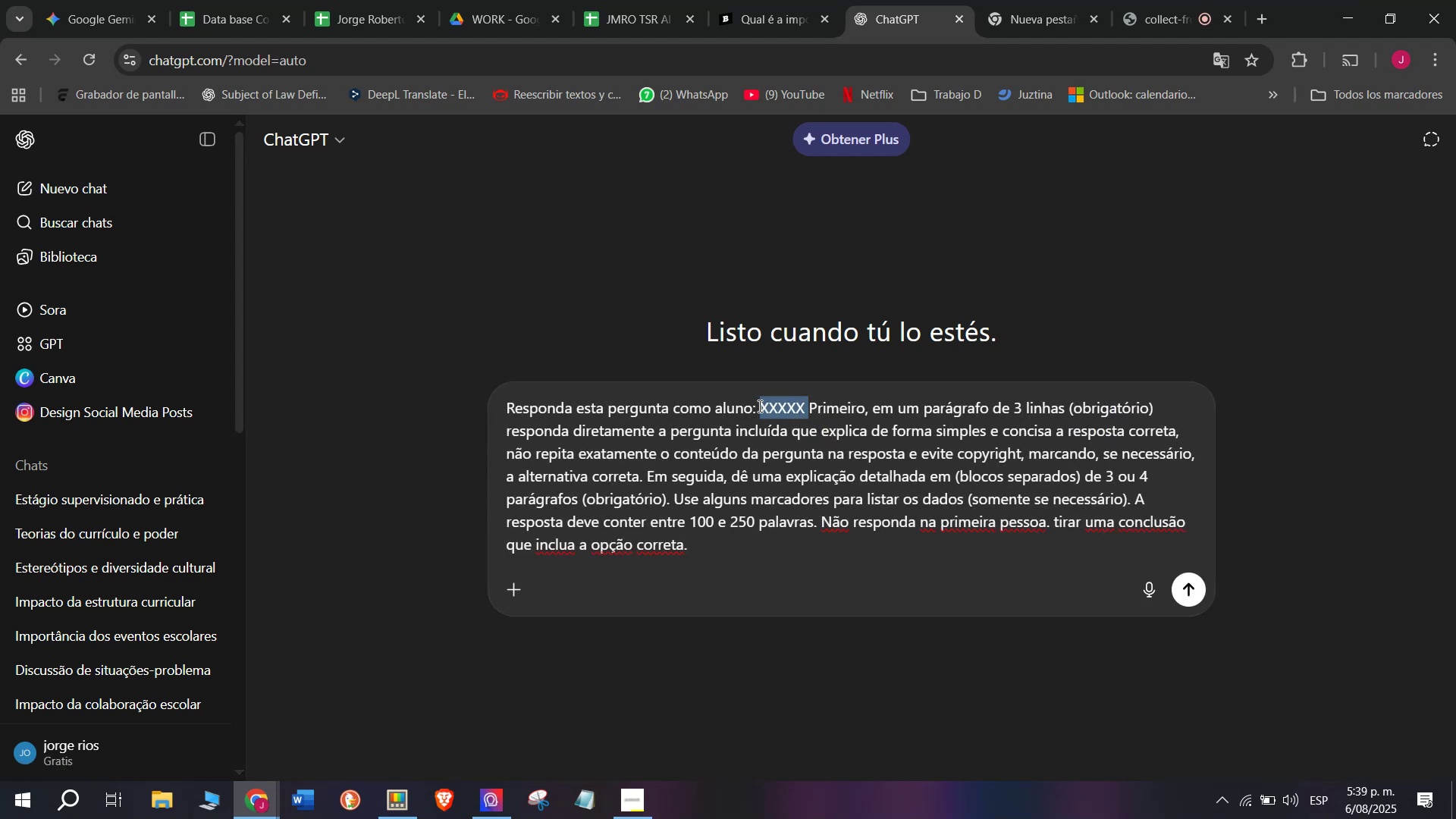 
key(Meta+MetaLeft)
 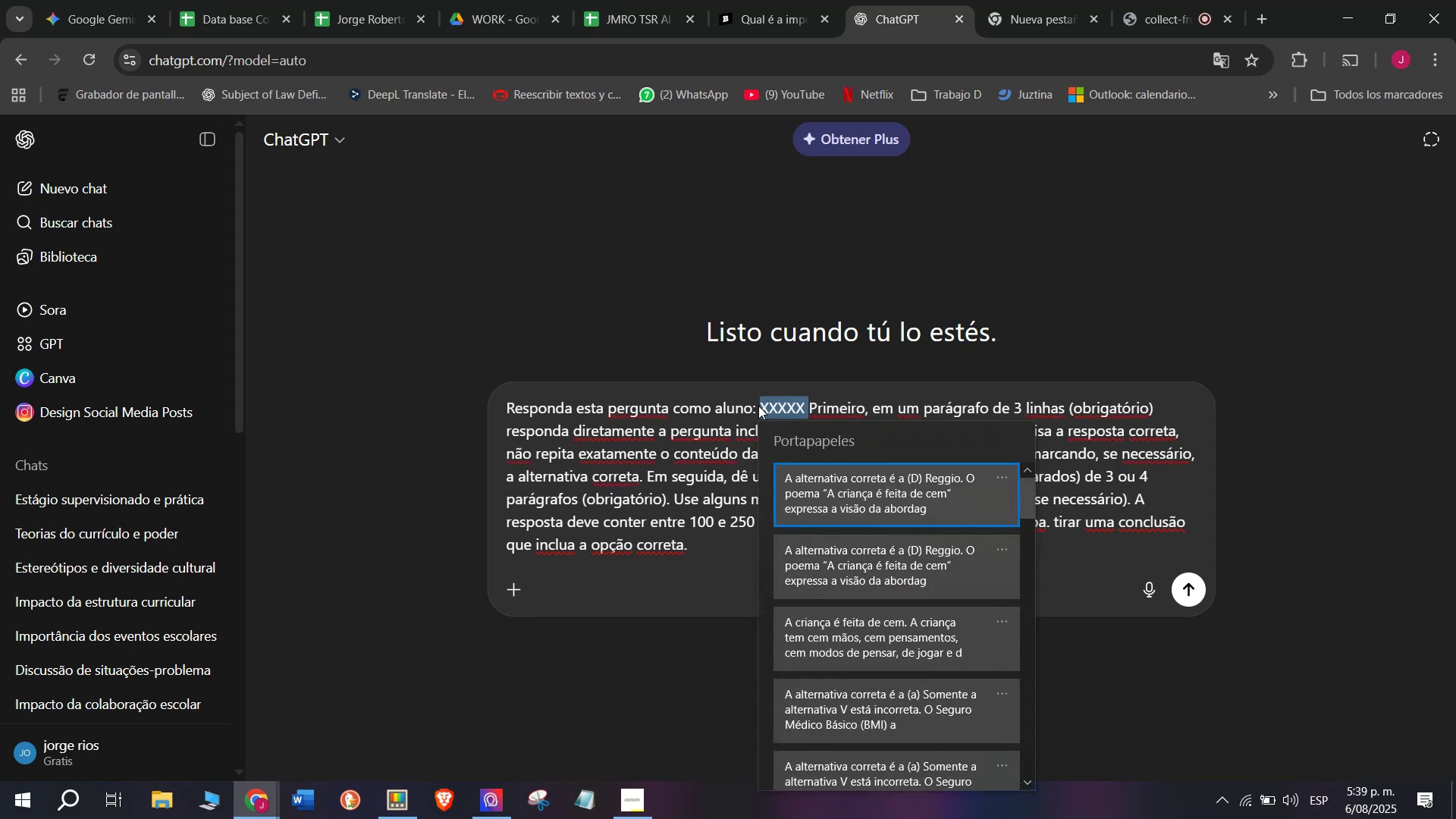 
key(C)
 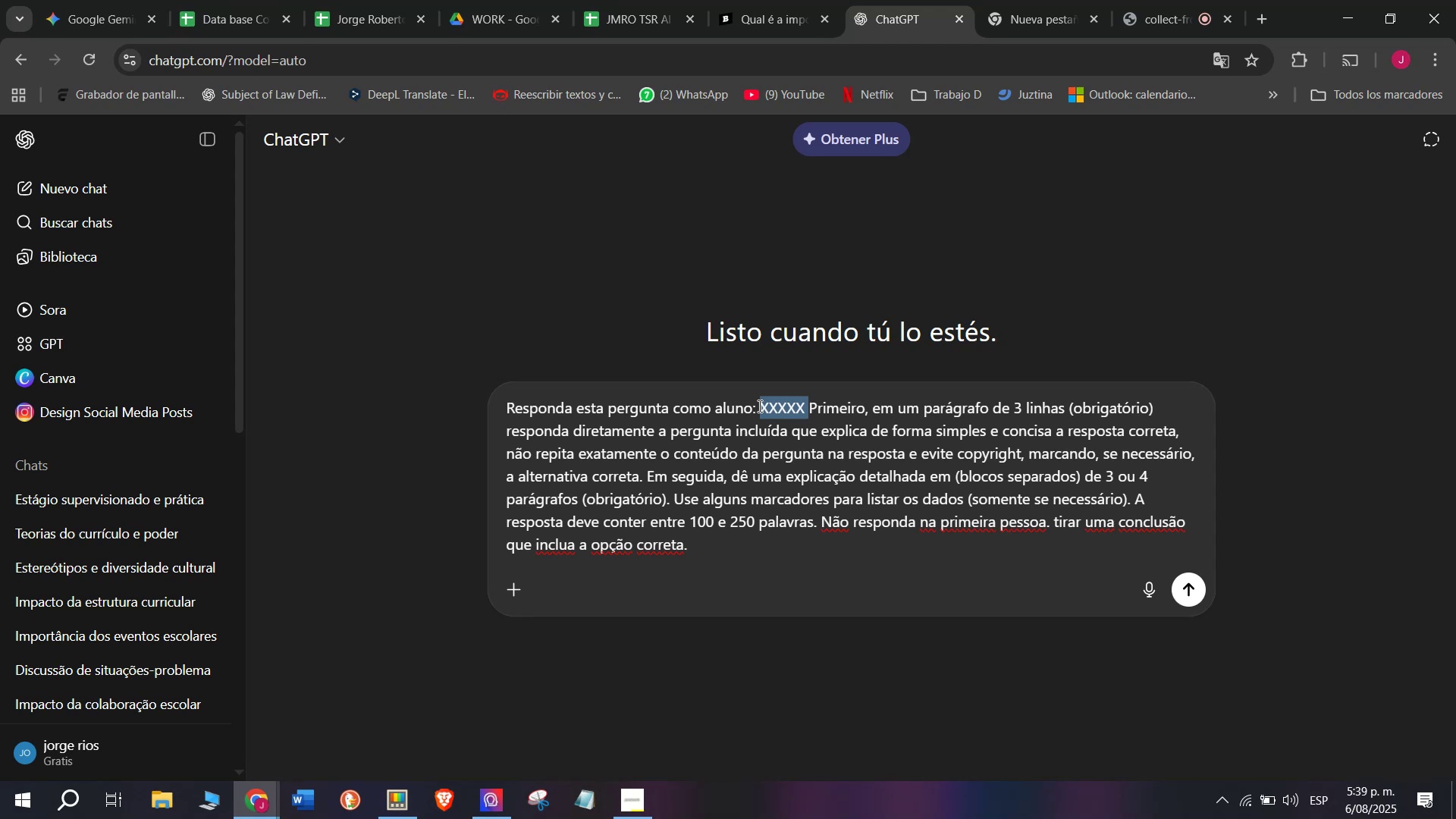 
key(Meta+V)
 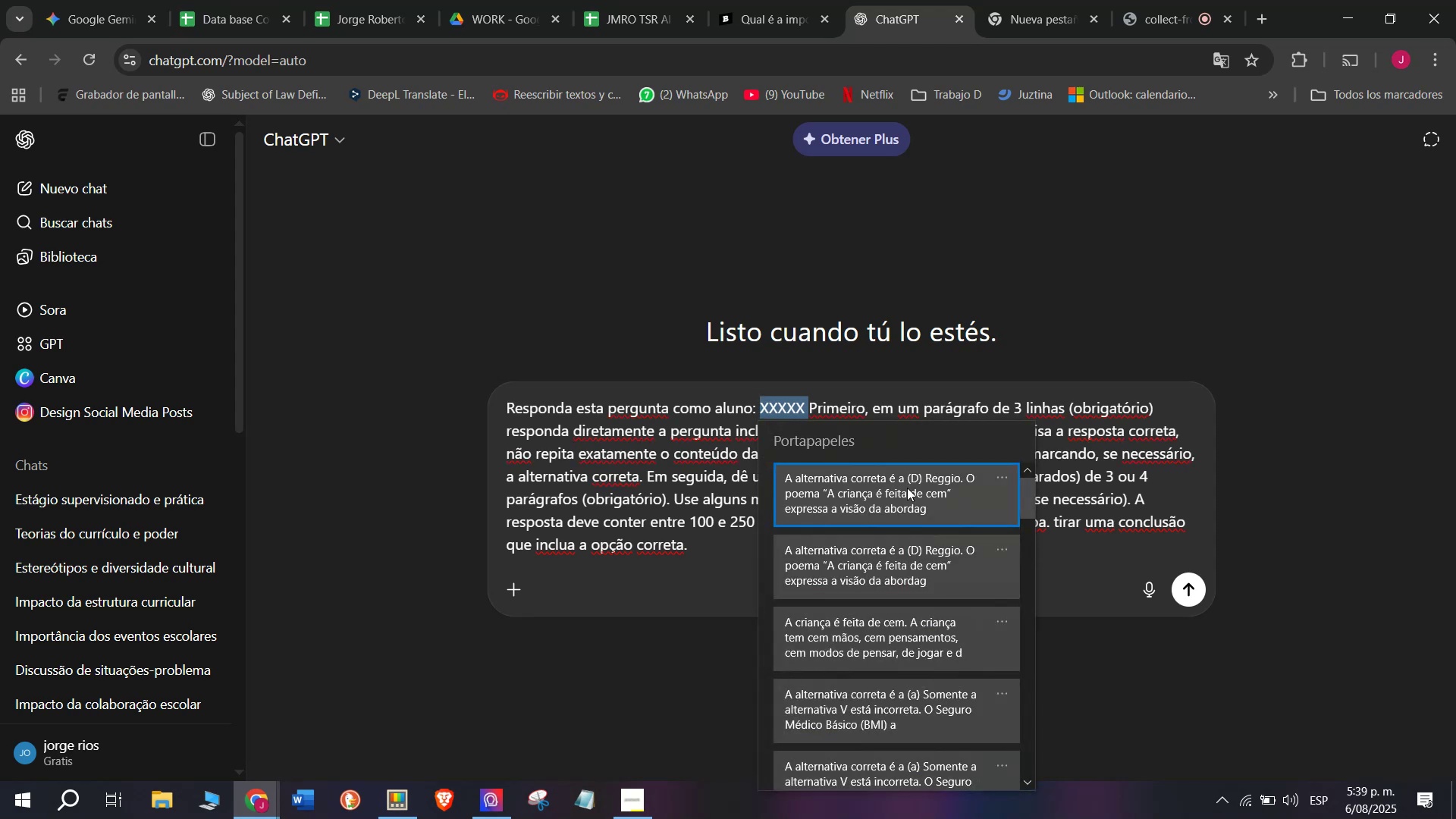 
key(Control+ControlLeft)
 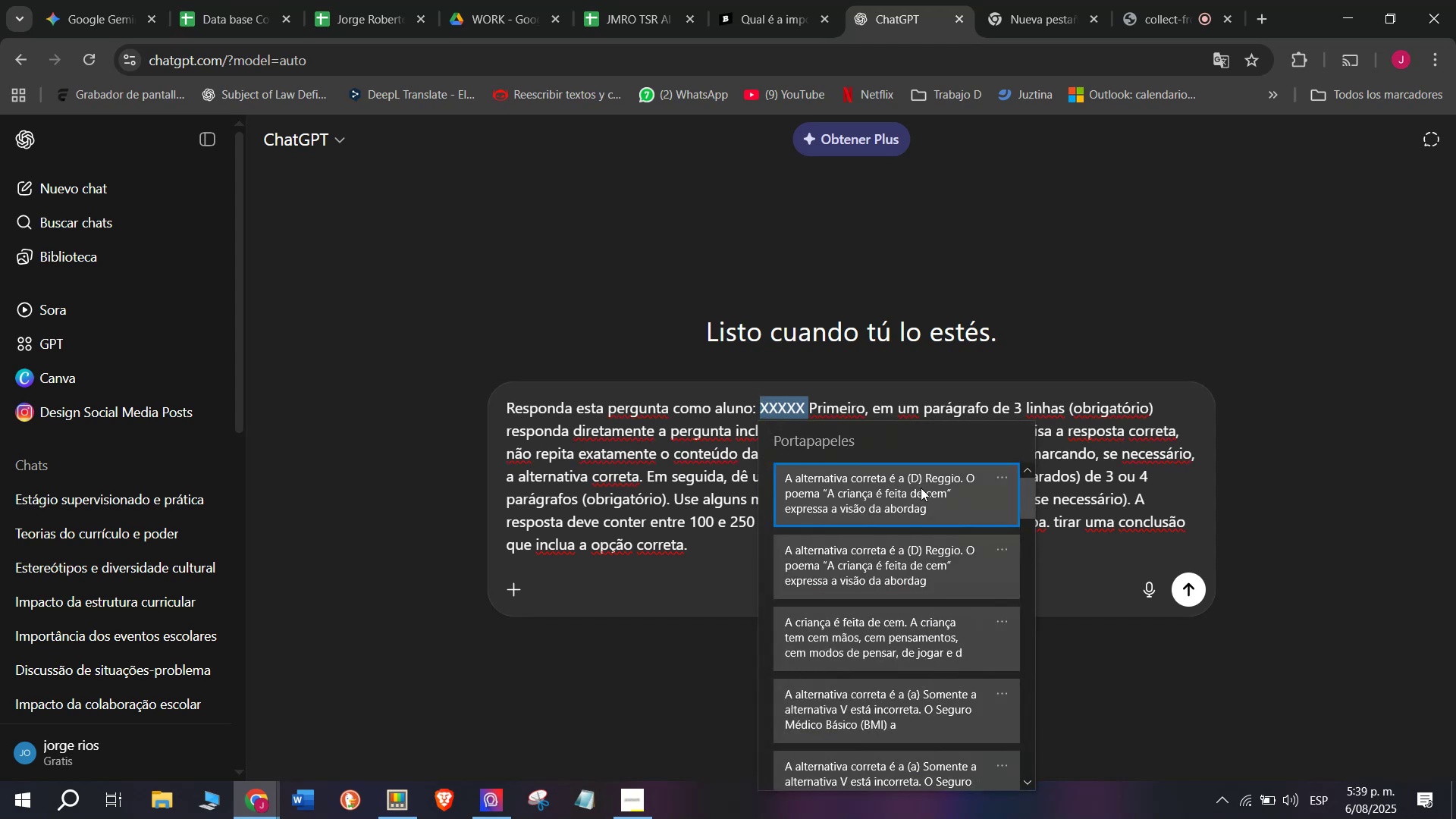 
key(Control+V)
 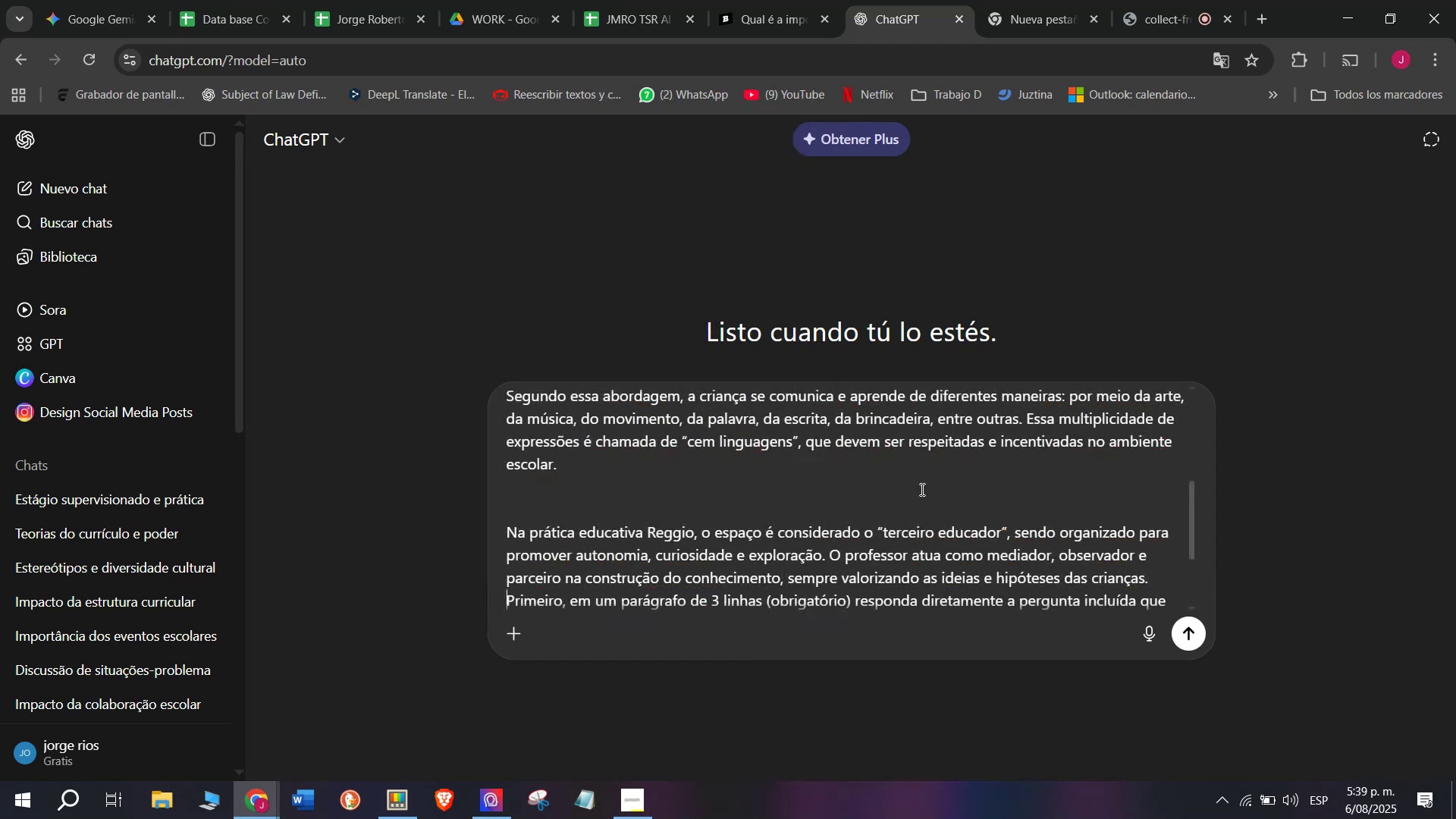 
key(Enter)
 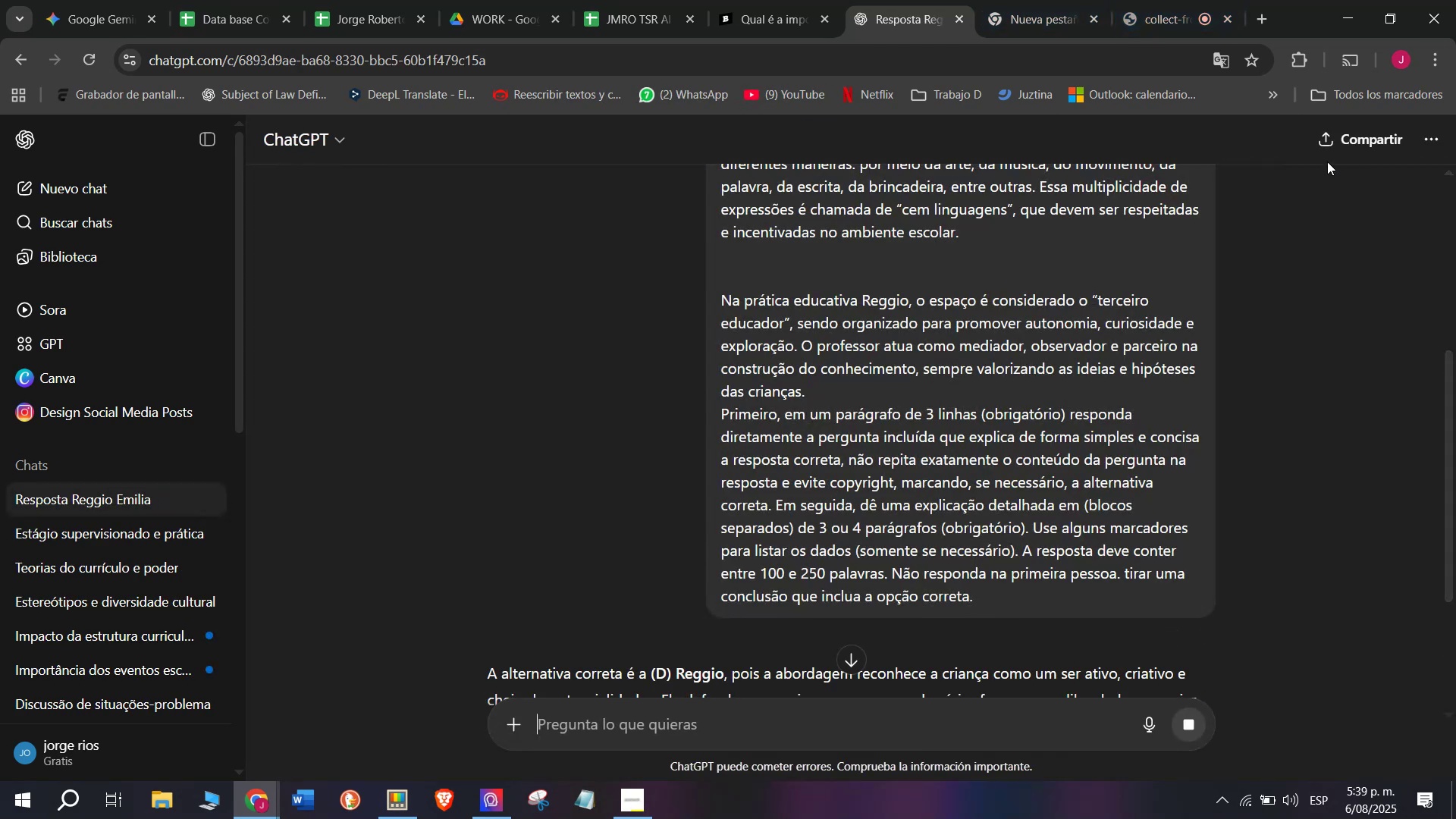 
scroll: coordinate [827, 386], scroll_direction: down, amount: 2.0
 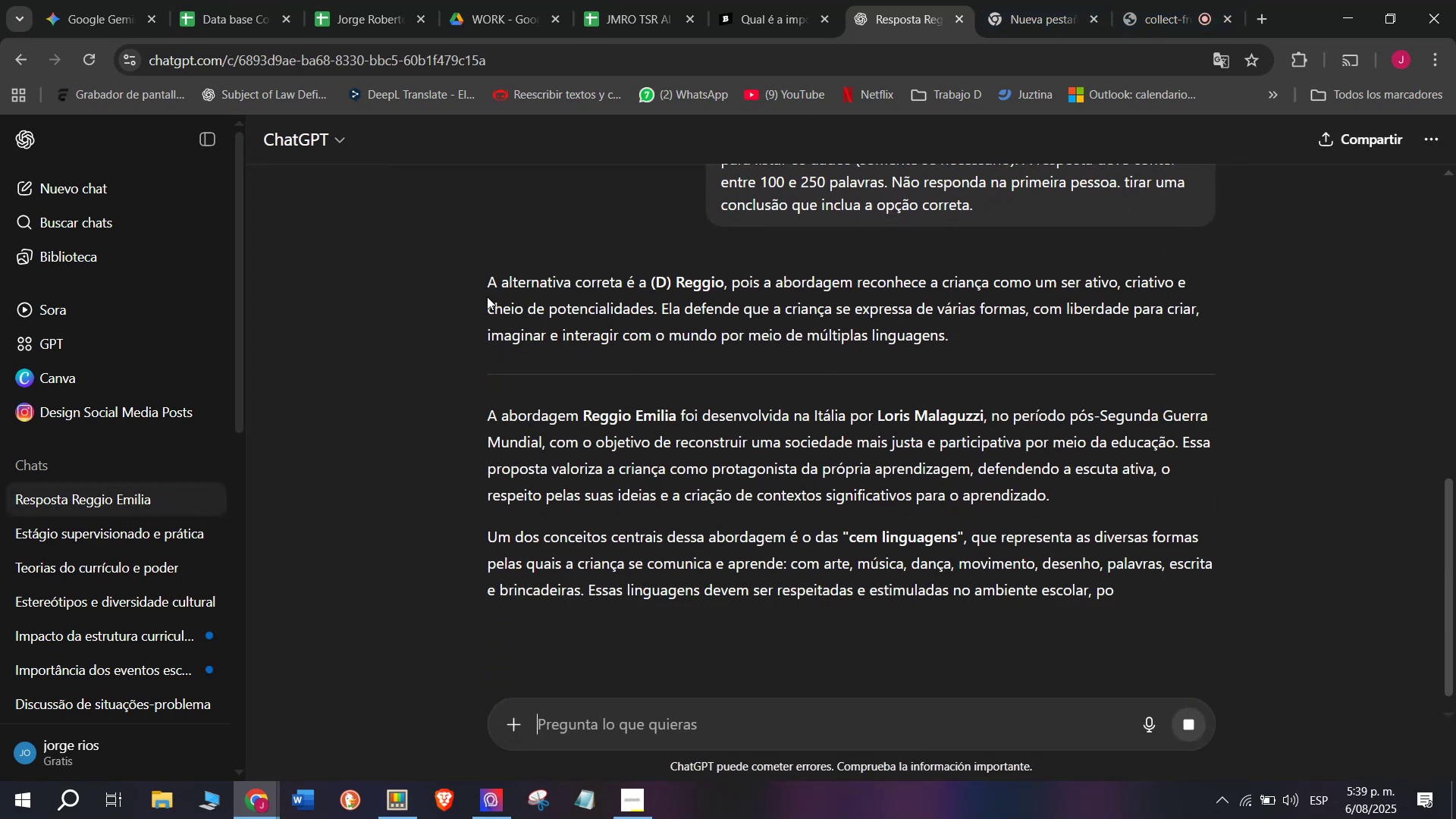 
left_click_drag(start_coordinate=[470, 281], to_coordinate=[886, 451])
 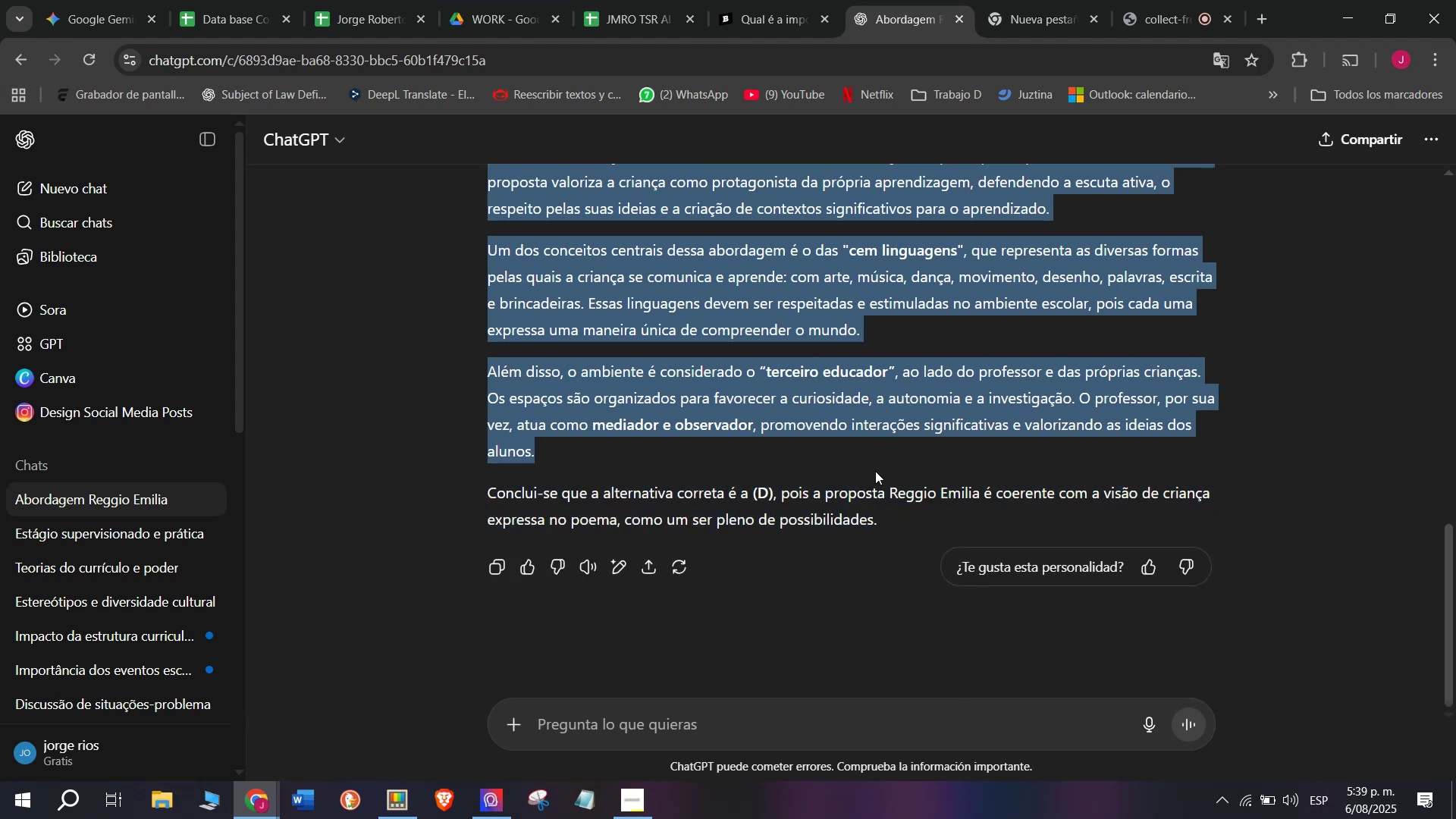 
key(Control+ControlLeft)
 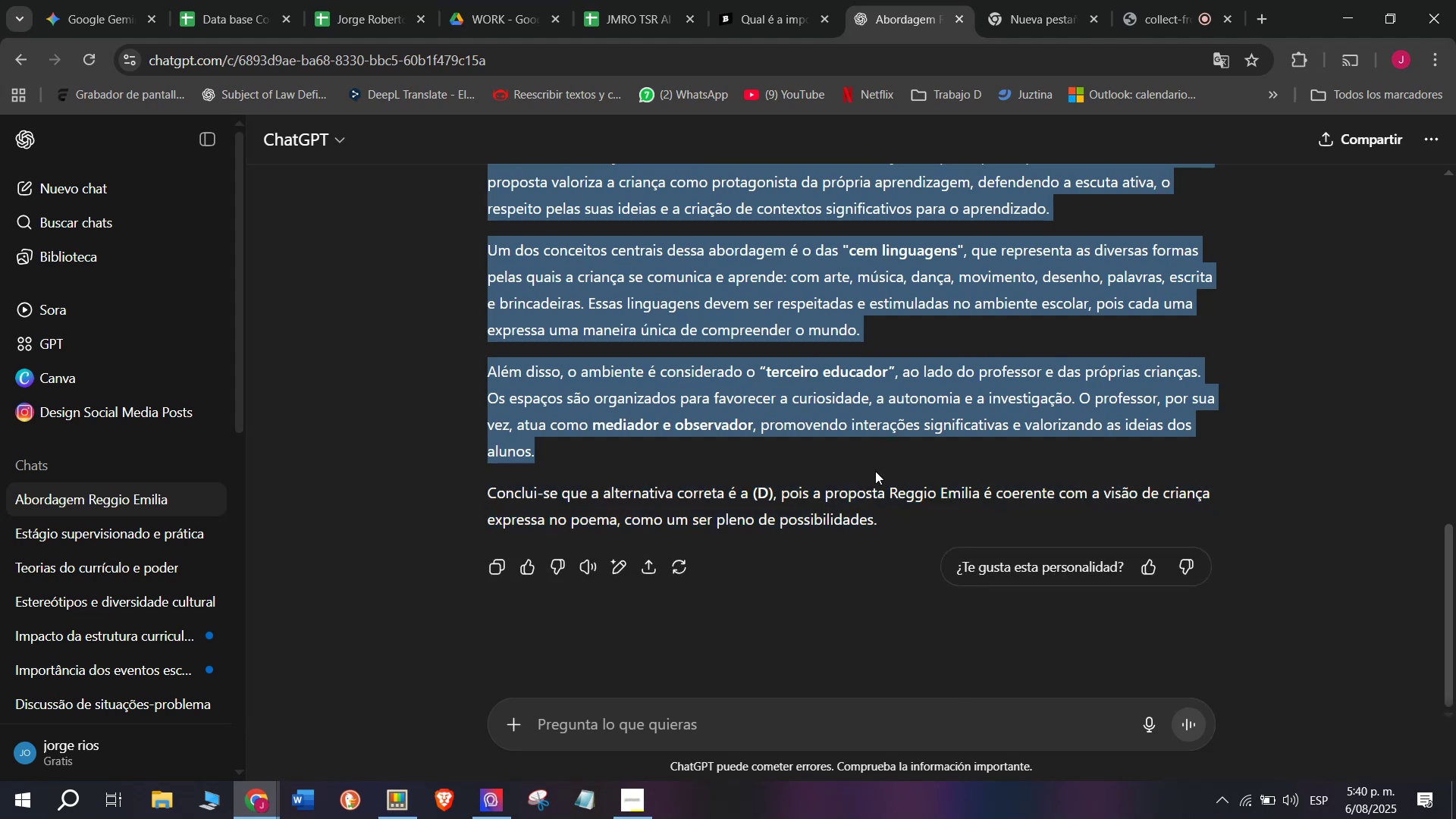 
key(Z)
 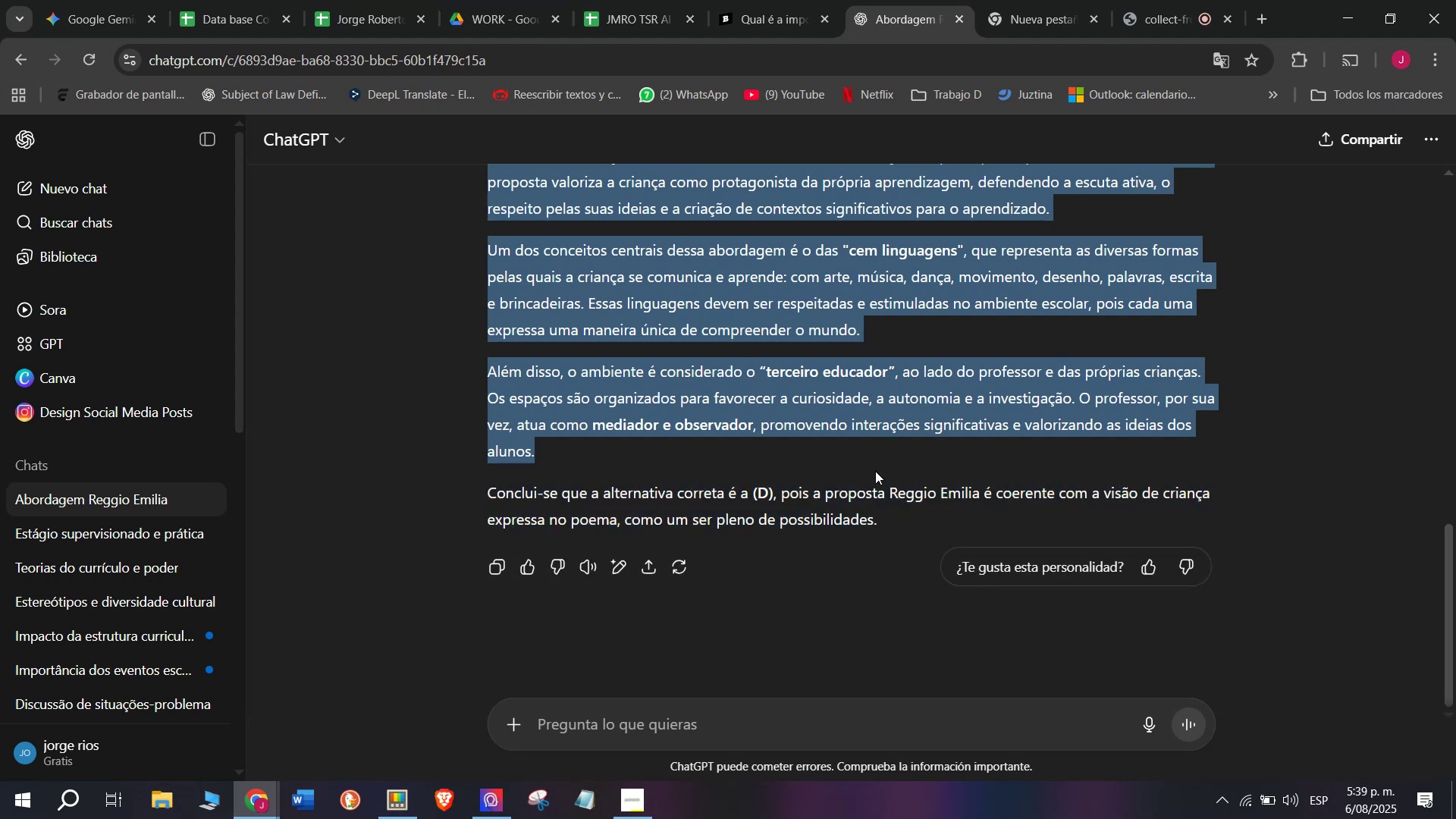 
key(Control+V)
 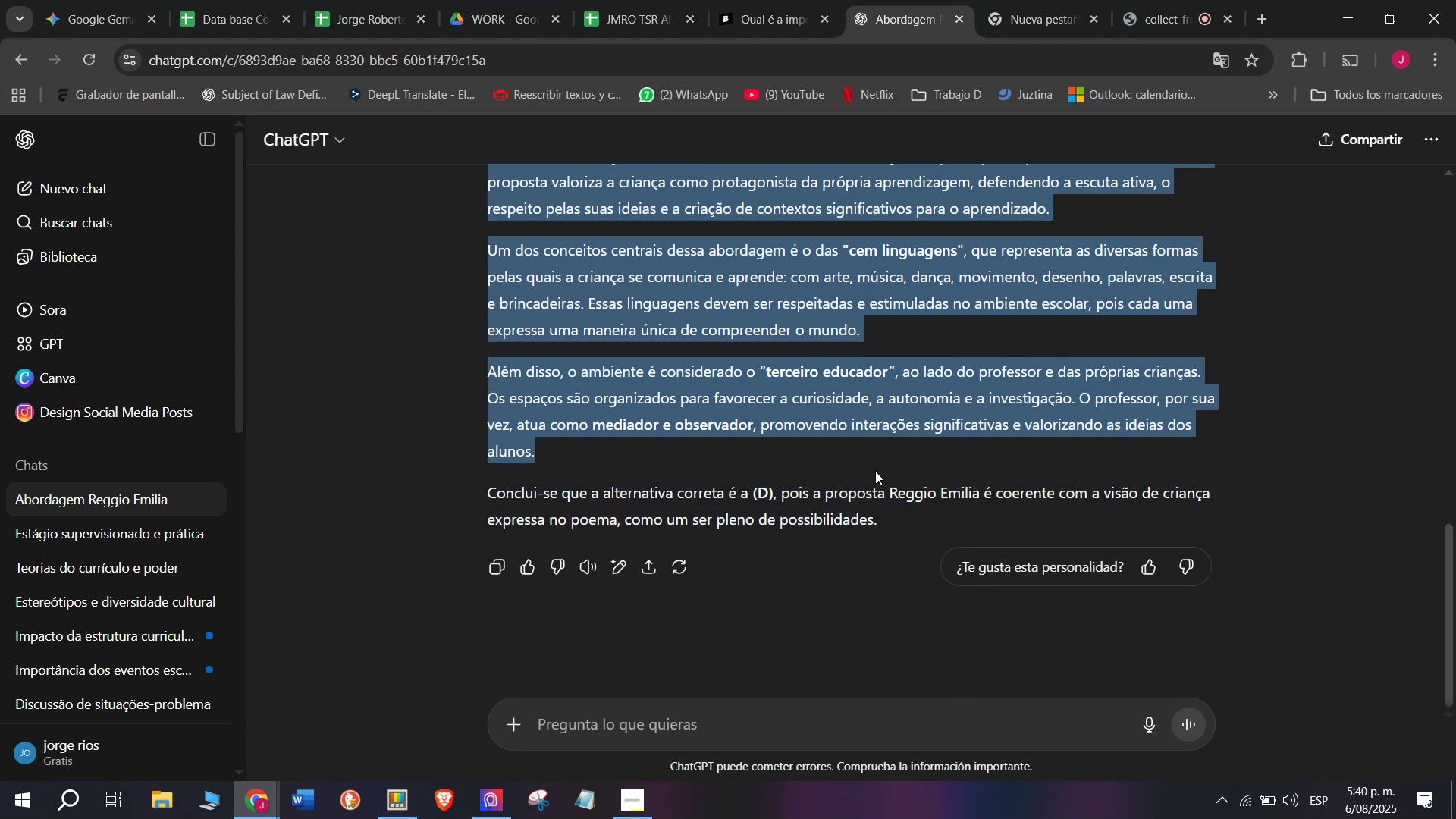 
key(Break)
 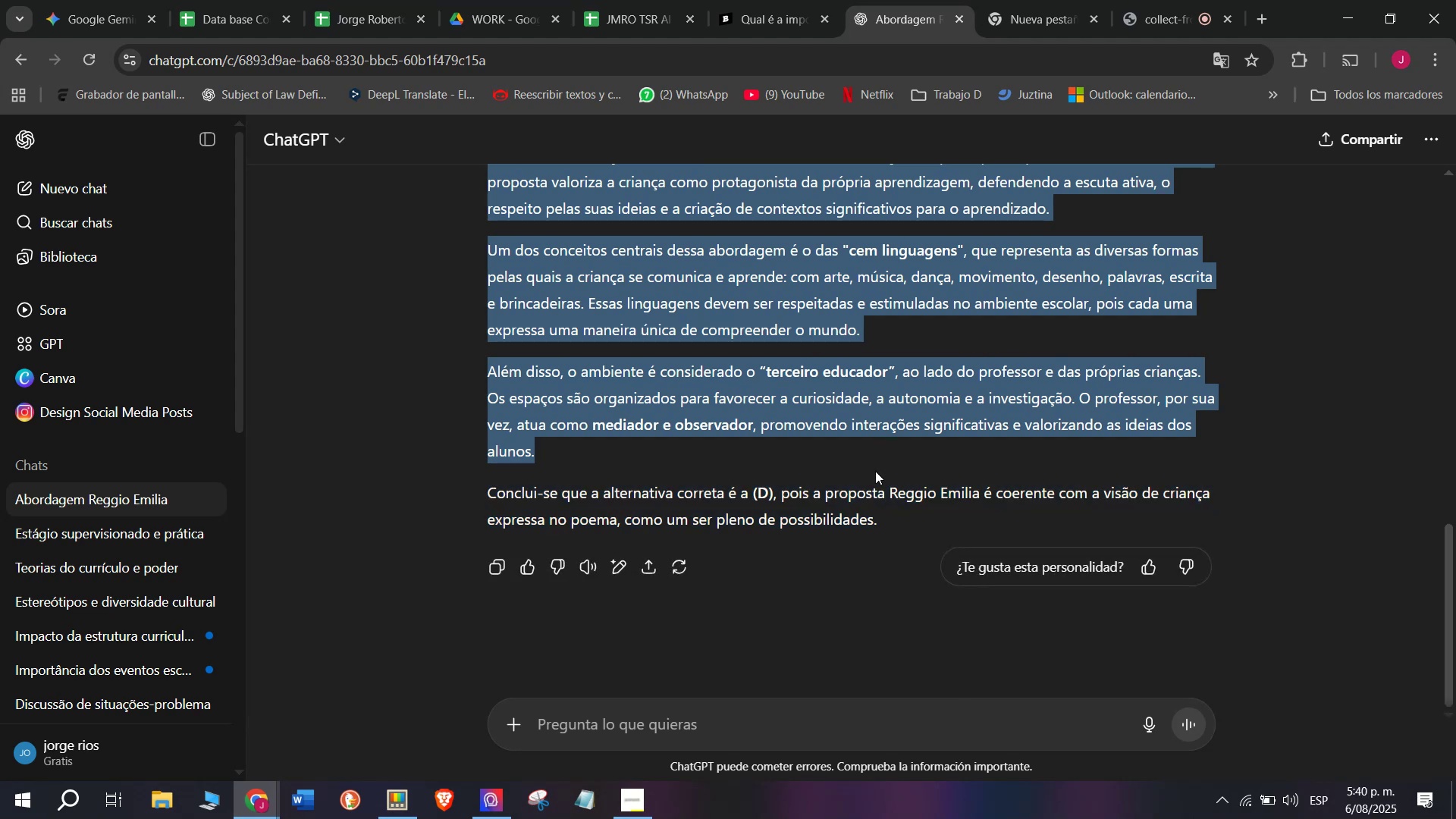 
key(Control+ControlLeft)
 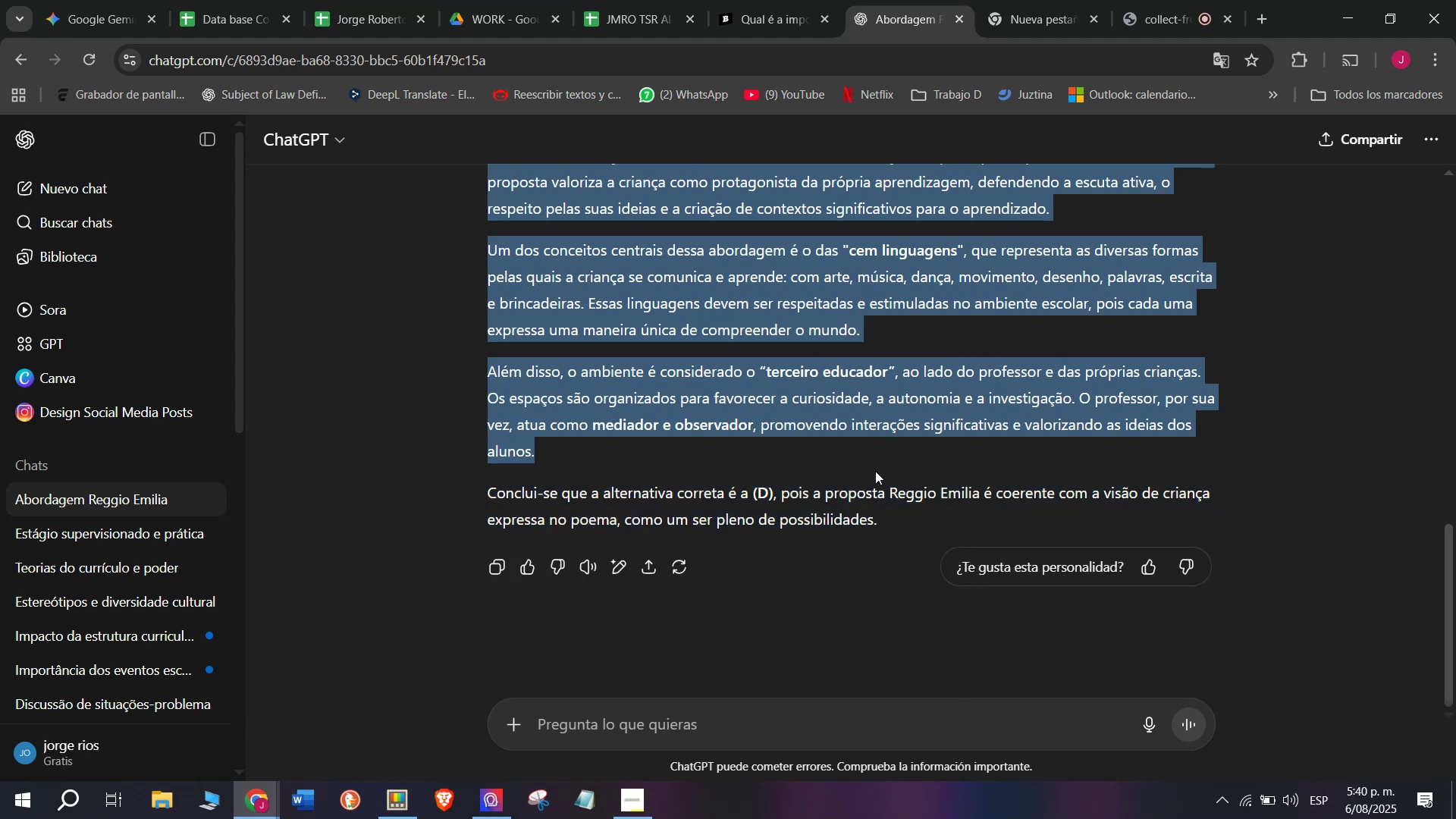 
key(Control+C)
 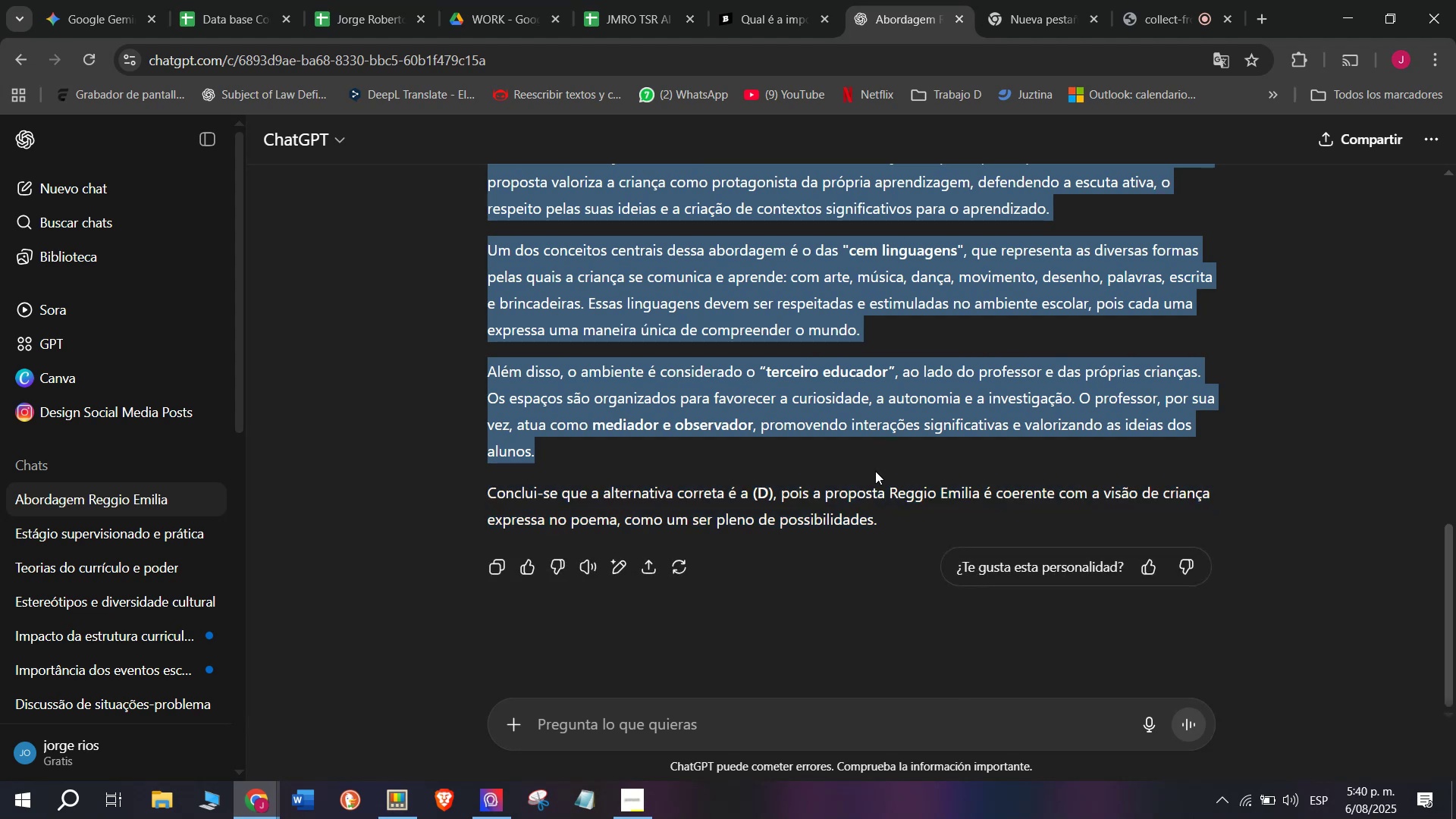 
key(Control+ControlLeft)
 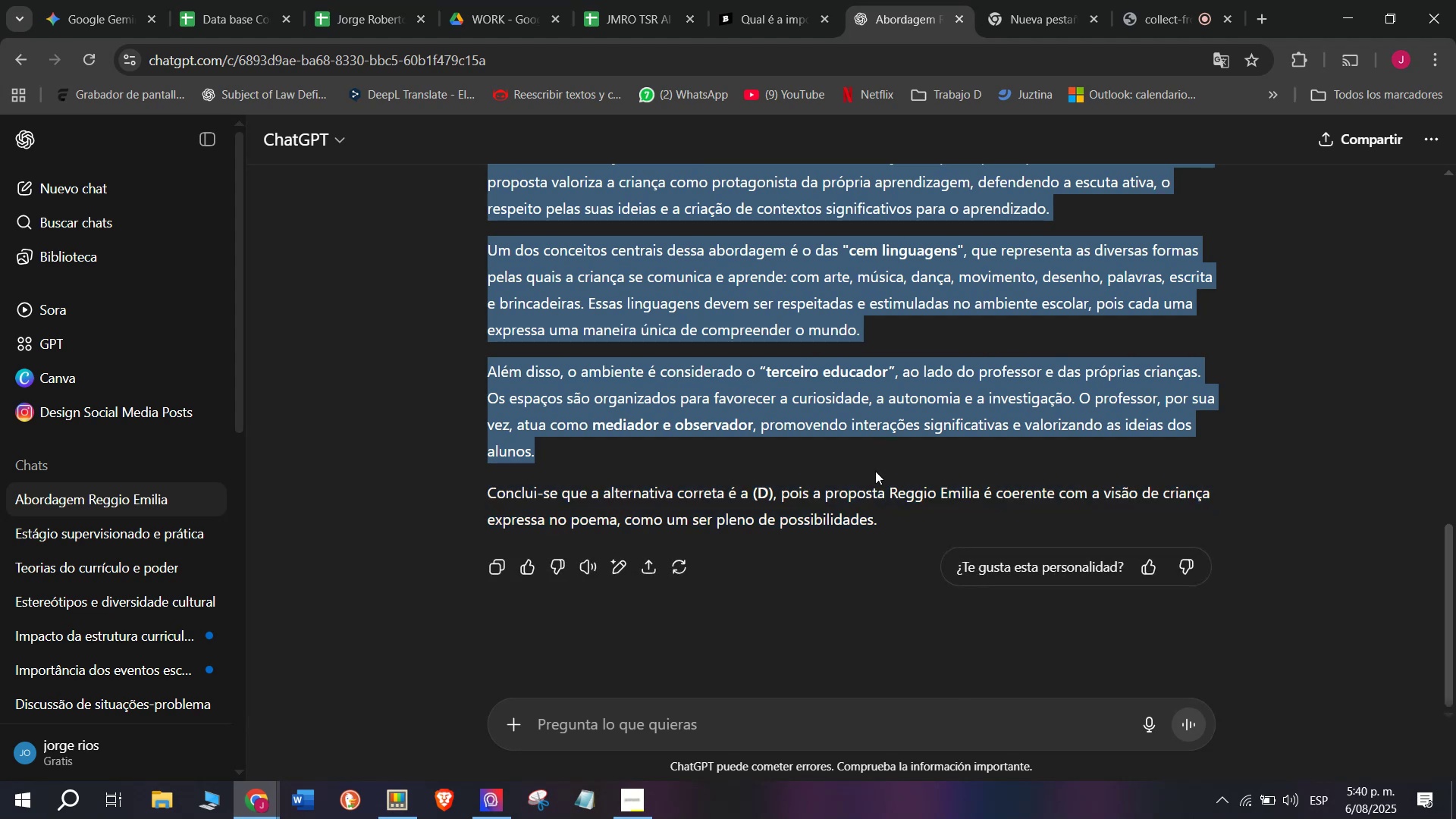 
key(Break)
 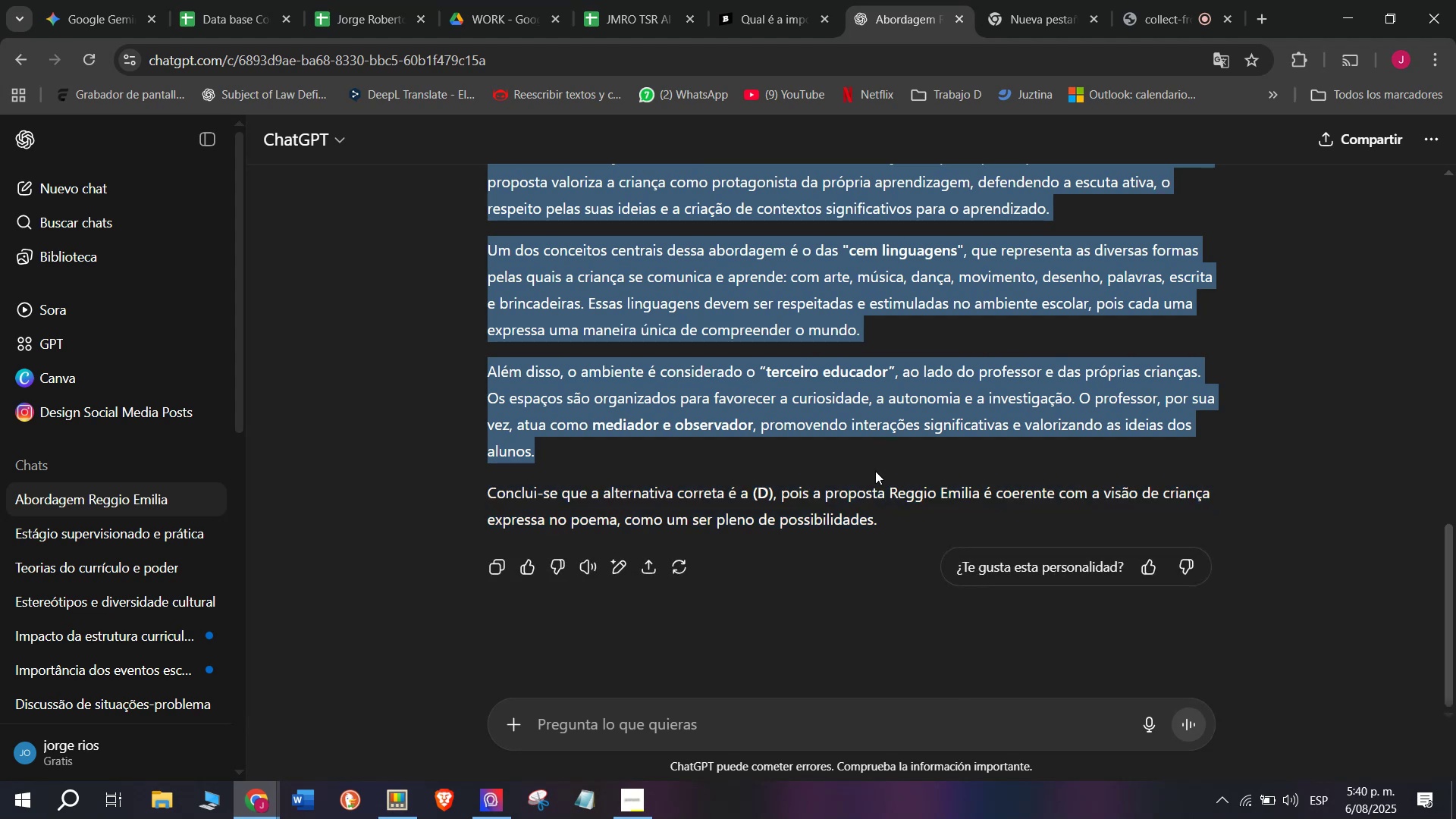 
key(Control+C)
 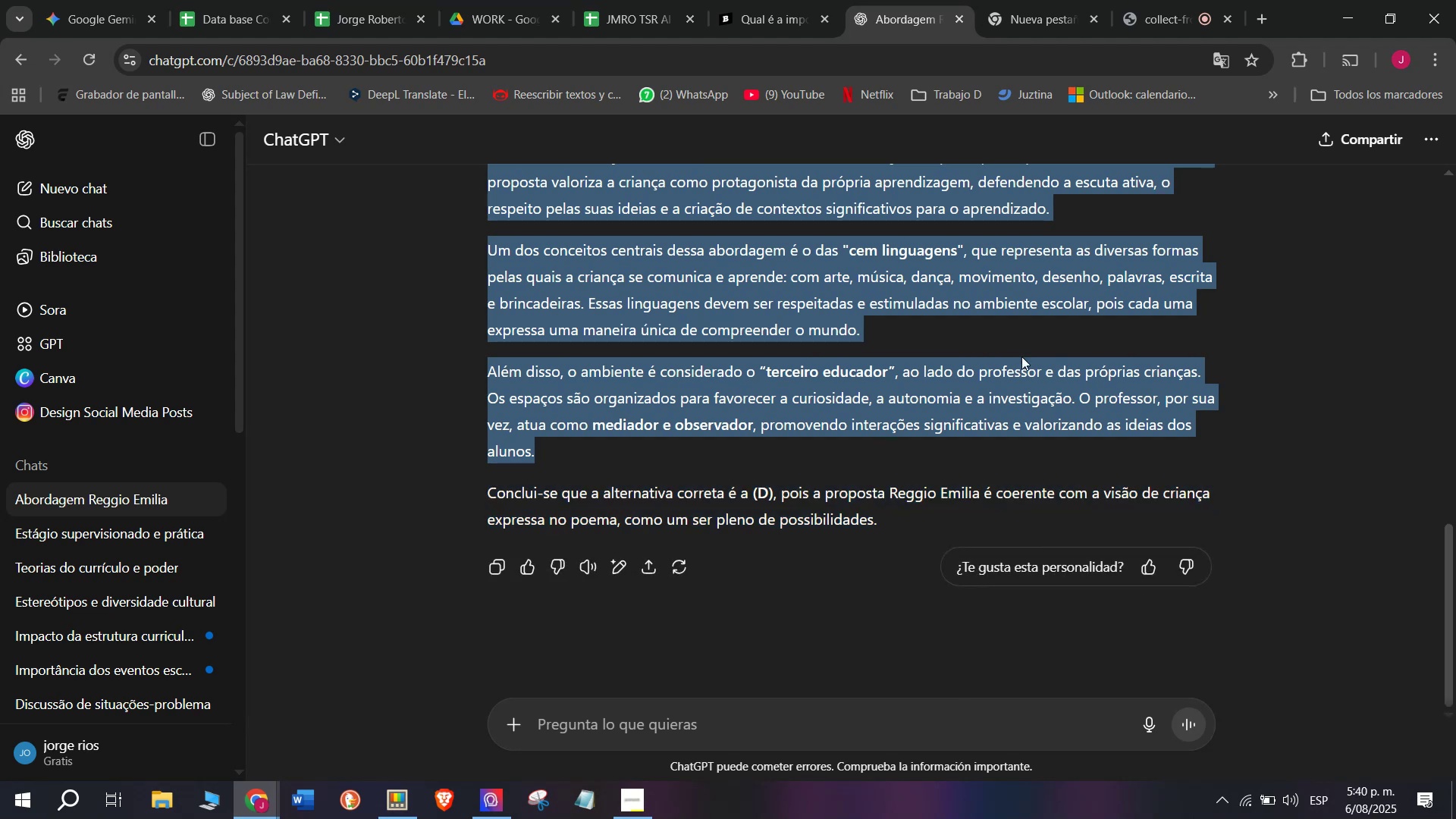 
left_click([767, 0])
 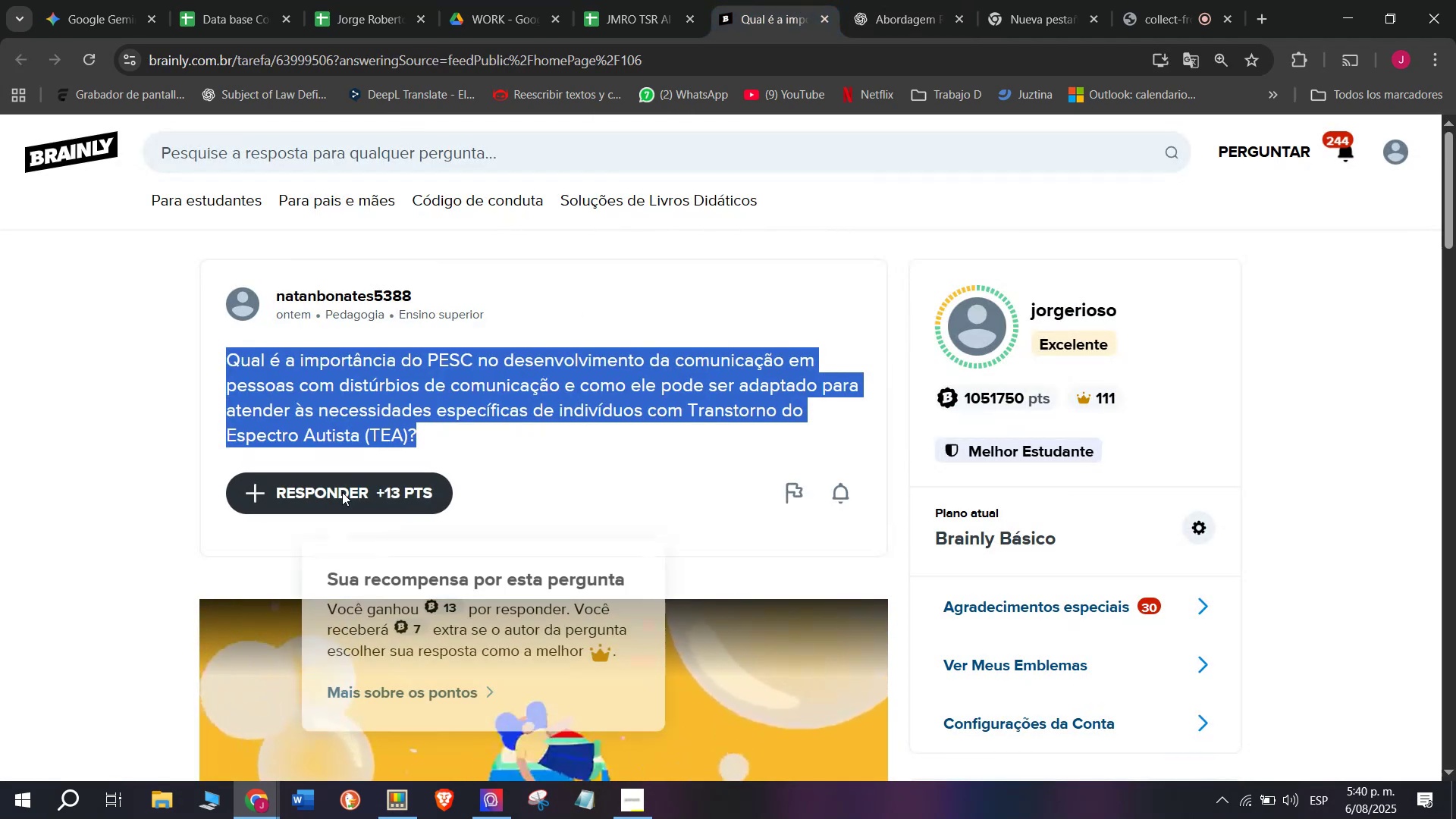 
left_click_drag(start_coordinate=[699, 467], to_coordinate=[493, 259])
 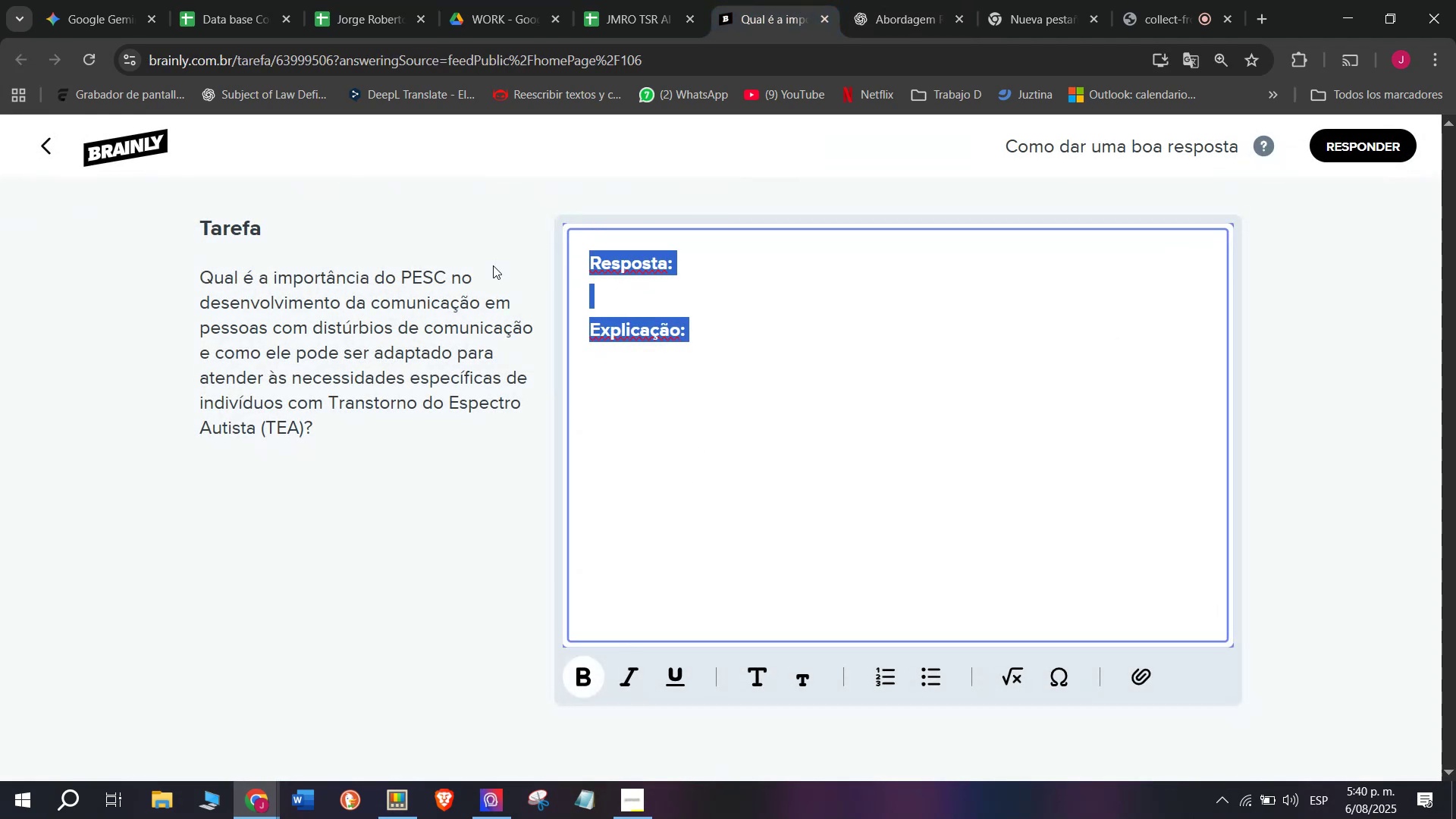 
key(Z)
 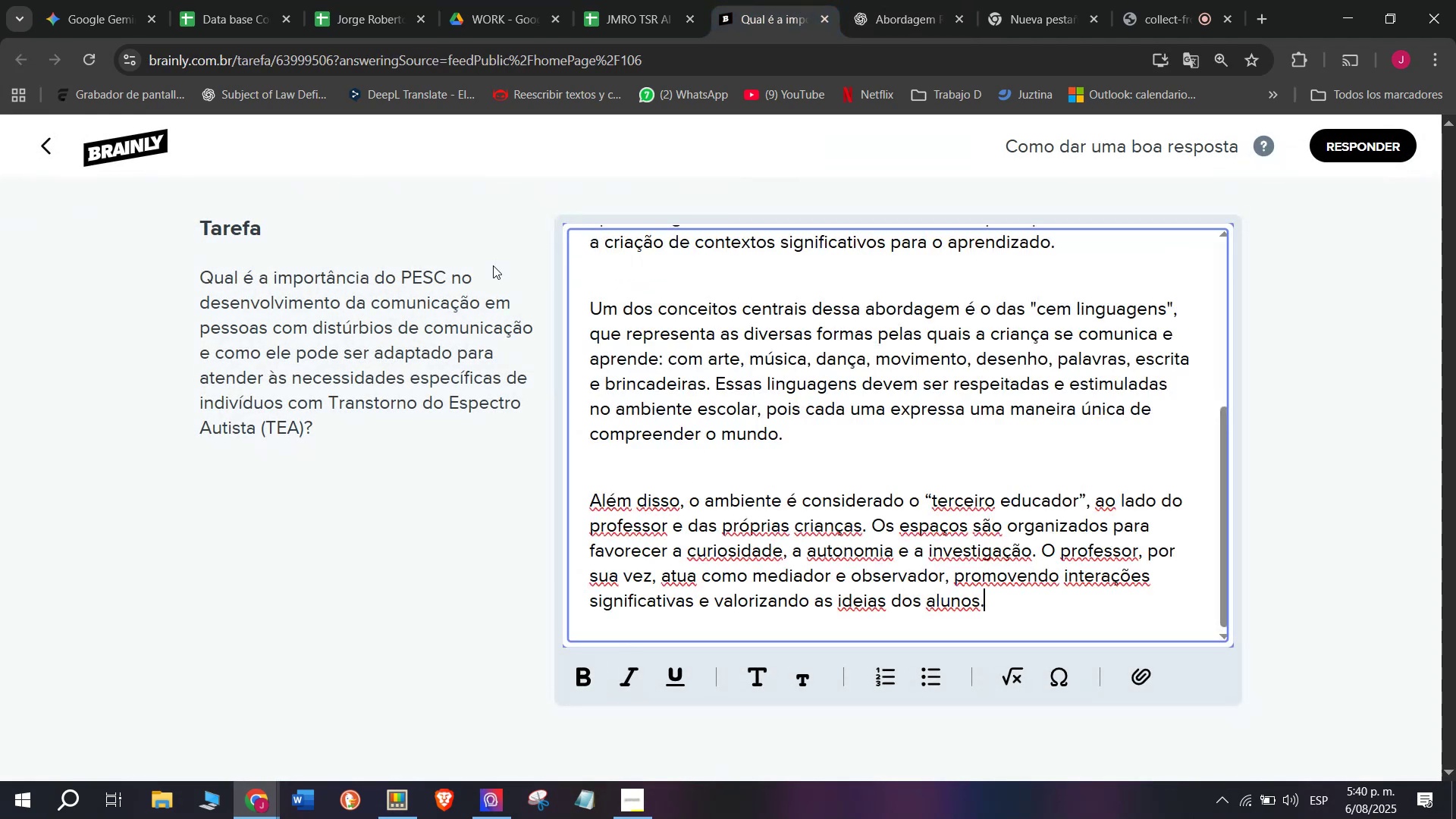 
key(Control+ControlLeft)
 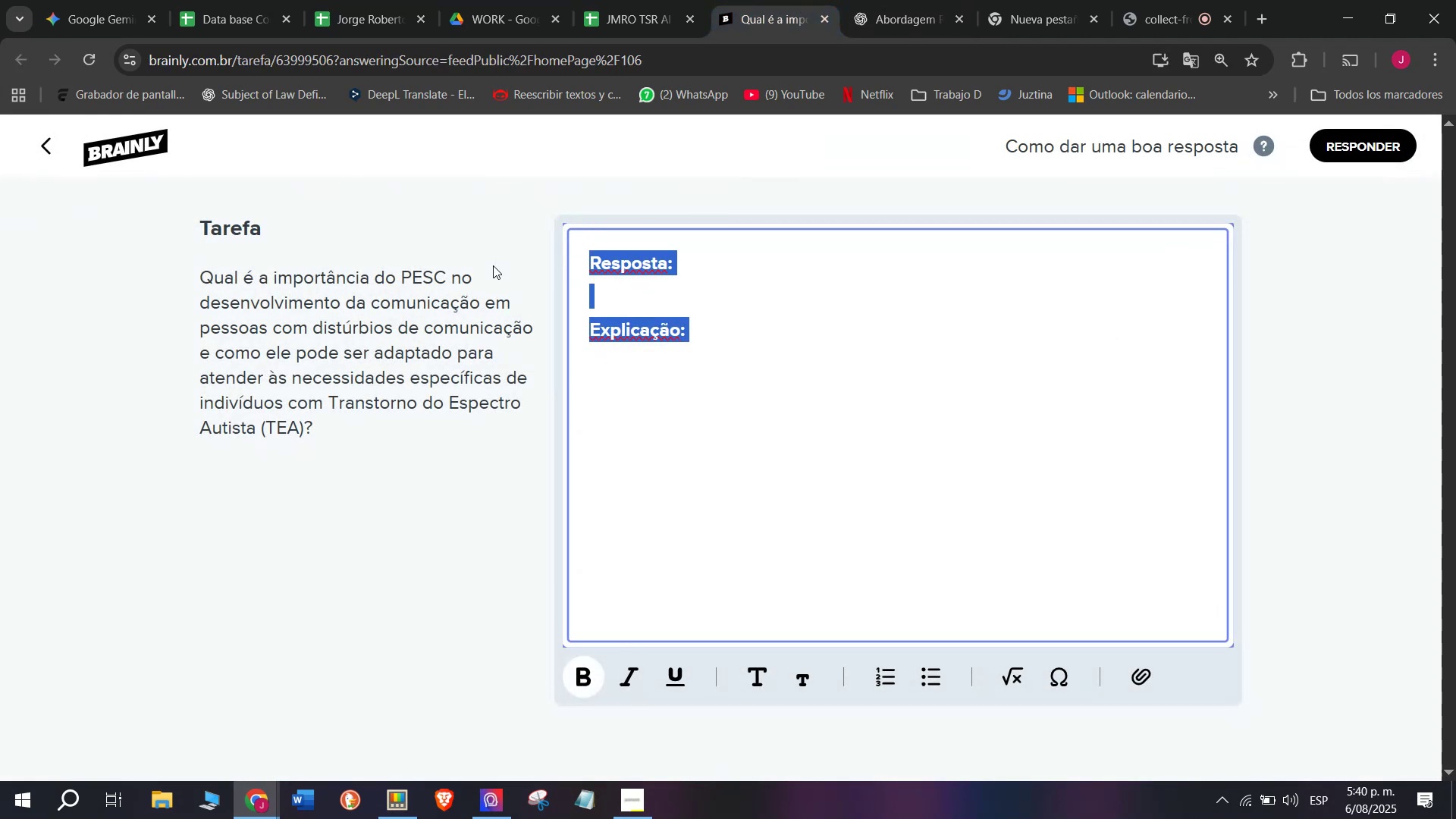 
key(Control+V)
 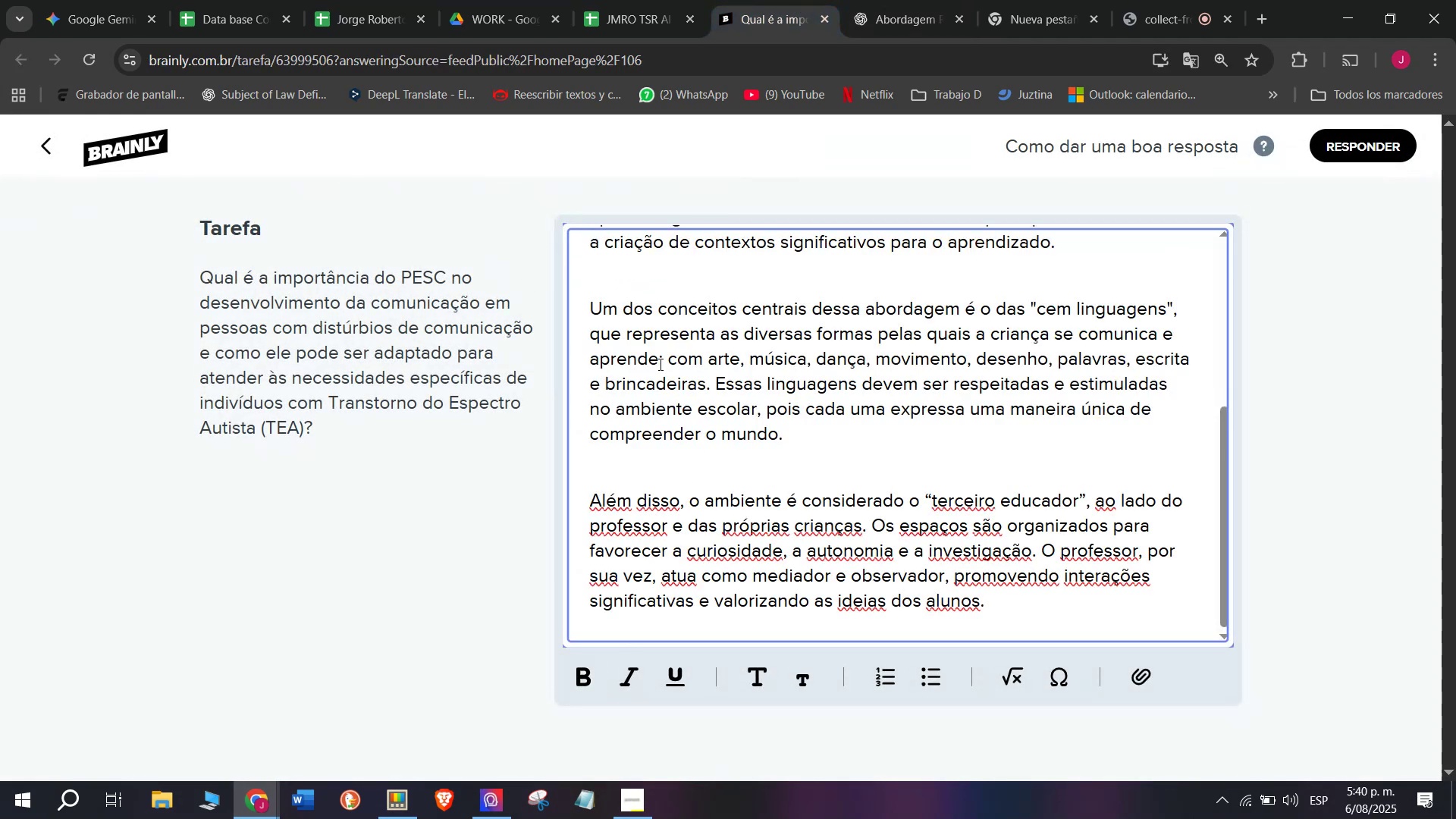 
scroll: coordinate [899, 553], scroll_direction: up, amount: 6.0
 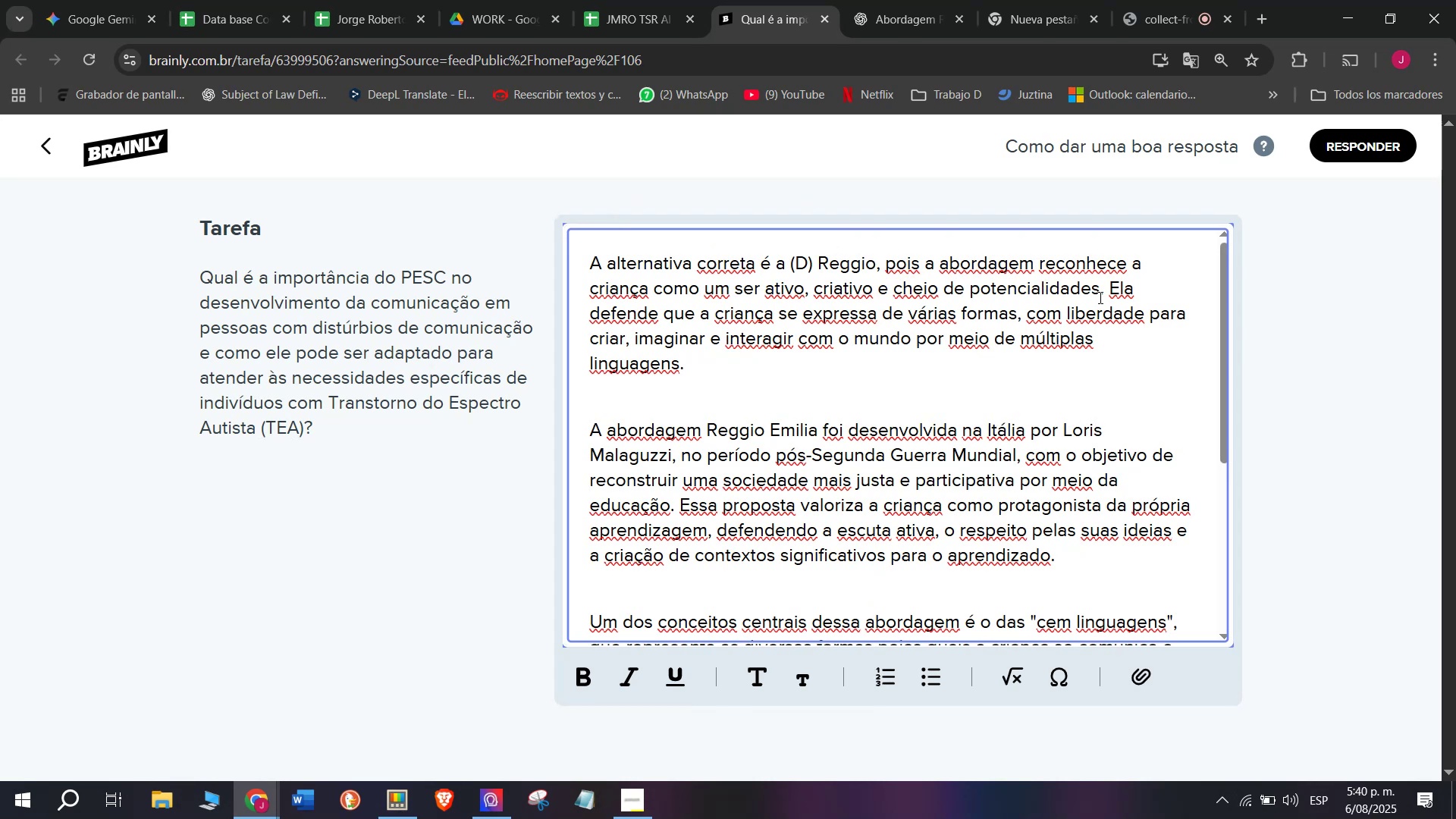 
wait(8.21)
 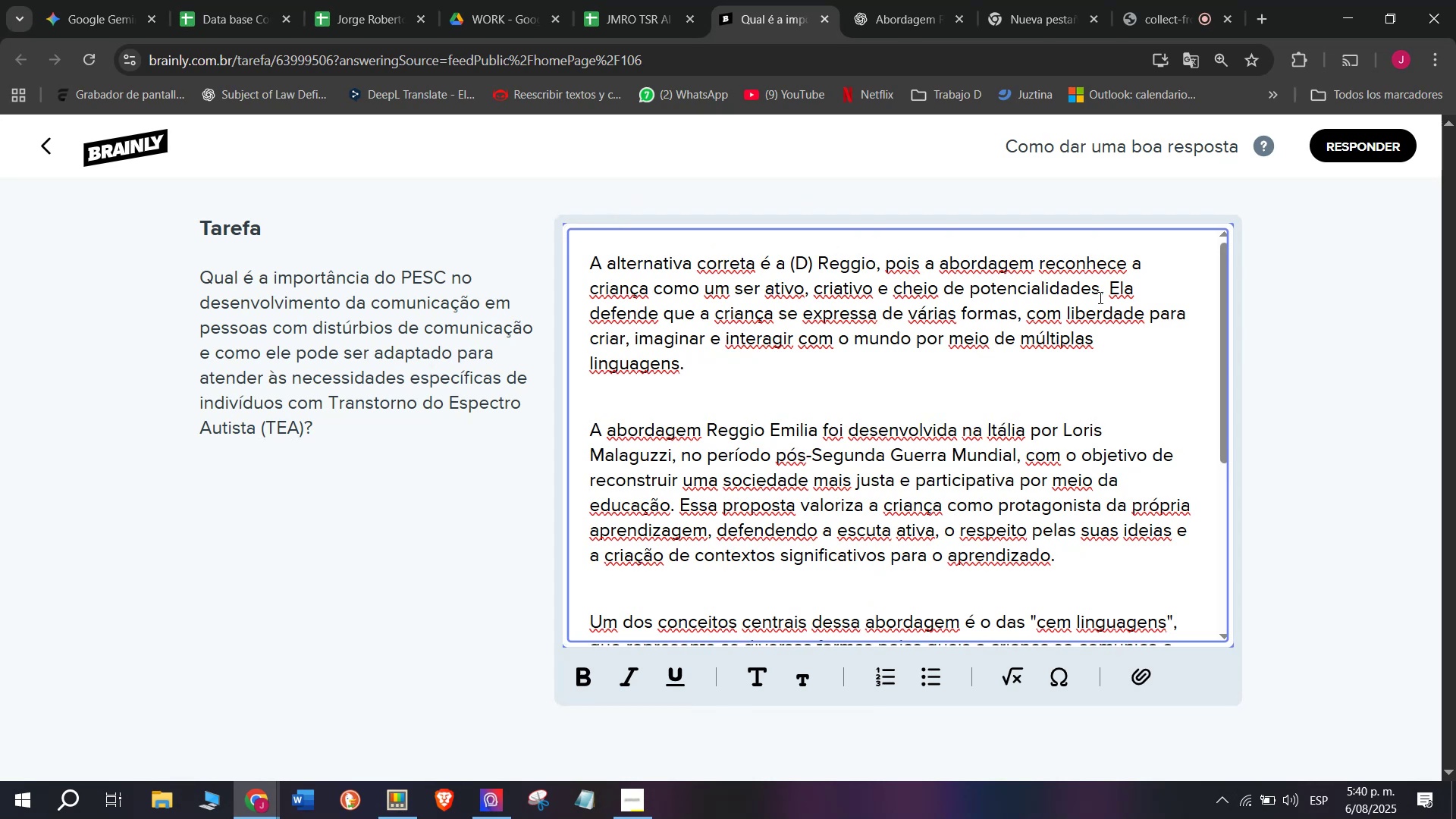 
left_click_drag(start_coordinate=[1106, 286], to_coordinate=[466, 253])
 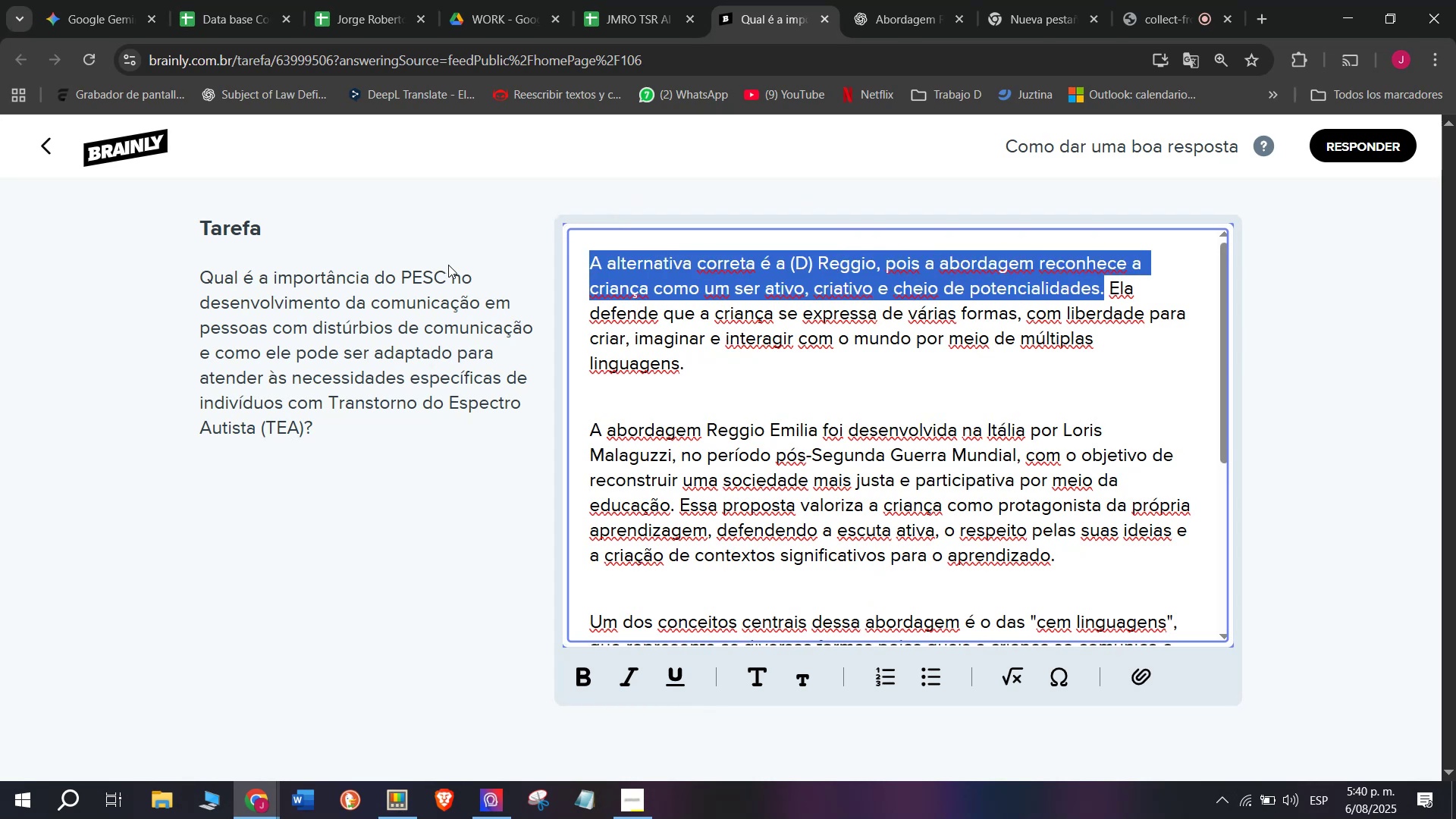 
key(Backspace)
 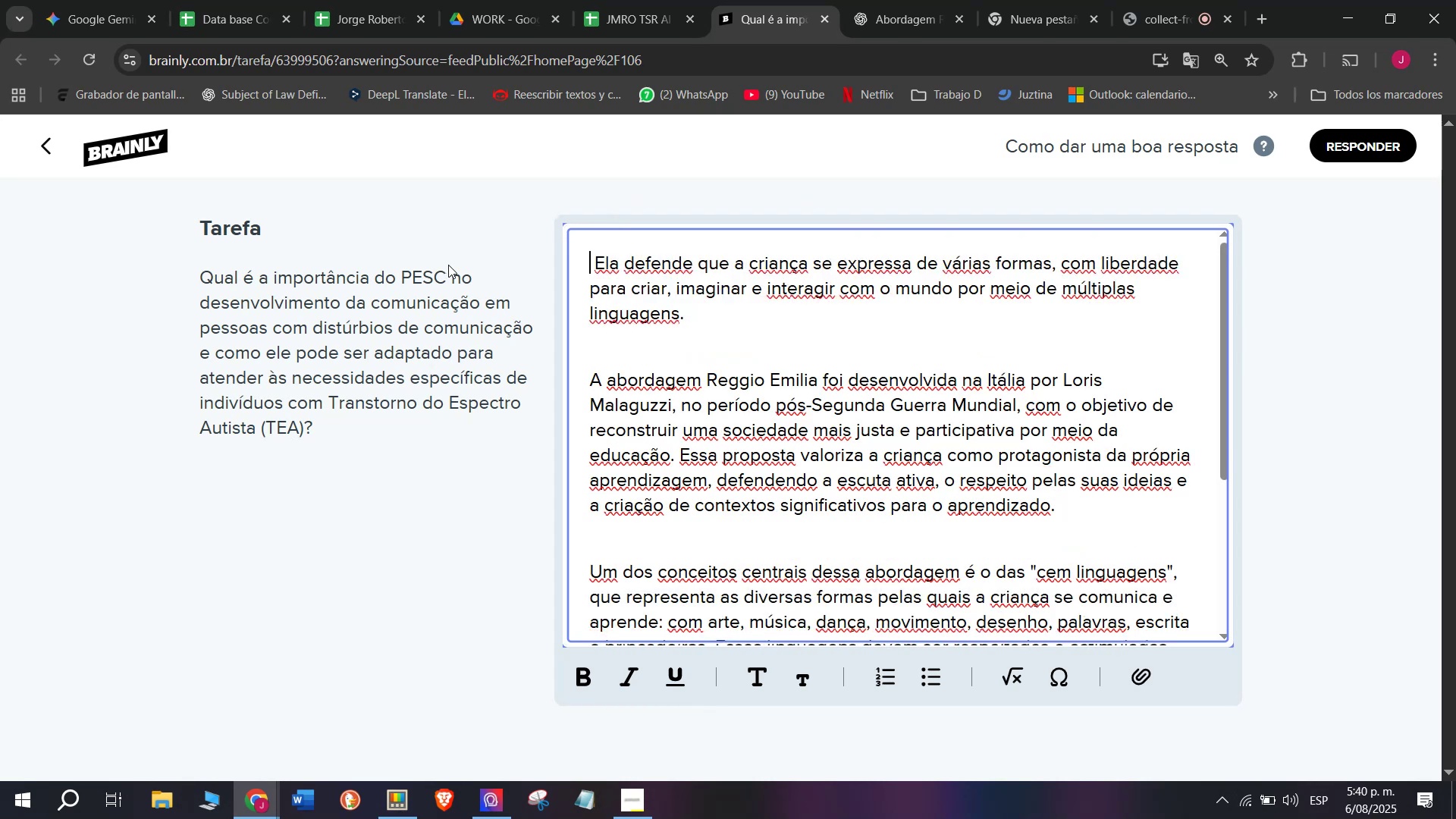 
key(Backspace)
 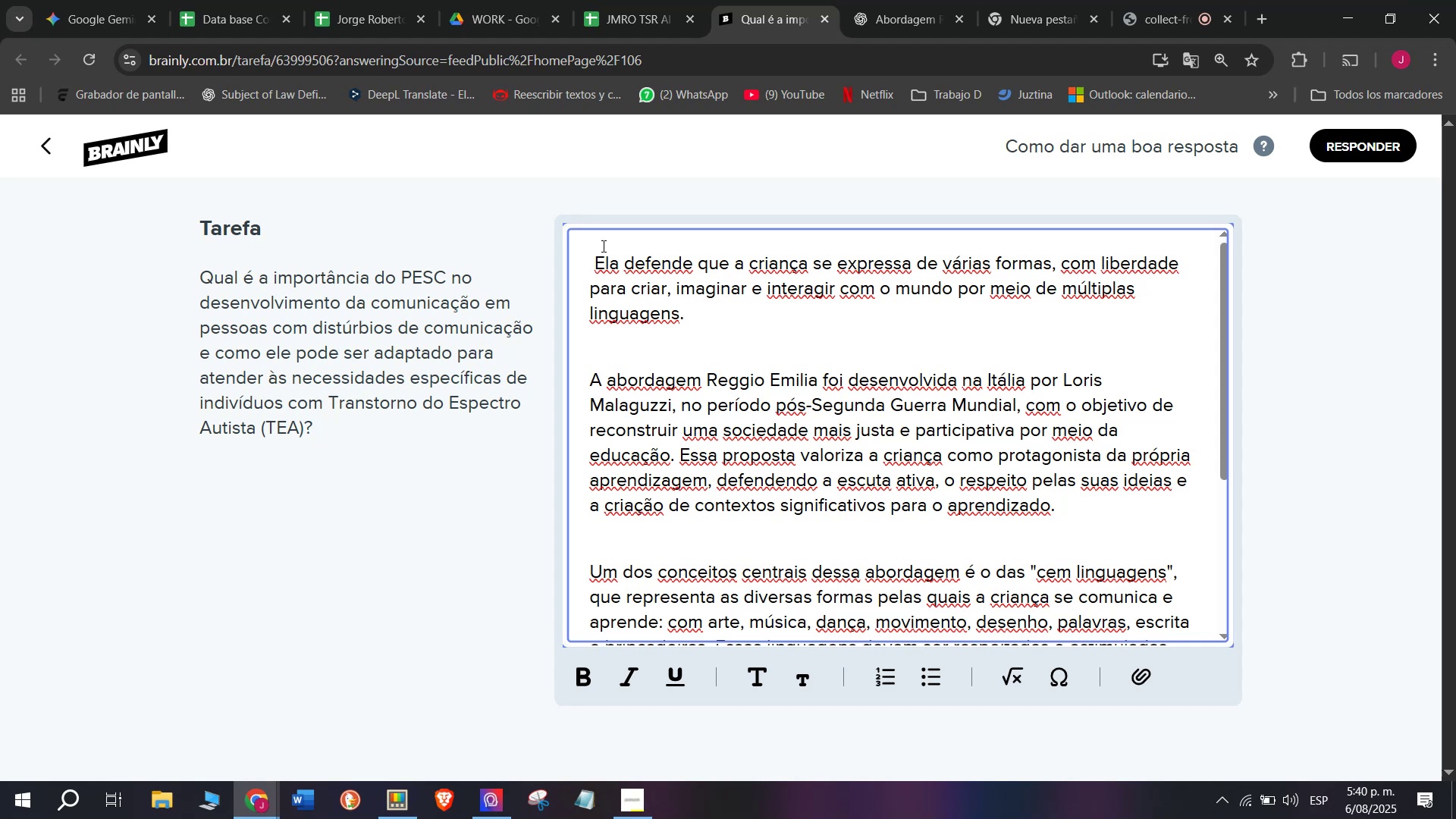 
key(Backspace)
 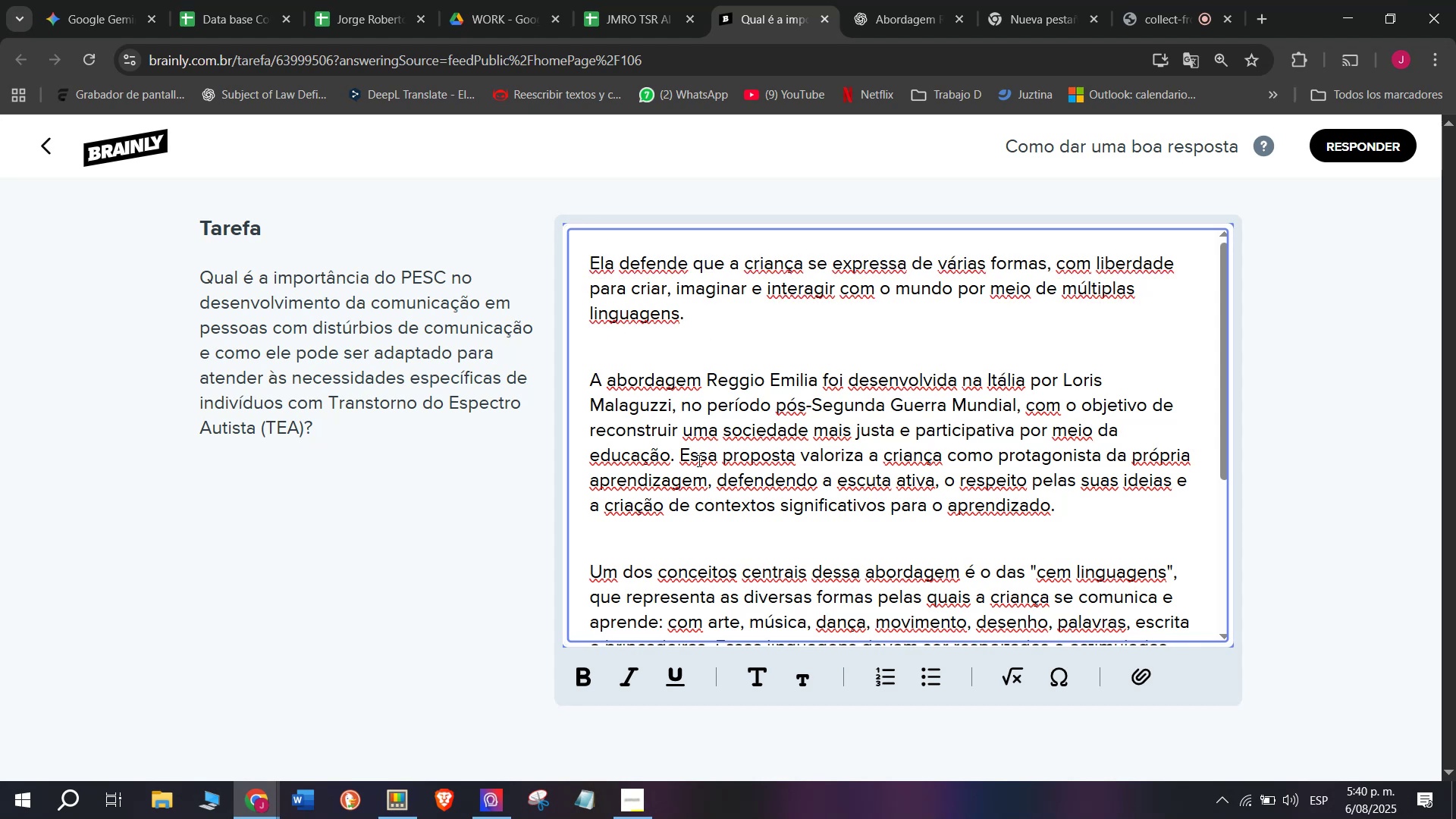 
left_click_drag(start_coordinate=[684, 459], to_coordinate=[1148, 526])
 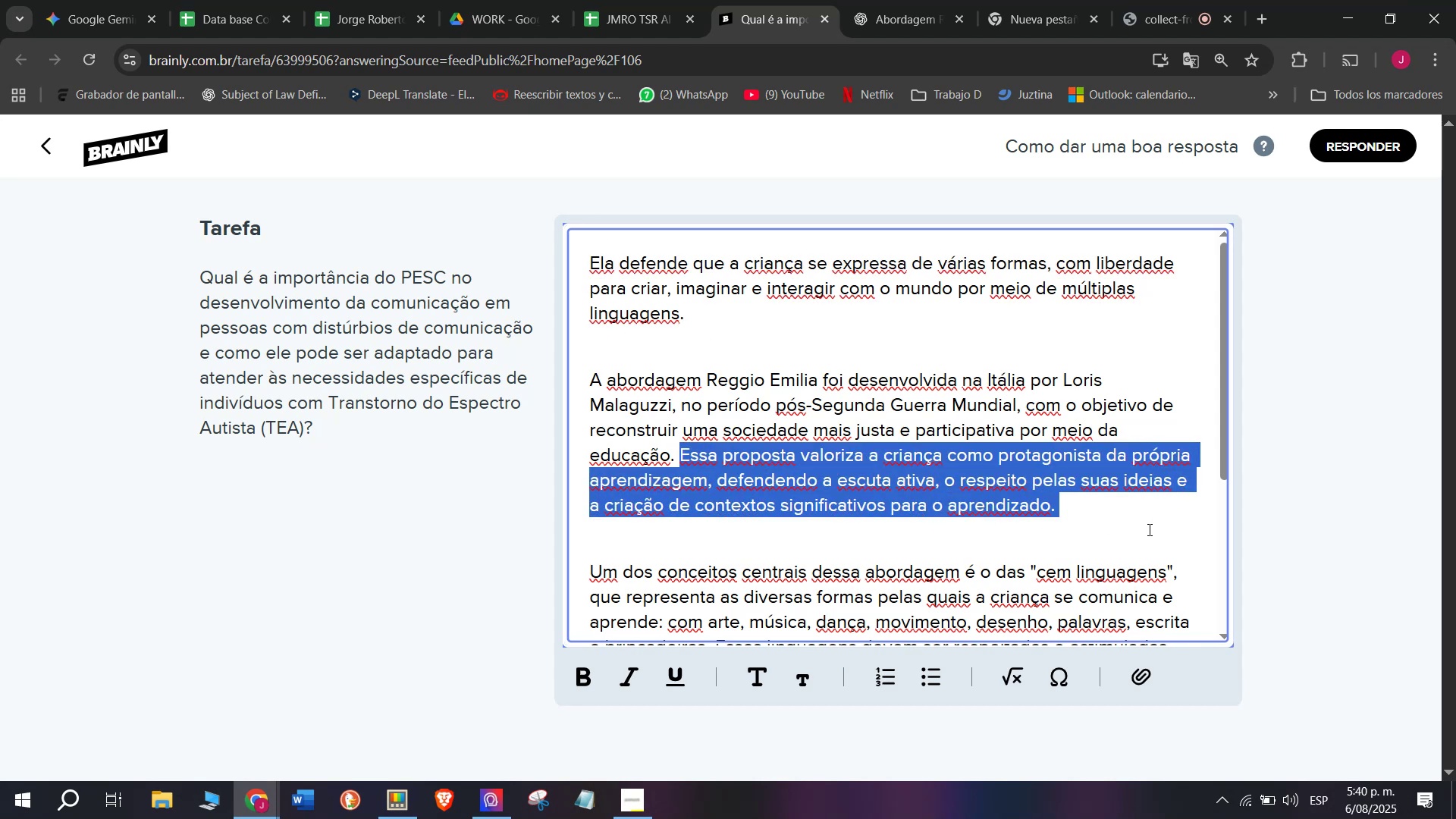 
key(Backspace)
 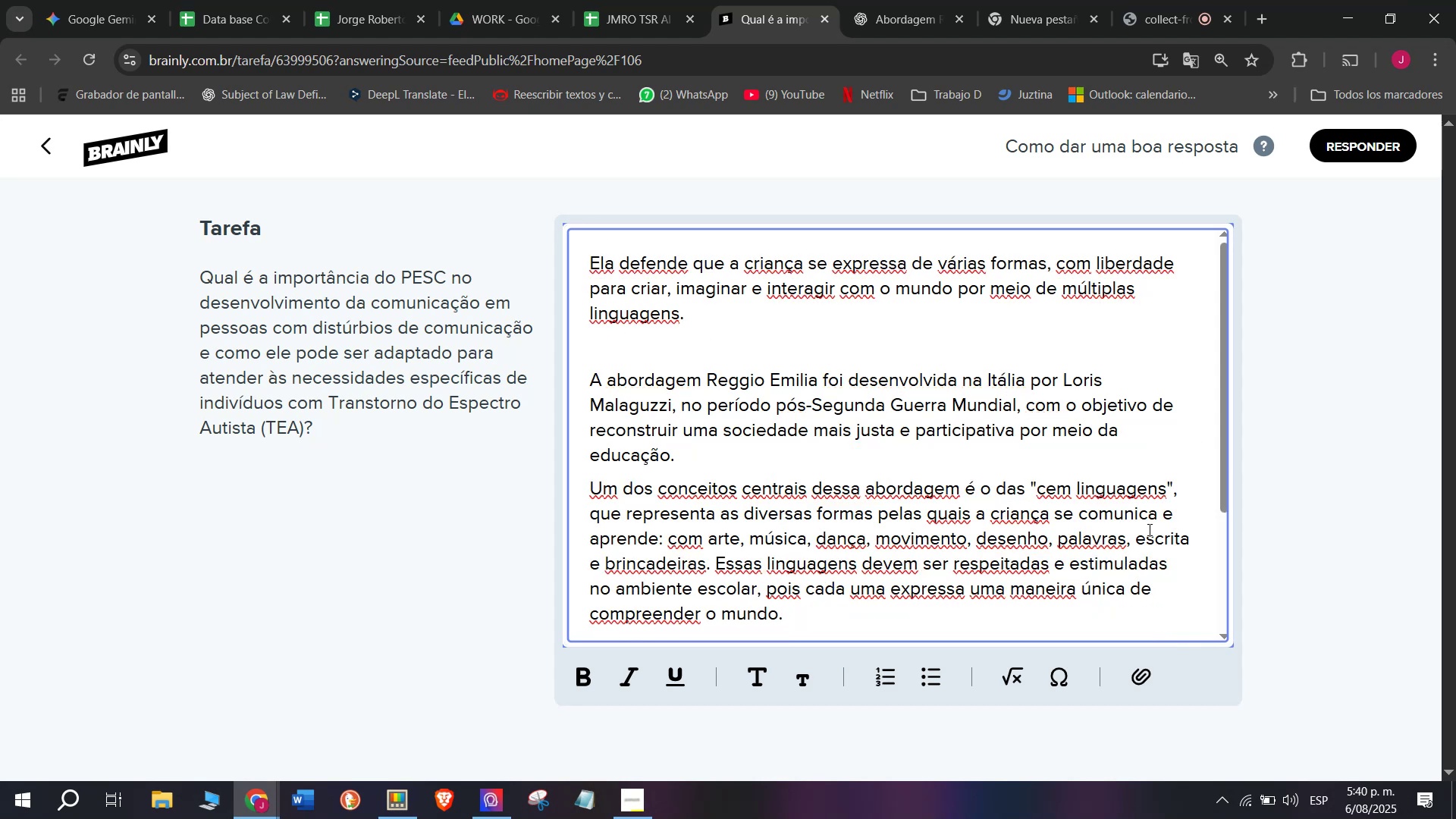 
key(Enter)
 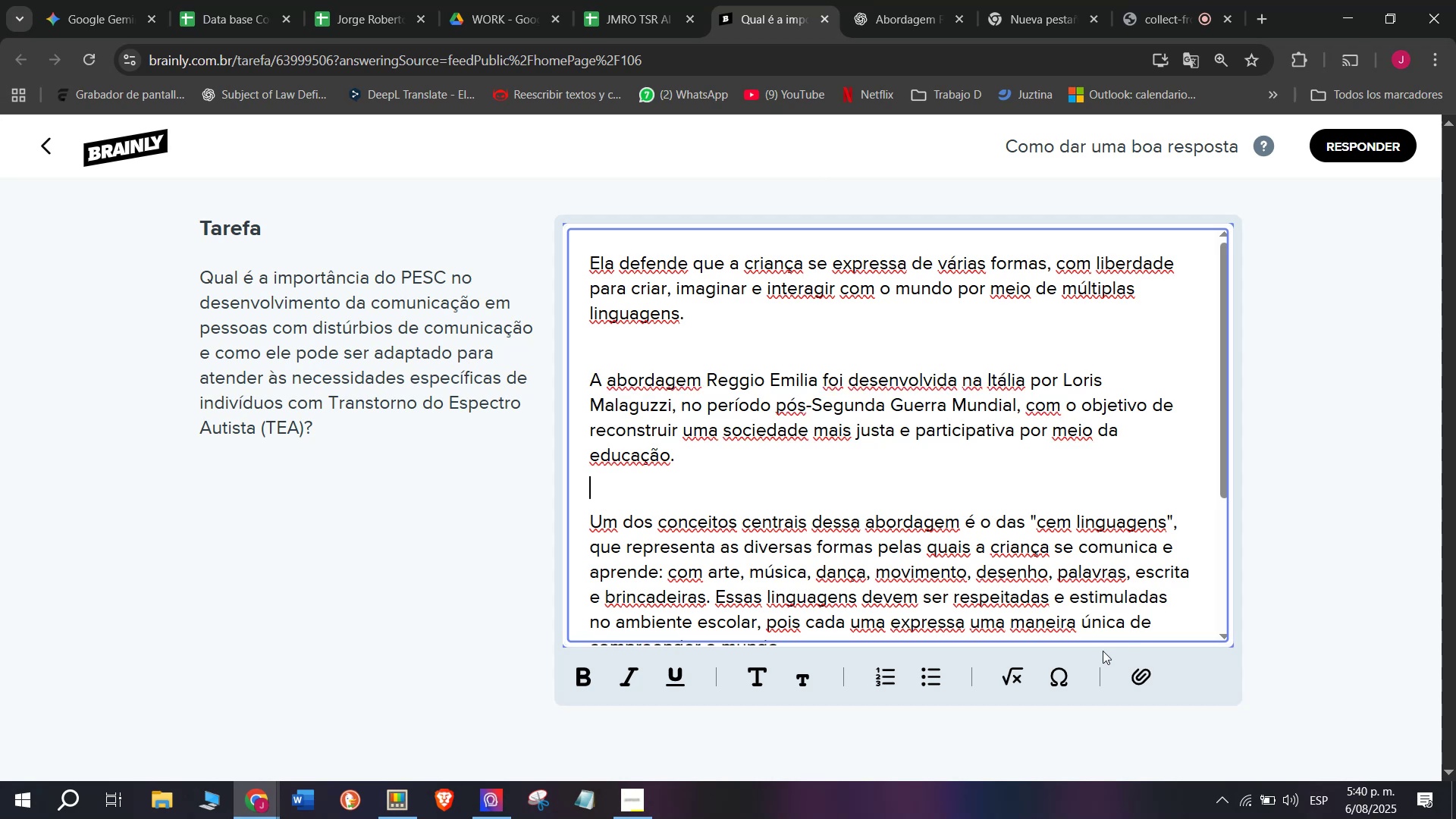 
scroll: coordinate [988, 554], scroll_direction: down, amount: 1.0
 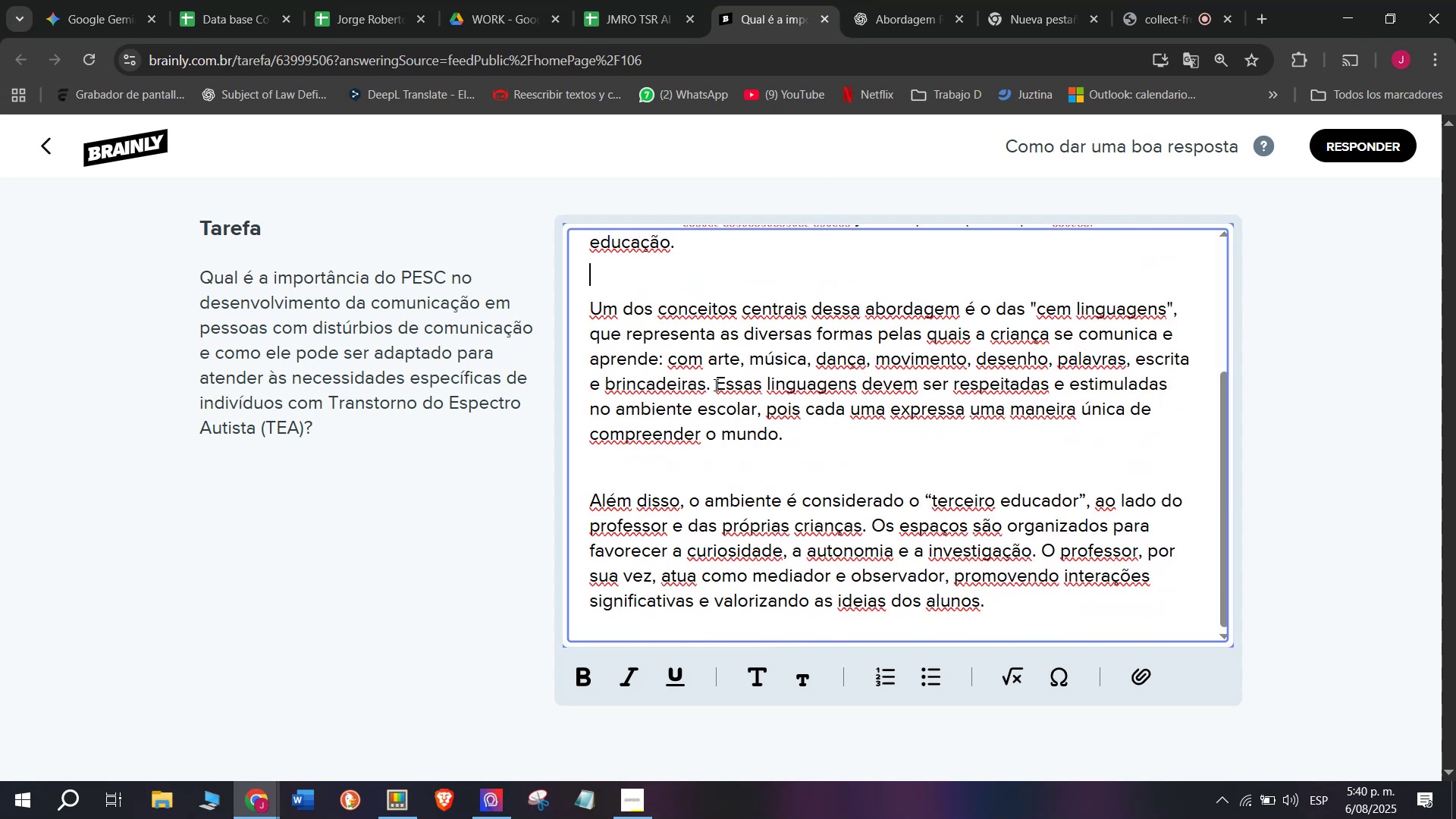 
left_click_drag(start_coordinate=[713, 381], to_coordinate=[861, 439])
 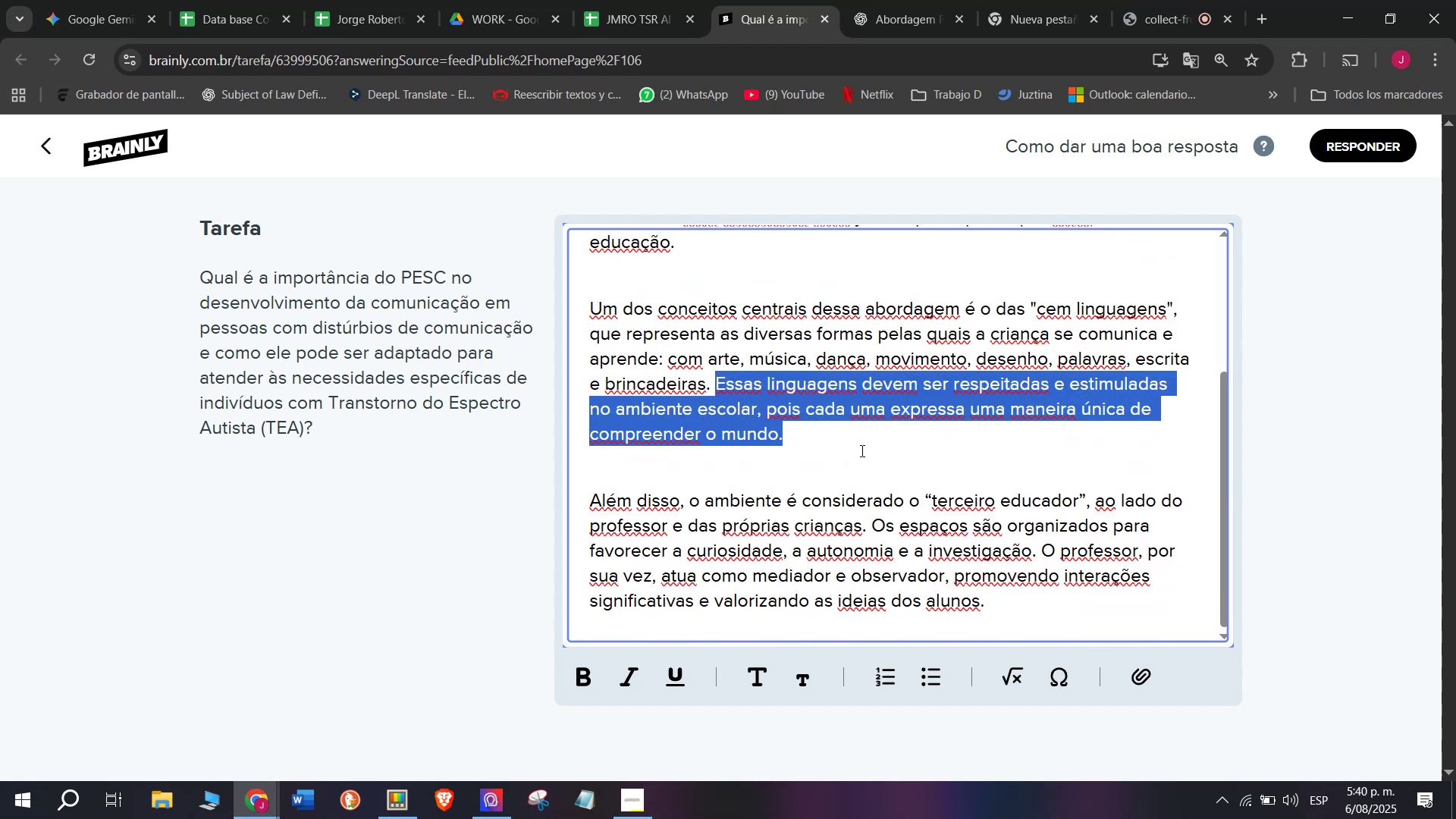 
key(Backspace)
 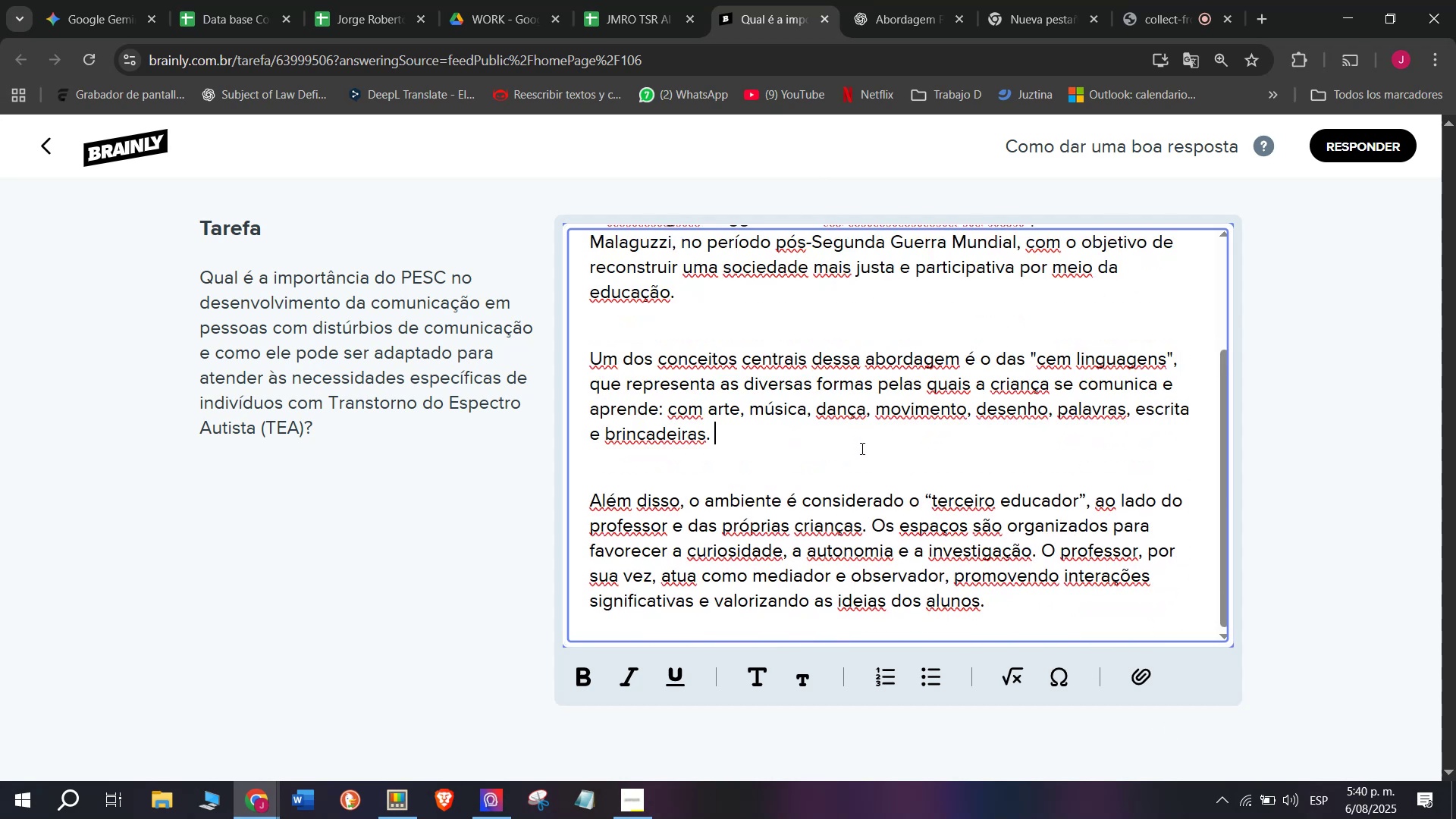 
scroll: coordinate [861, 448], scroll_direction: down, amount: 4.0
 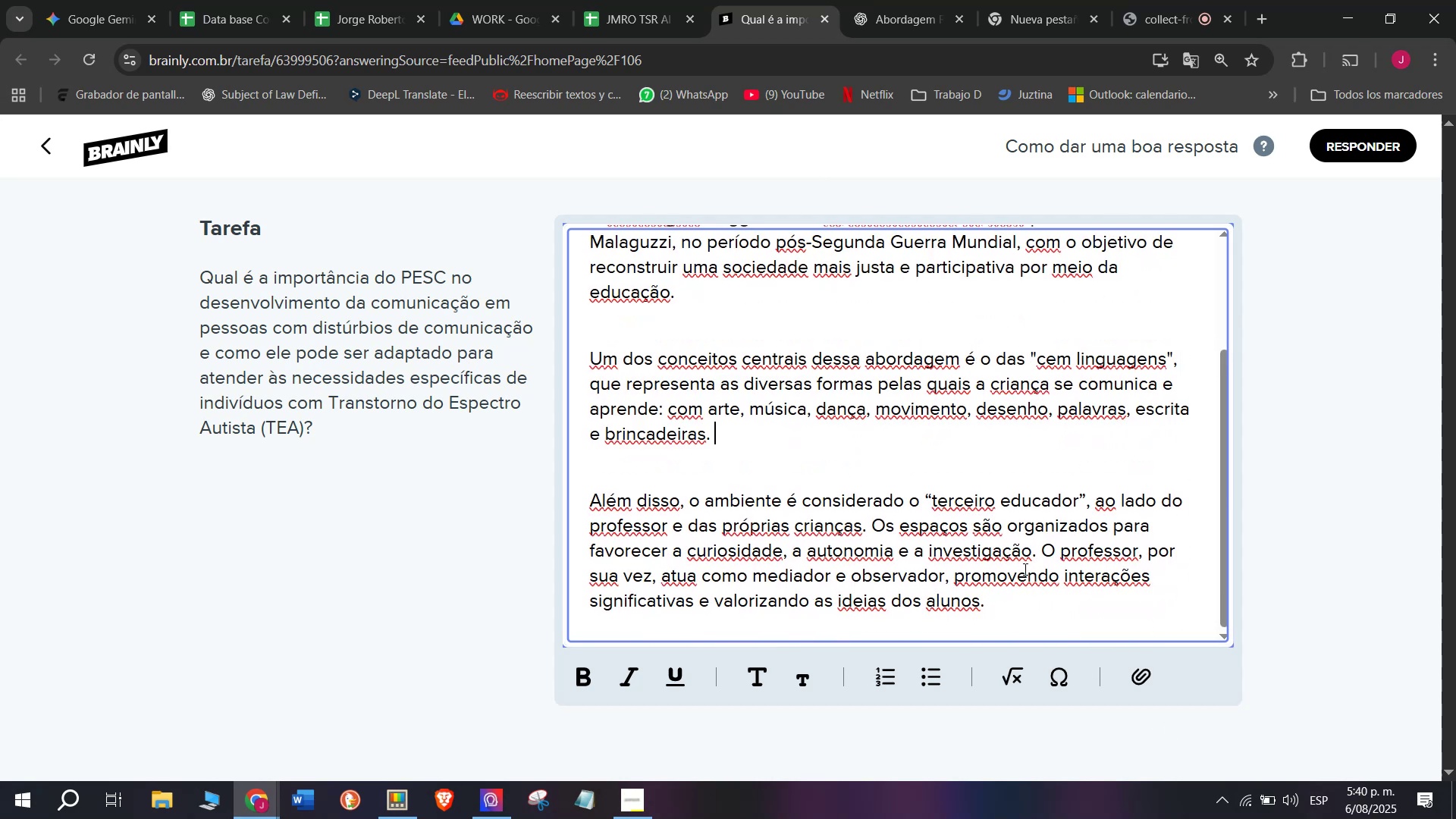 
left_click_drag(start_coordinate=[1040, 545], to_coordinate=[1072, 670])
 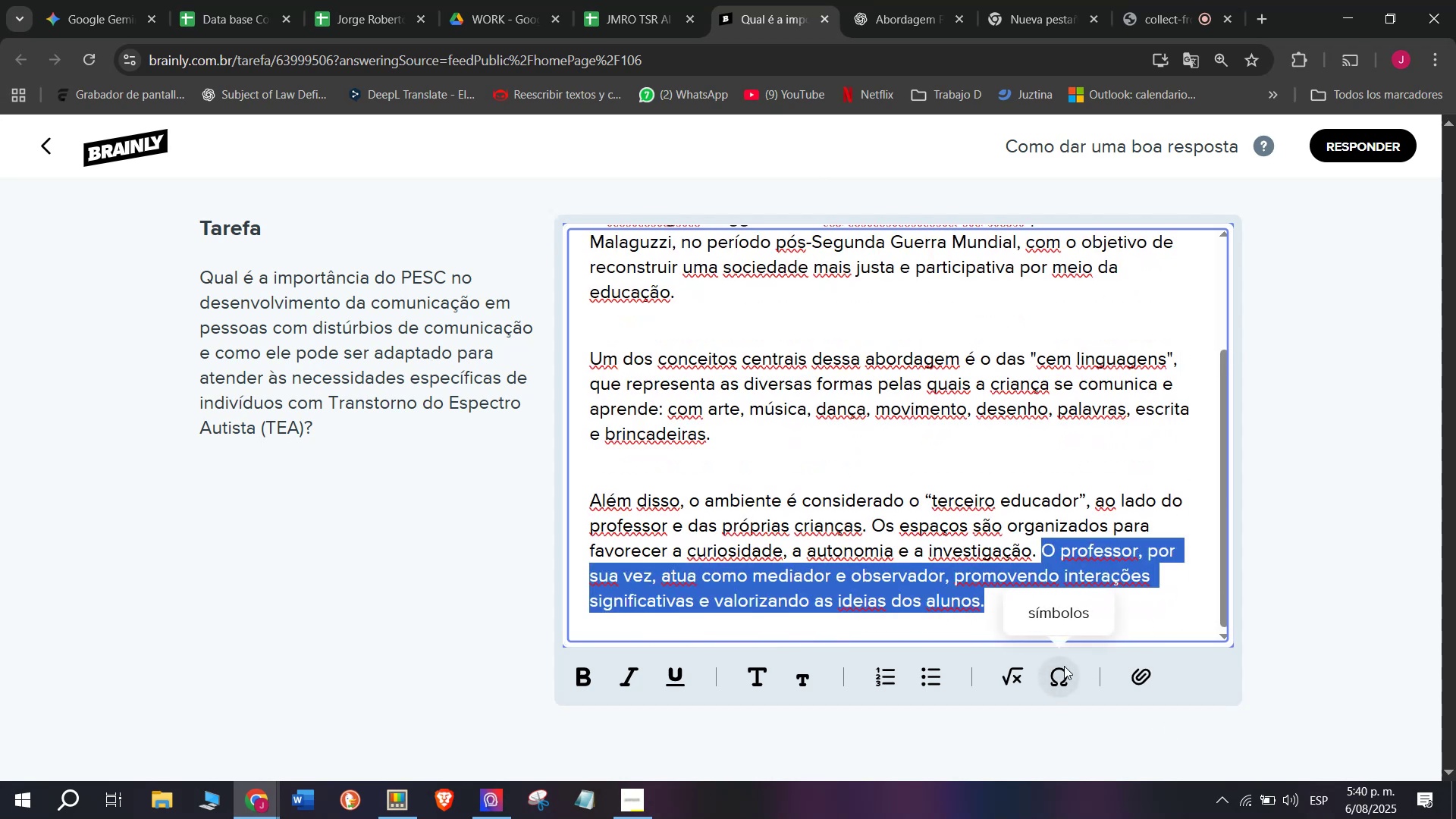 
key(Backspace)
 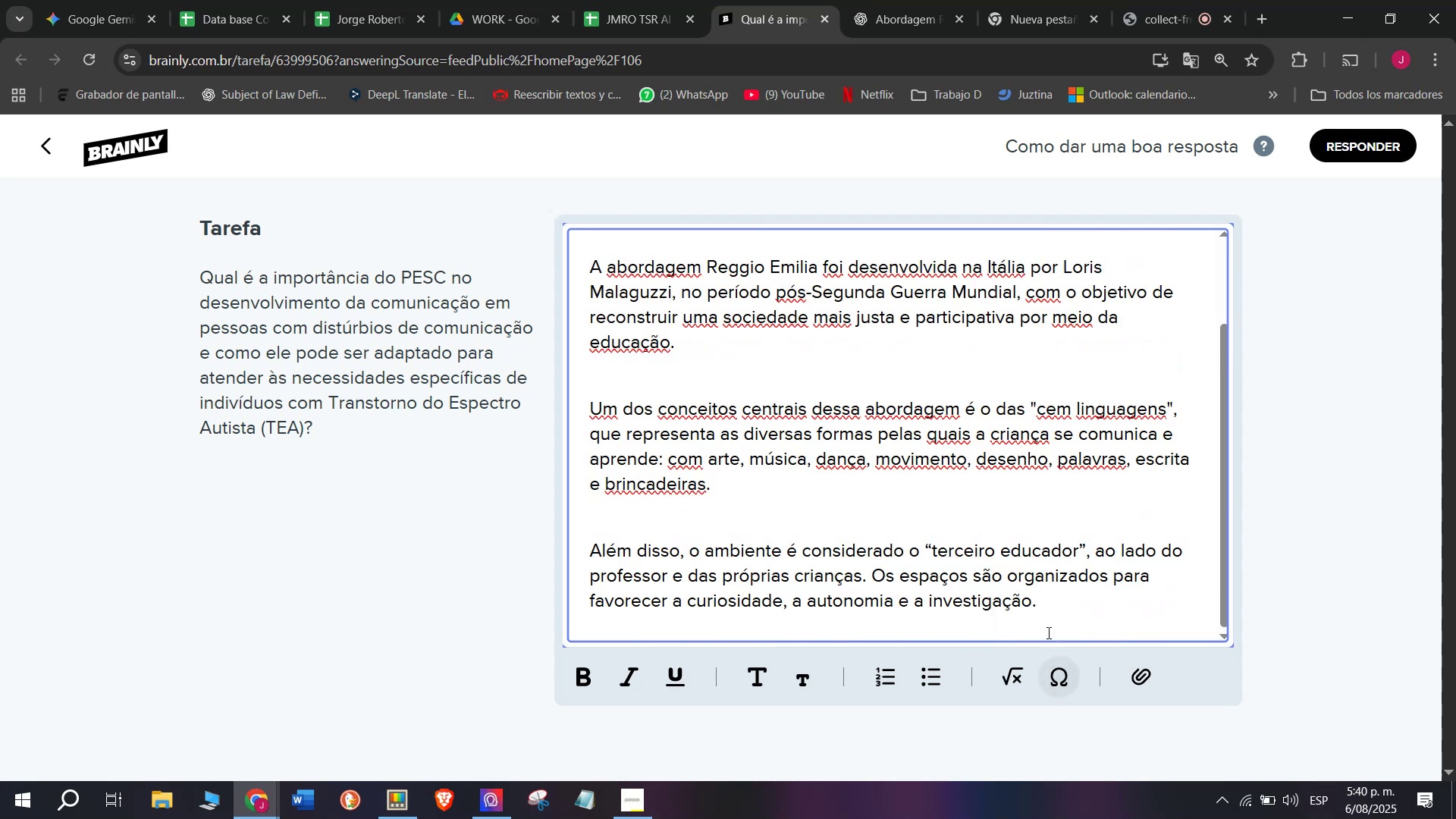 
scroll: coordinate [905, 485], scroll_direction: down, amount: 3.0
 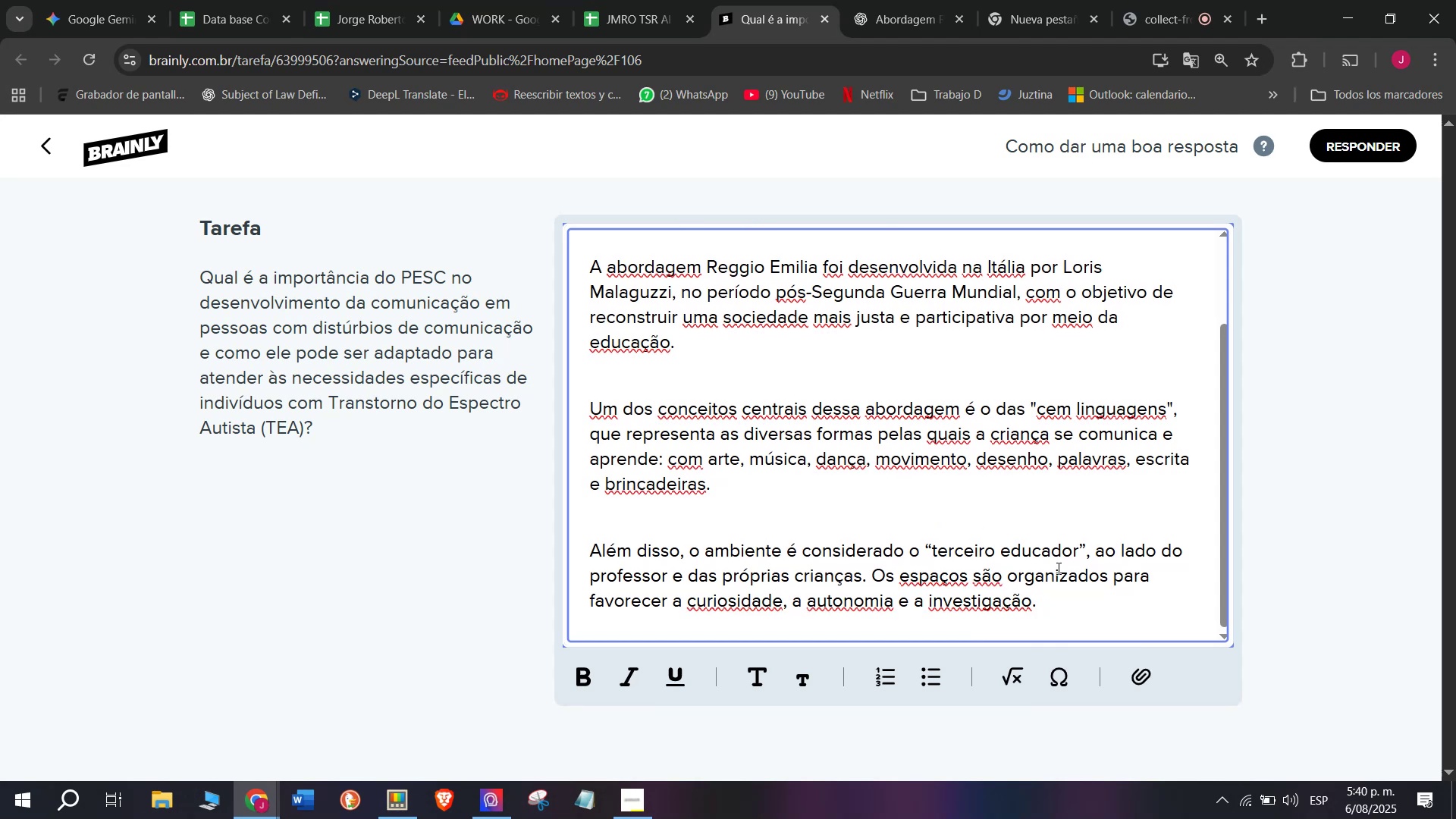 
left_click_drag(start_coordinate=[1056, 582], to_coordinate=[1047, 594])
 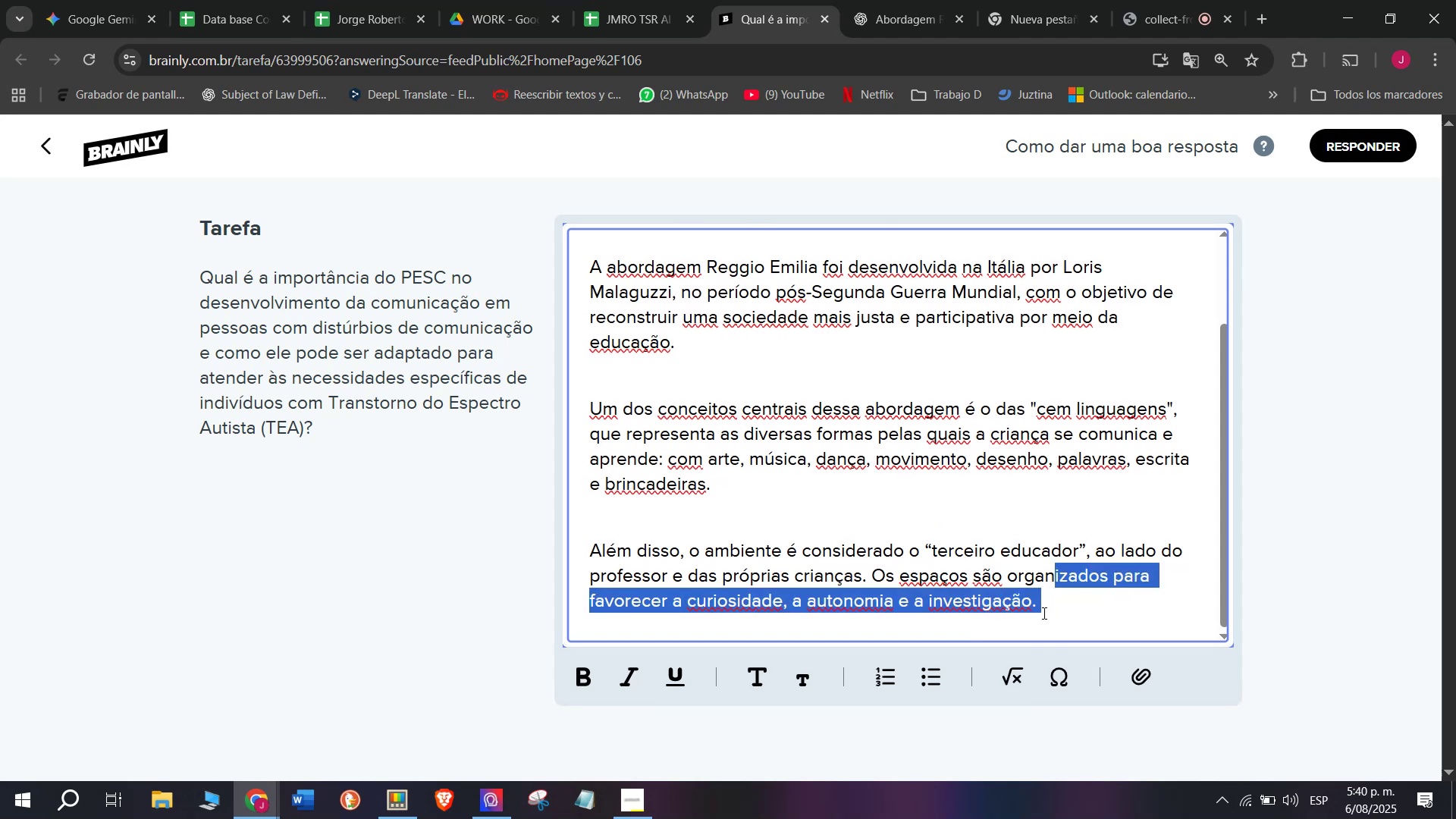 
left_click([1043, 613])
 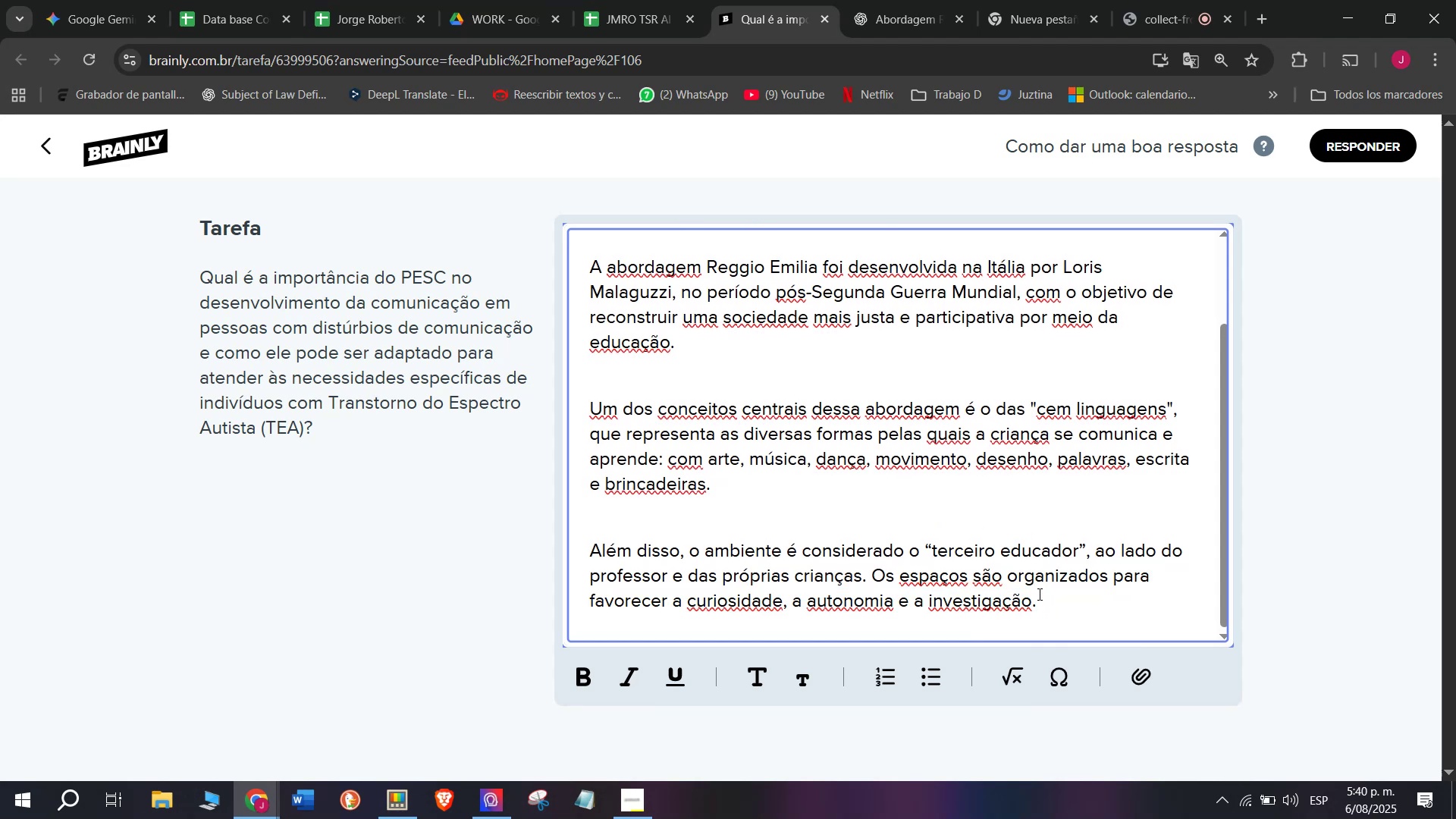 
left_click_drag(start_coordinate=[1042, 609], to_coordinate=[344, 0])
 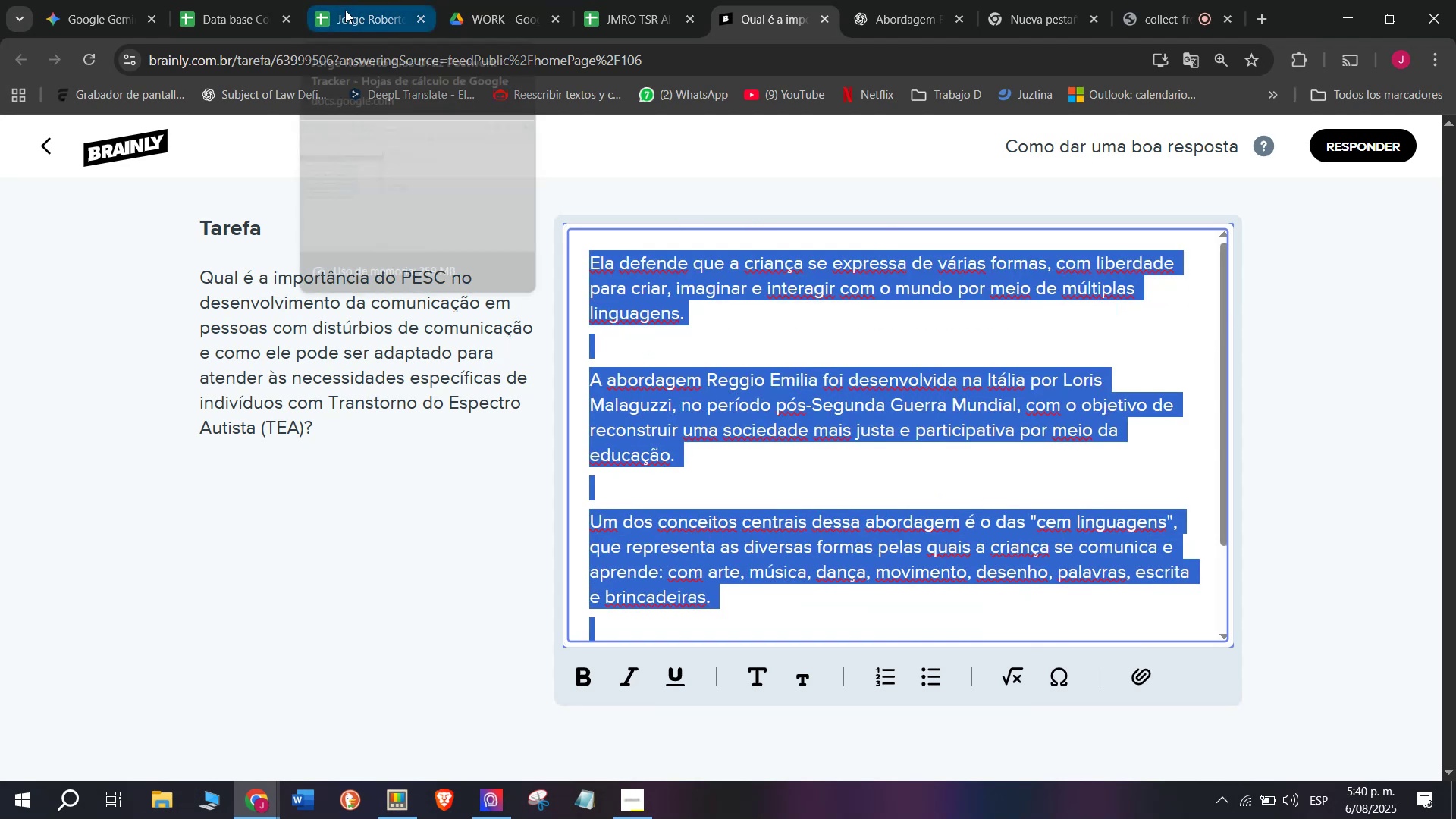 
key(Break)
 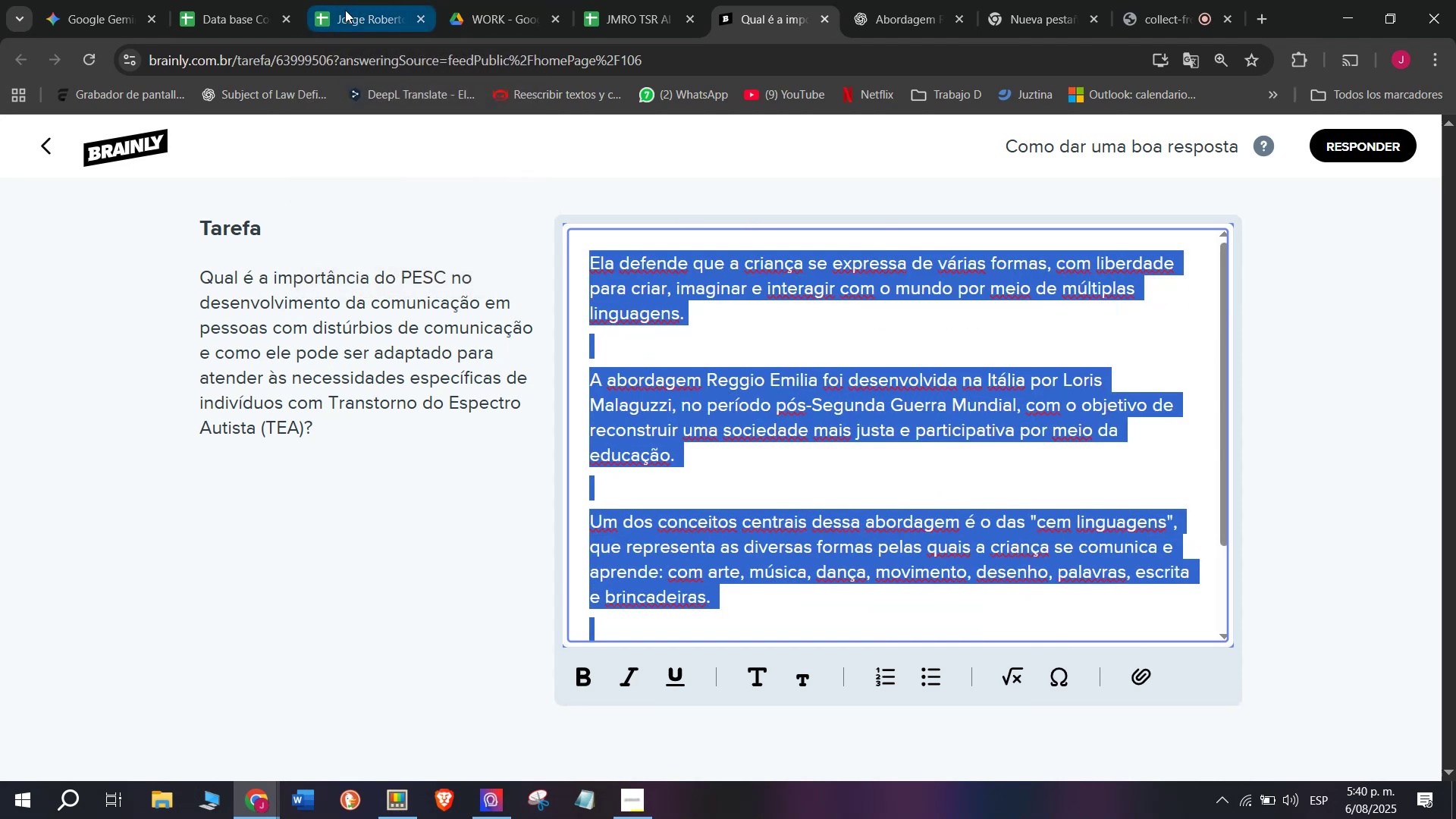 
key(Control+ControlLeft)
 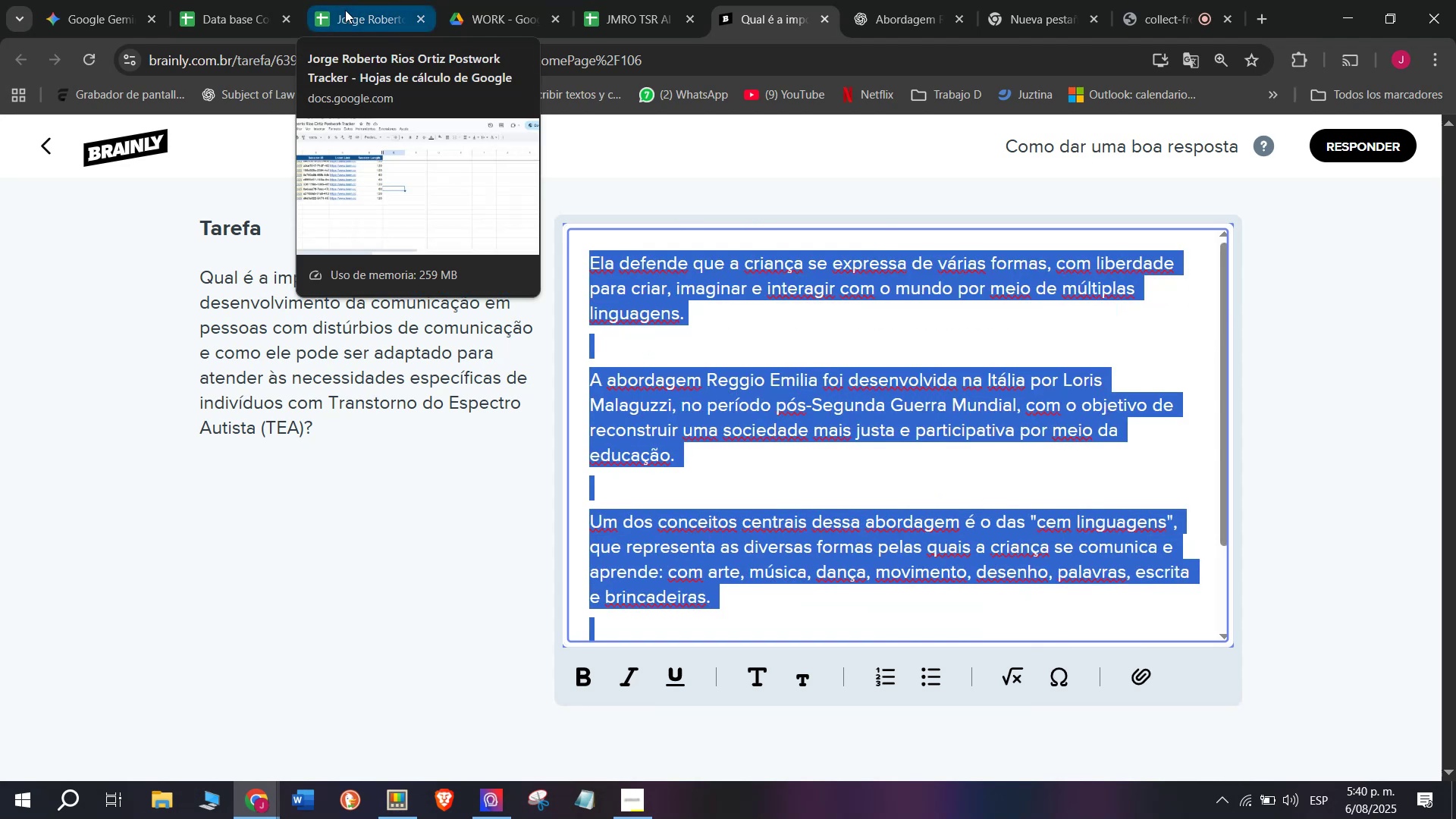 
key(Control+C)
 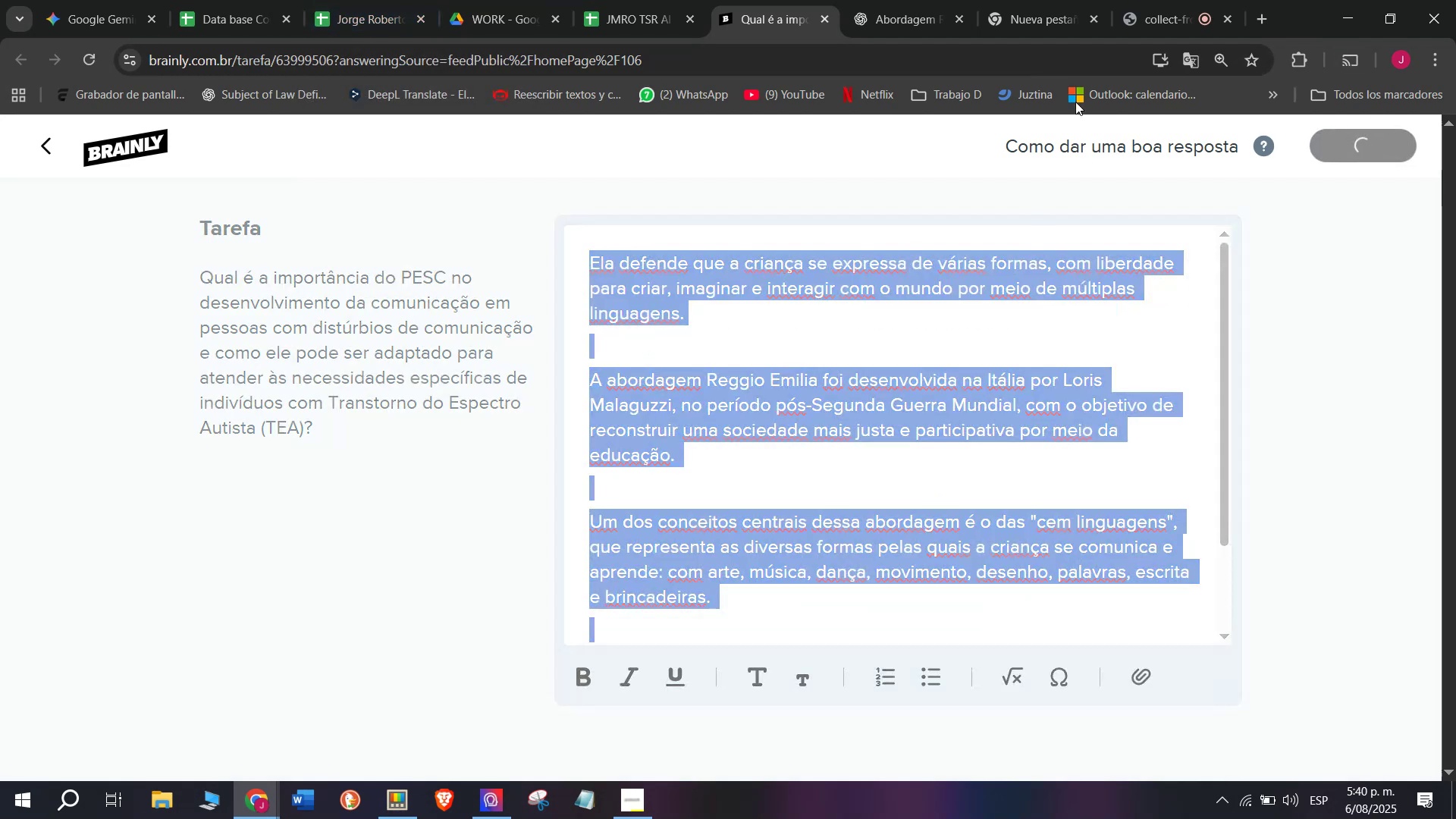 
left_click([664, 0])
 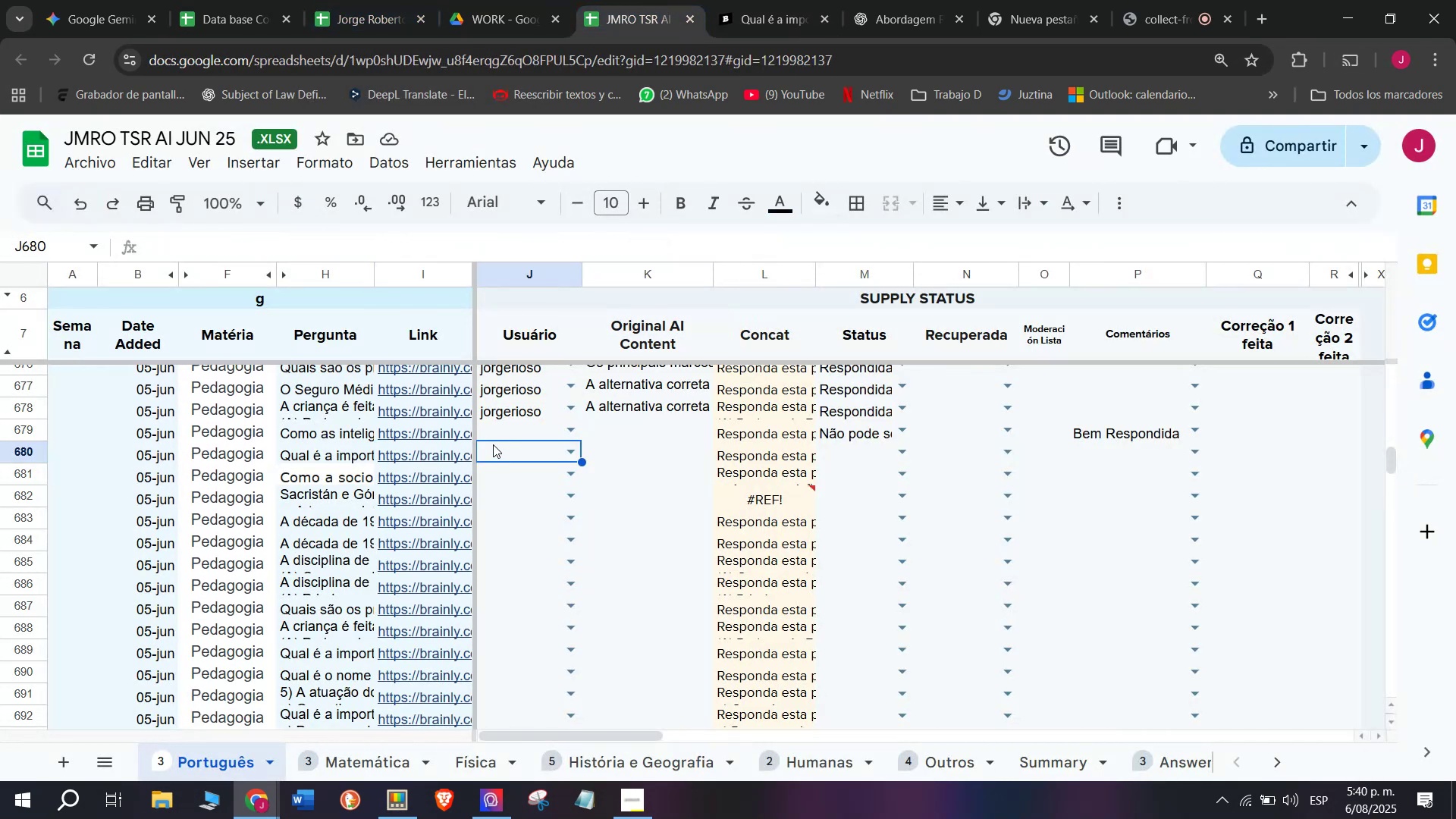 
key(J)
 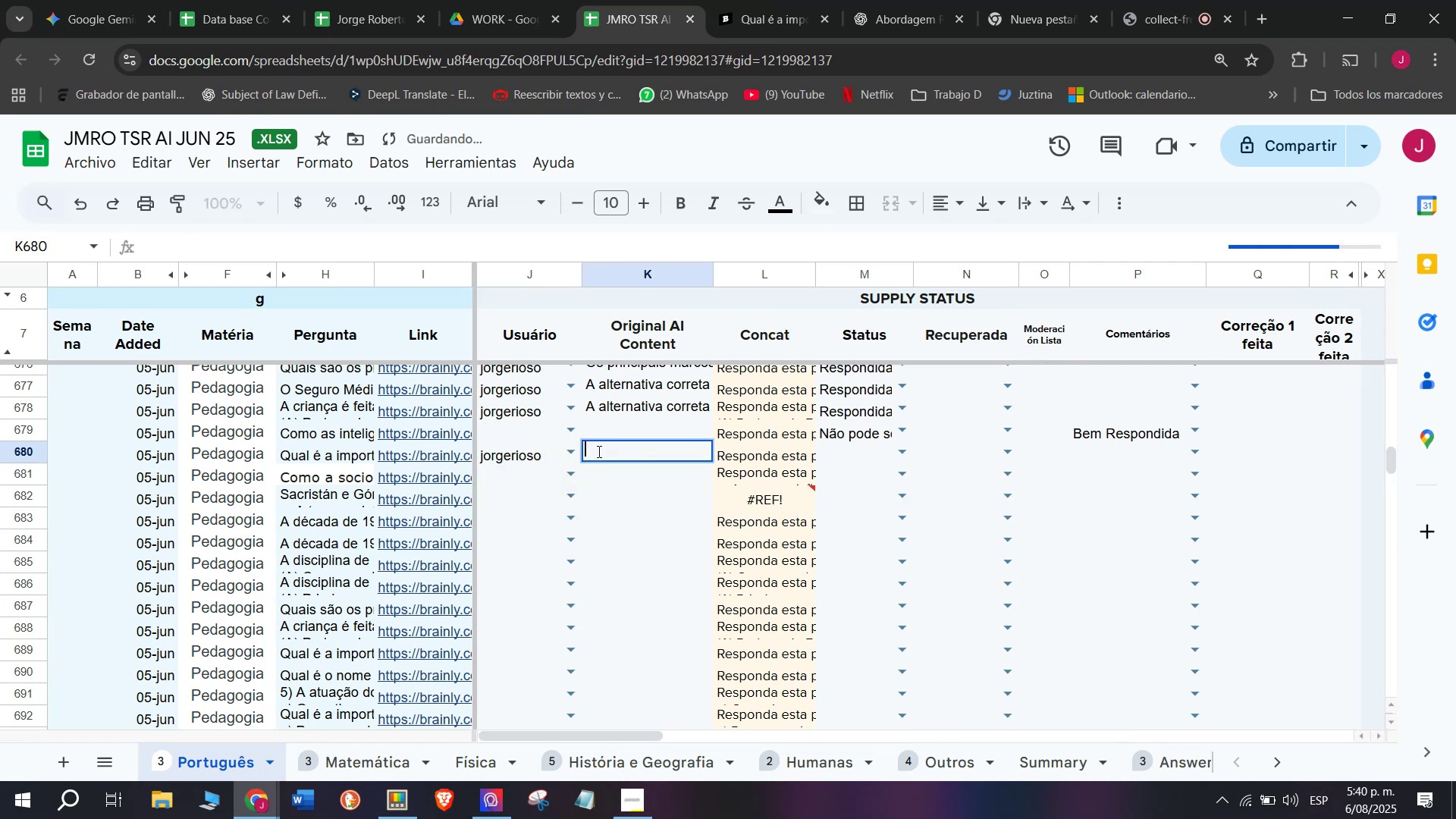 
key(Z)
 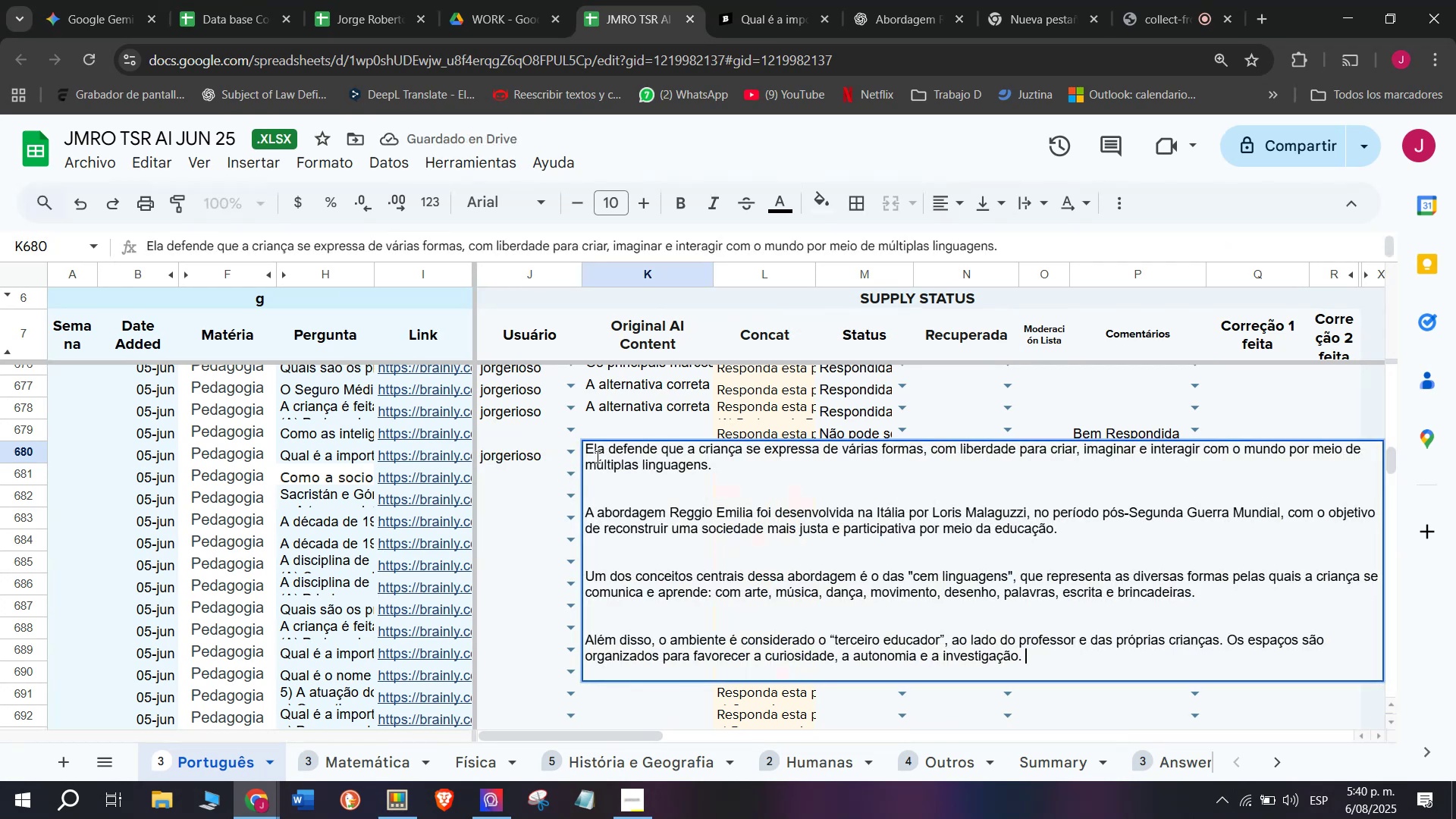 
key(Control+ControlLeft)
 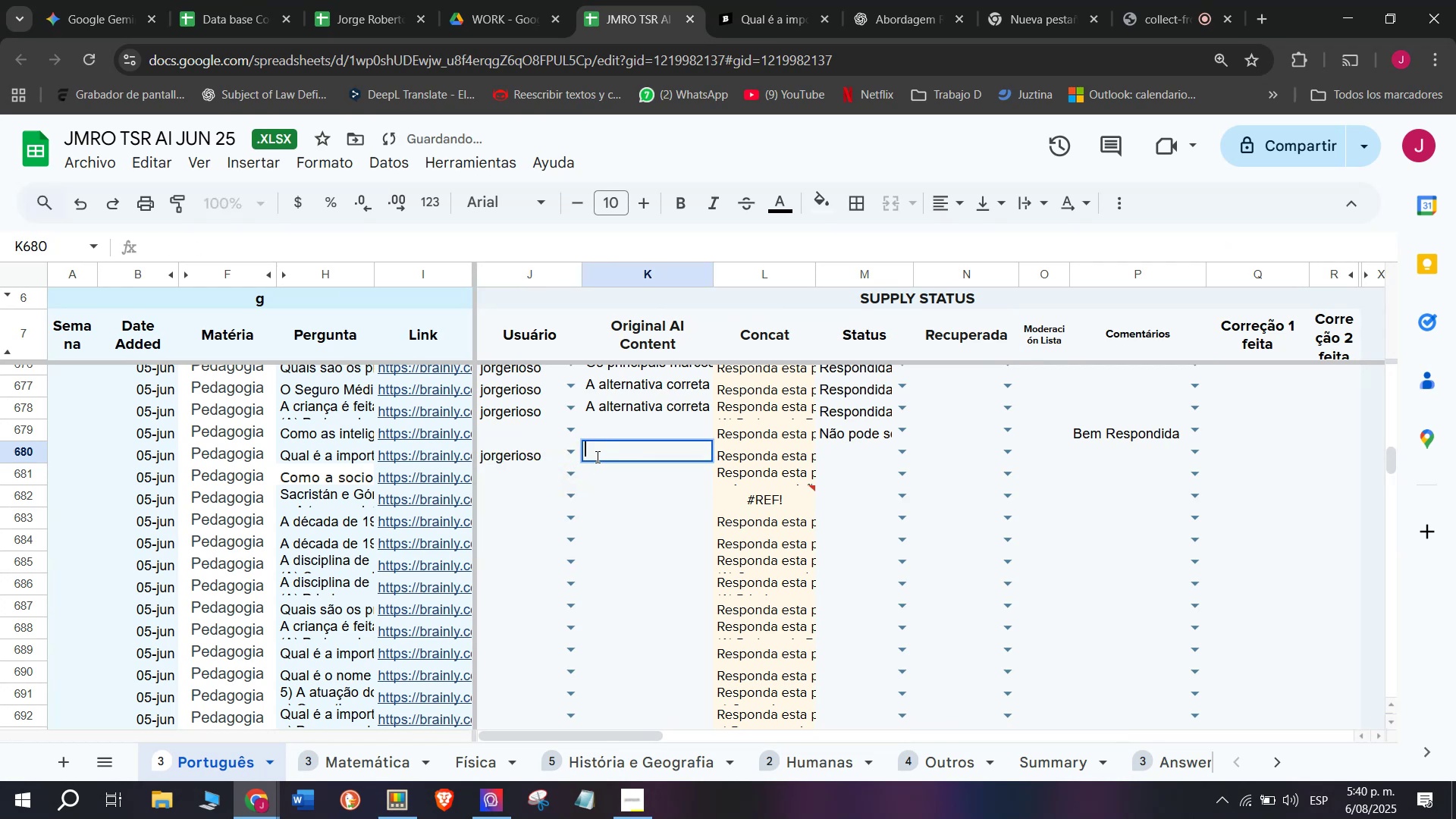 
key(Control+V)
 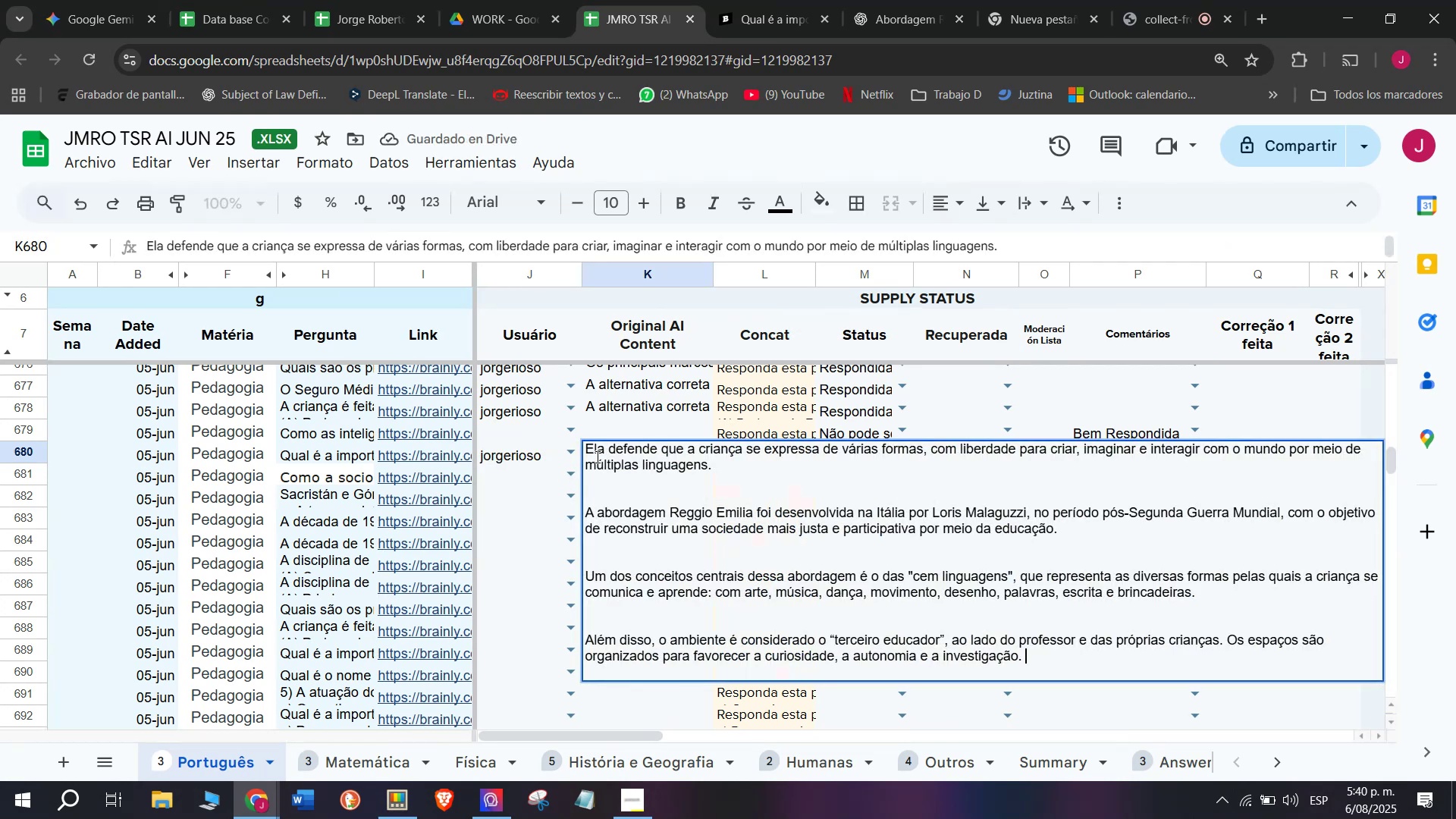 
key(Enter)
 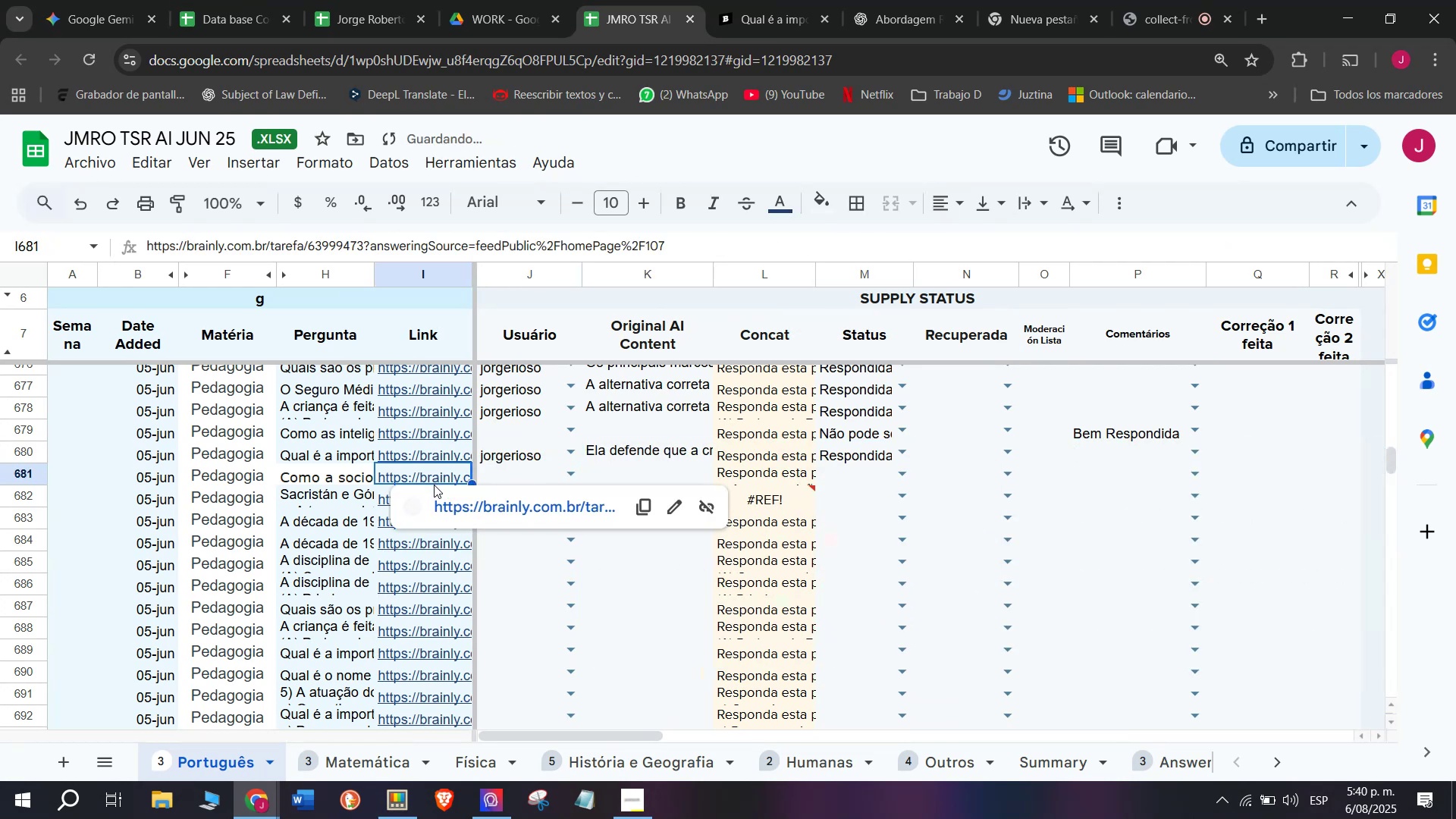 
wait(5.79)
 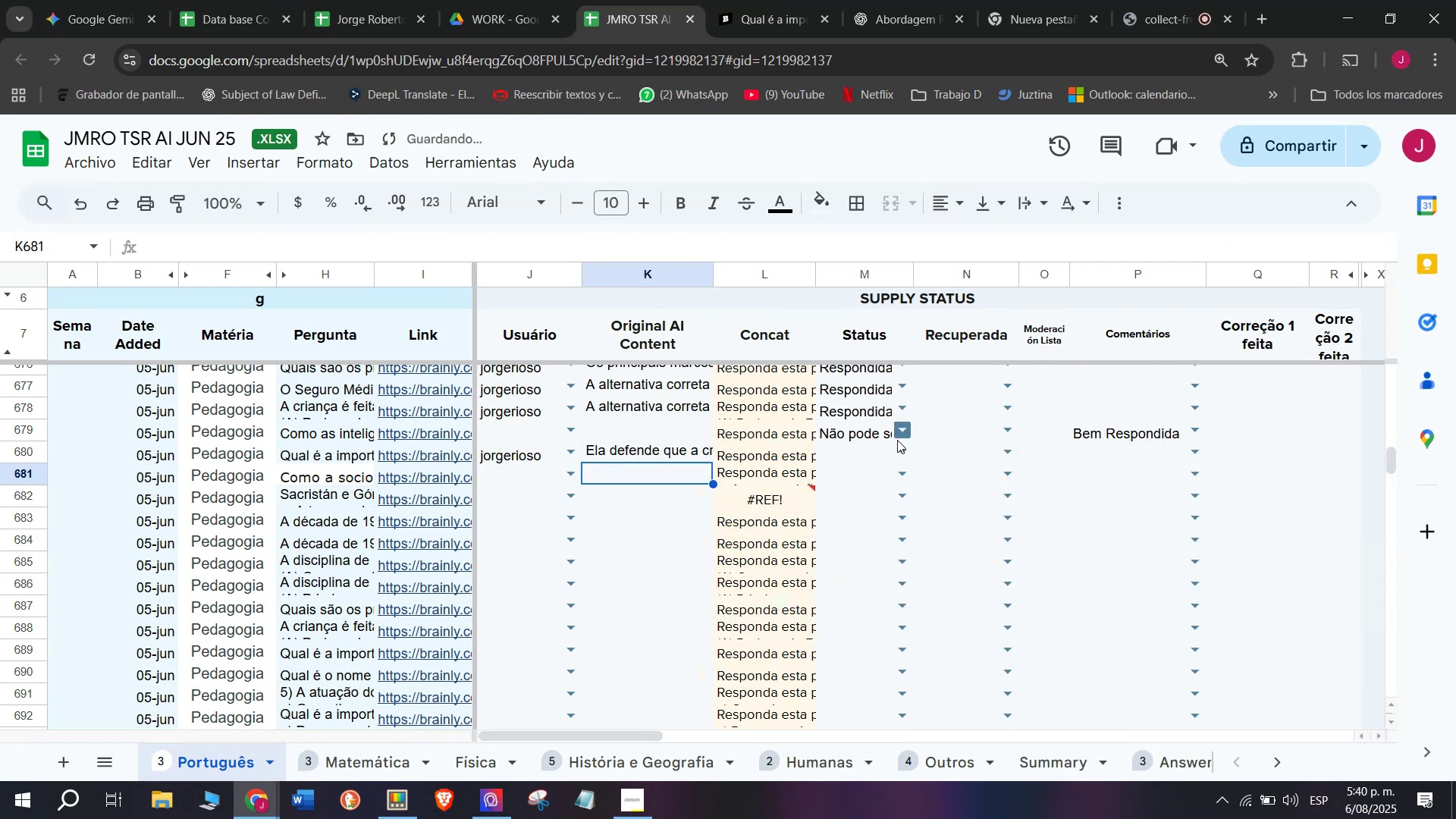 
left_click([805, 0])
 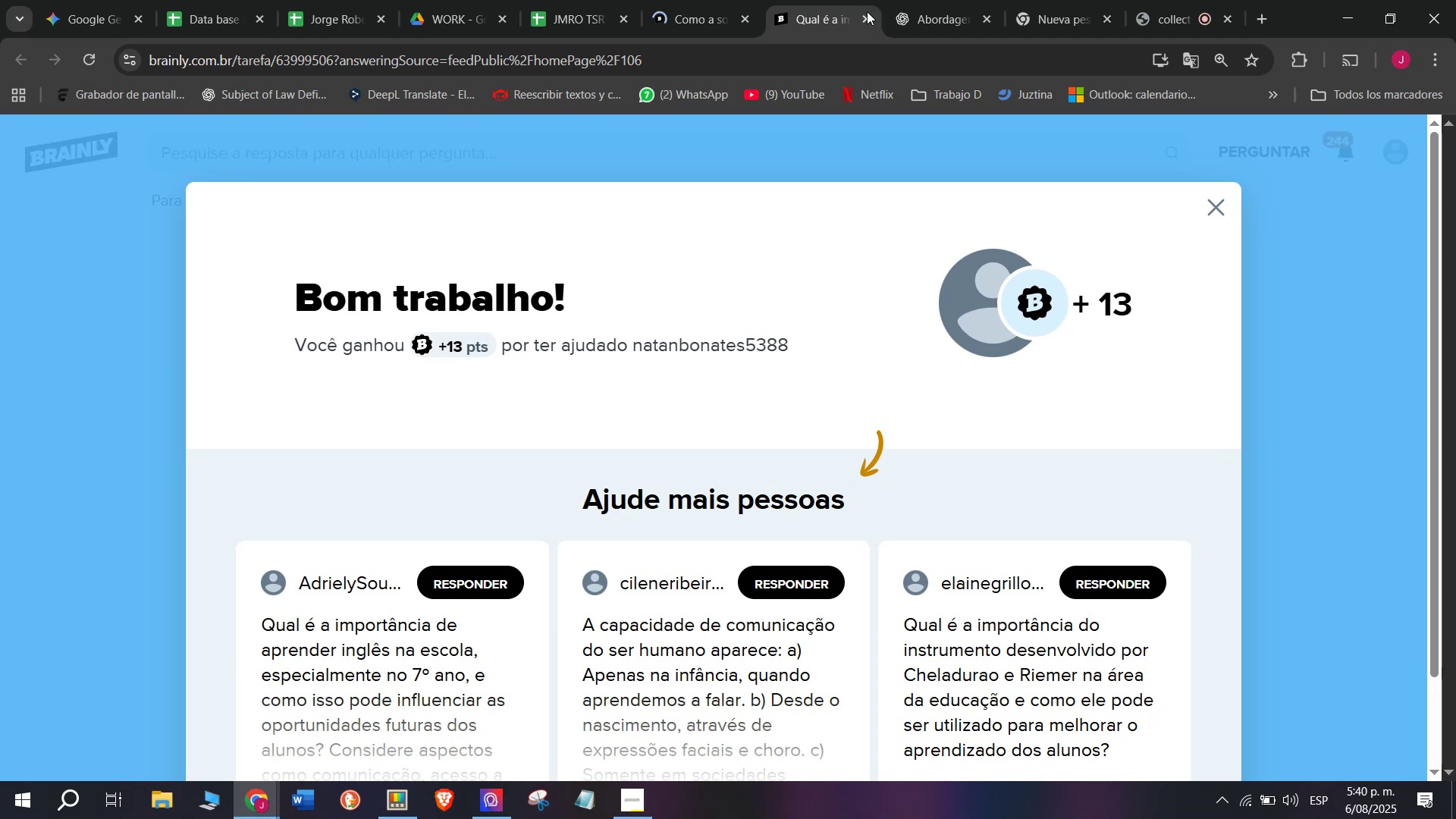 
left_click([867, 20])
 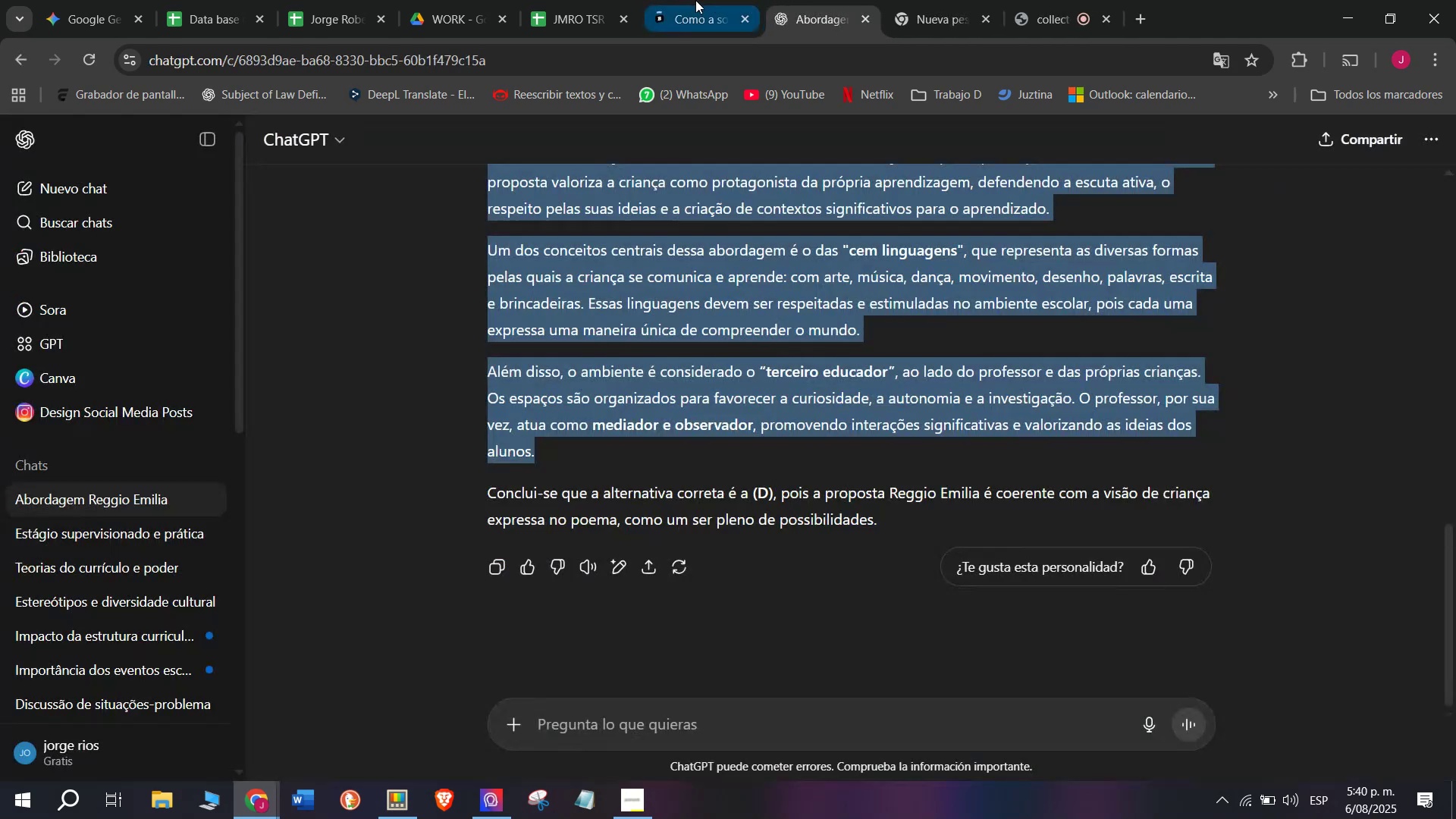 
left_click([673, 0])
 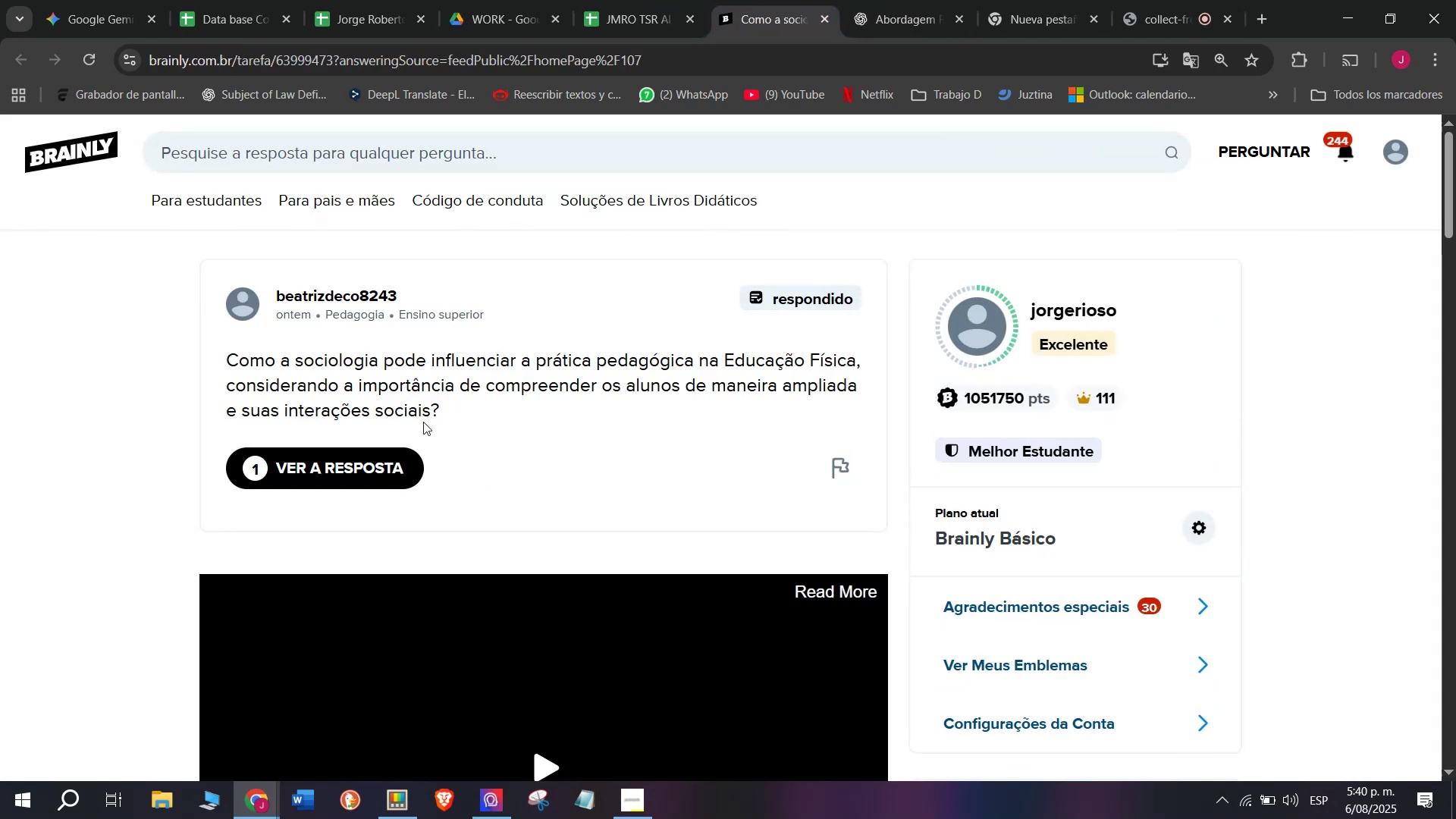 
scroll: coordinate [450, 416], scroll_direction: down, amount: 3.0
 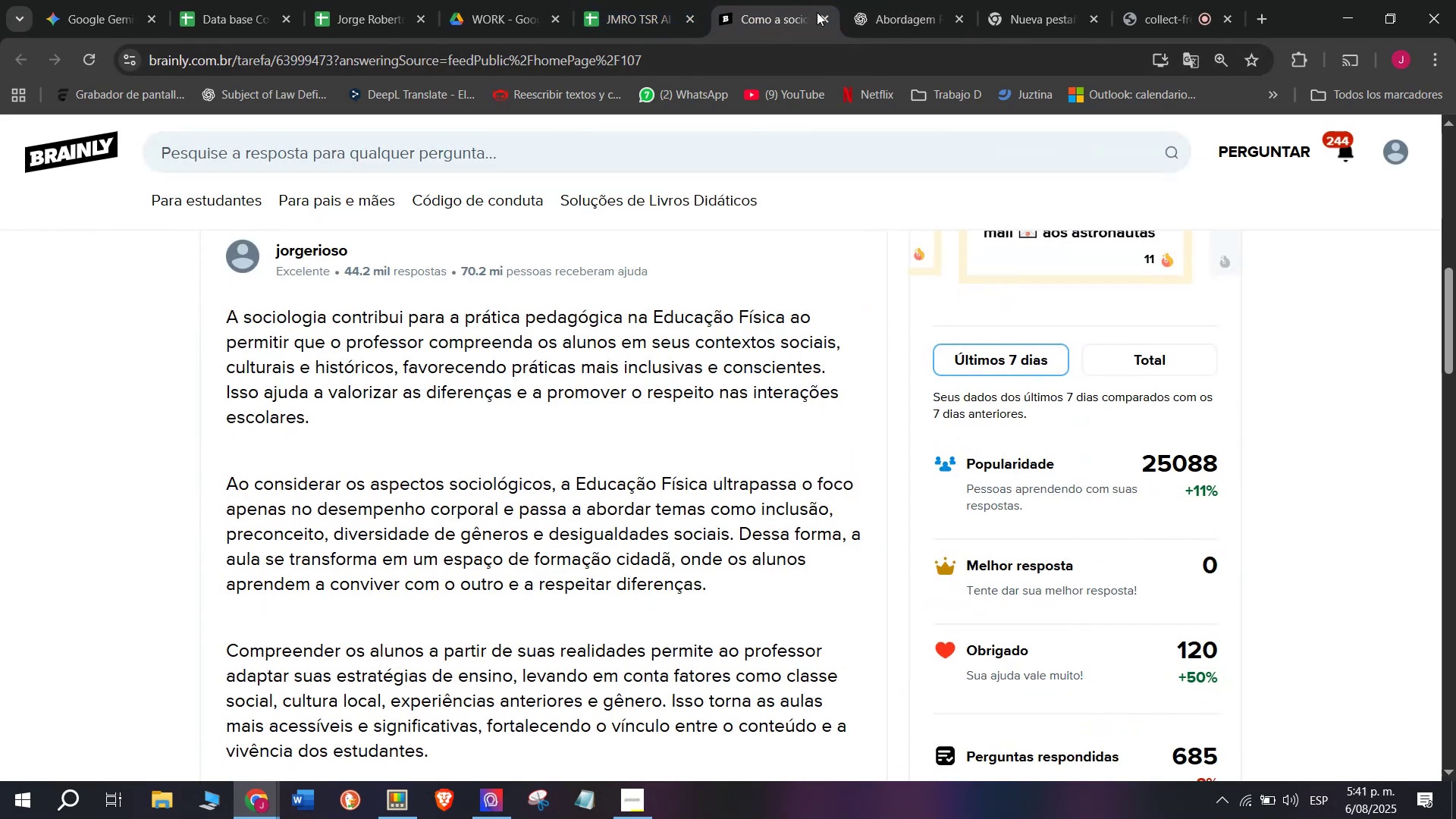 
double_click([670, 0])
 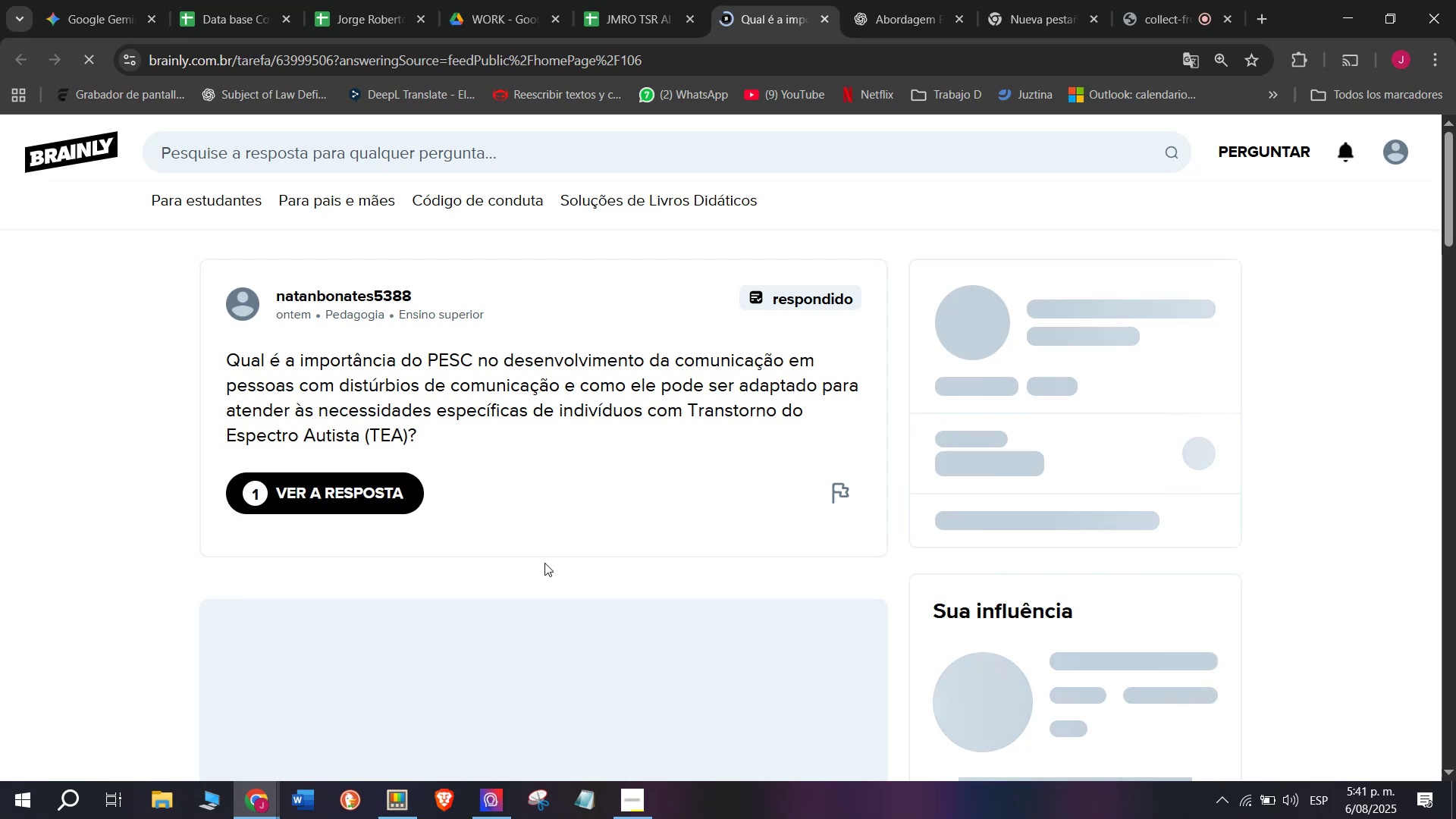 
wait(7.16)
 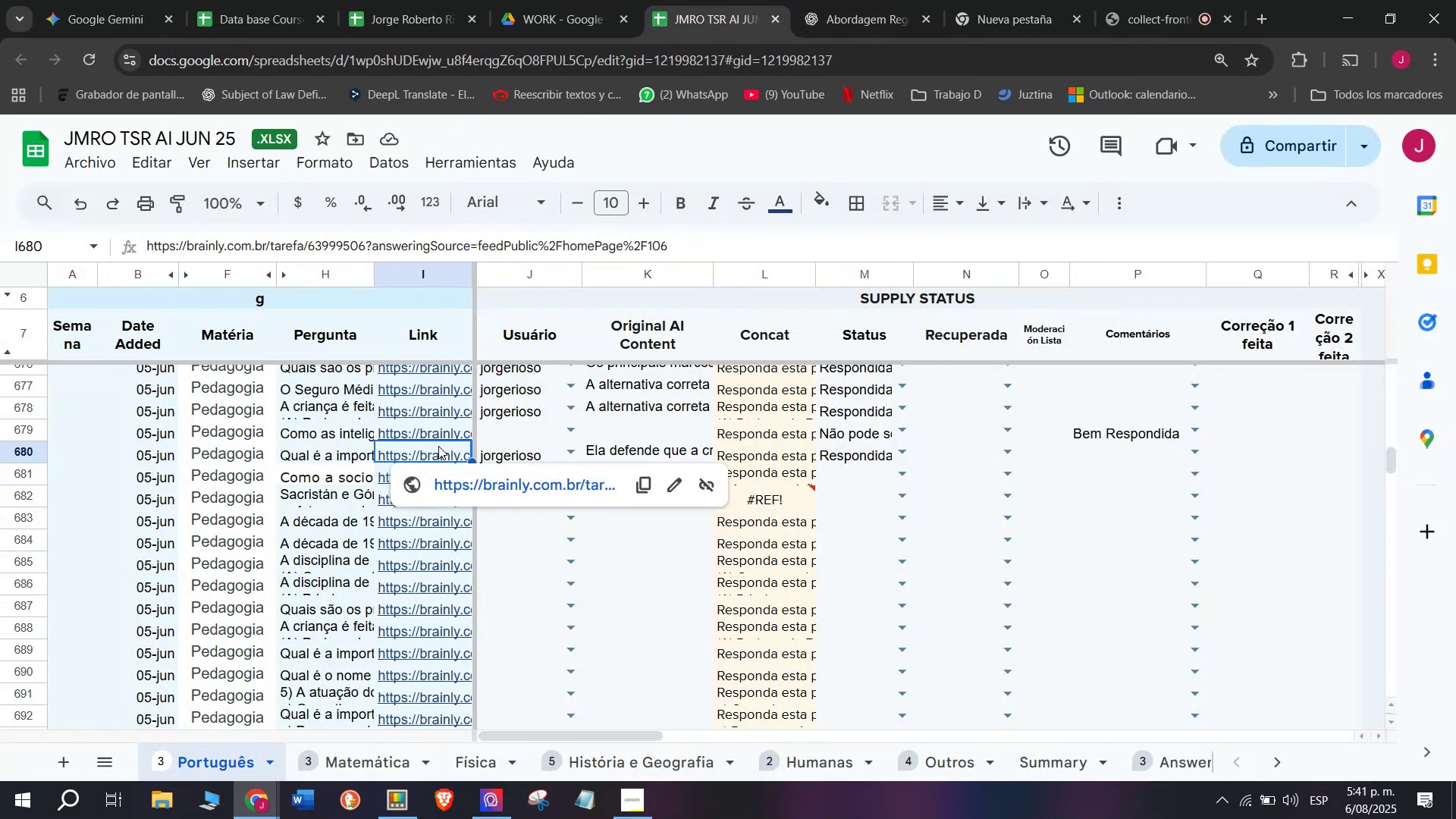 
left_click([795, 0])
 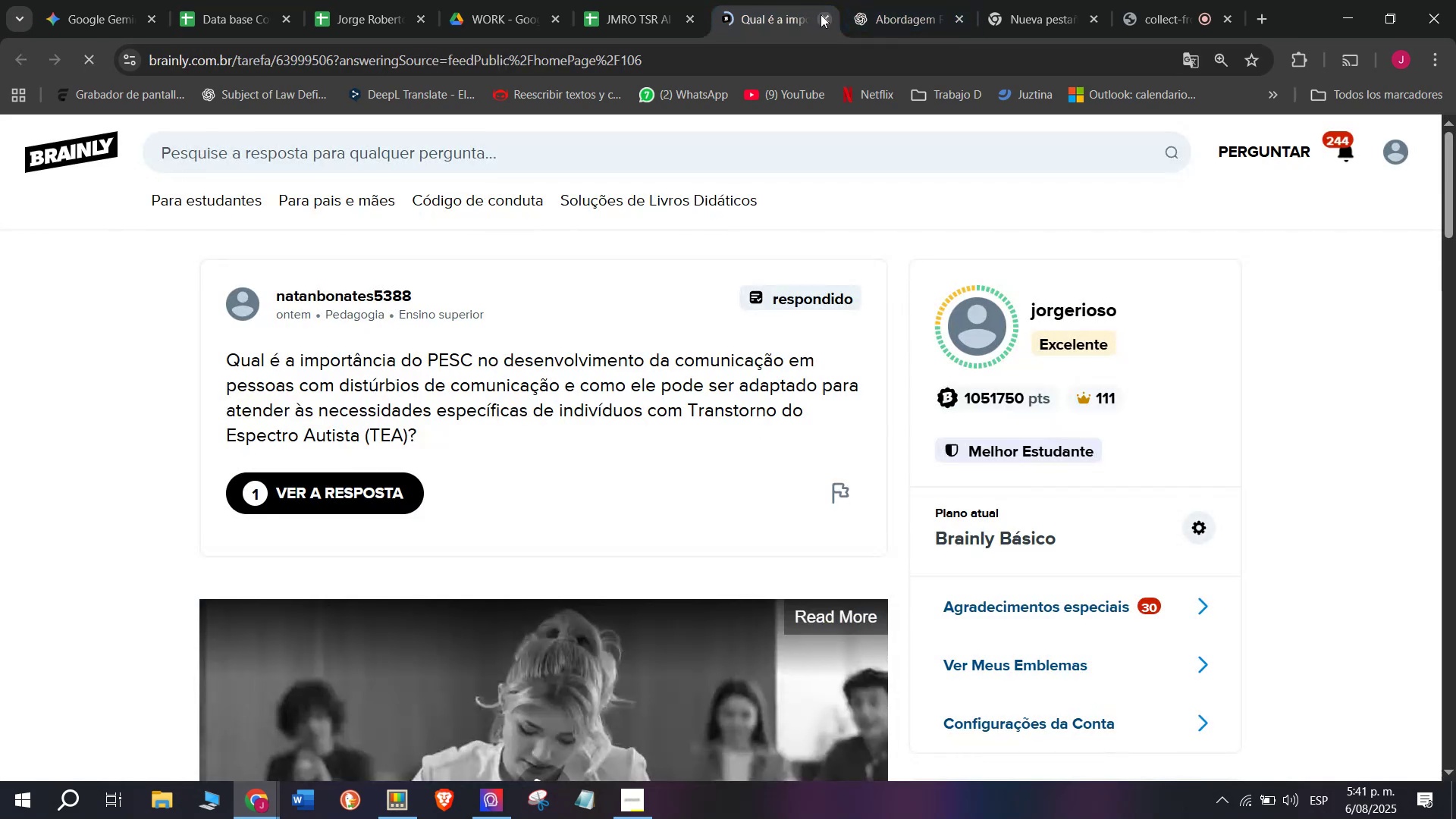 
left_click([821, 14])
 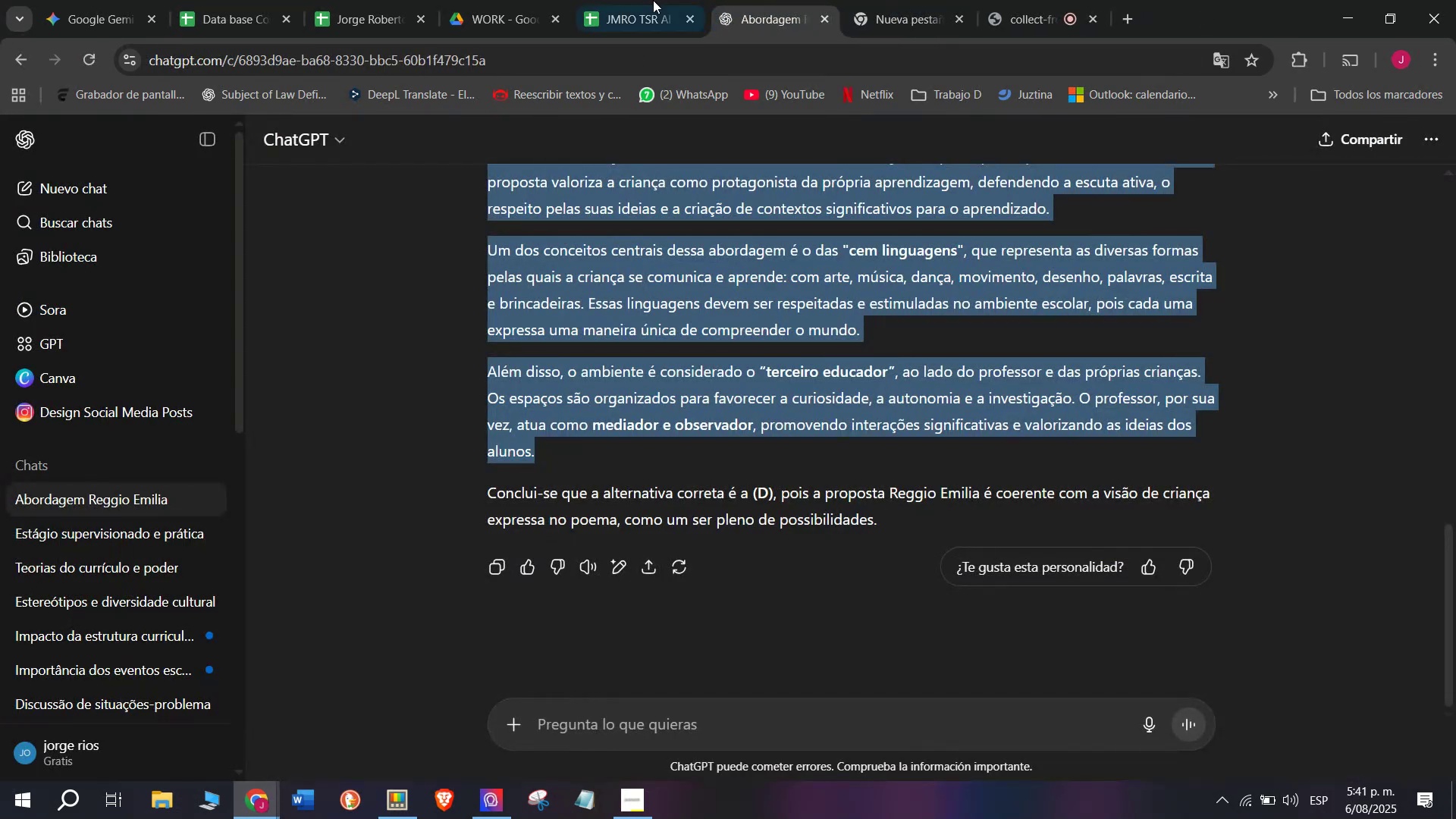 
left_click([618, 0])
 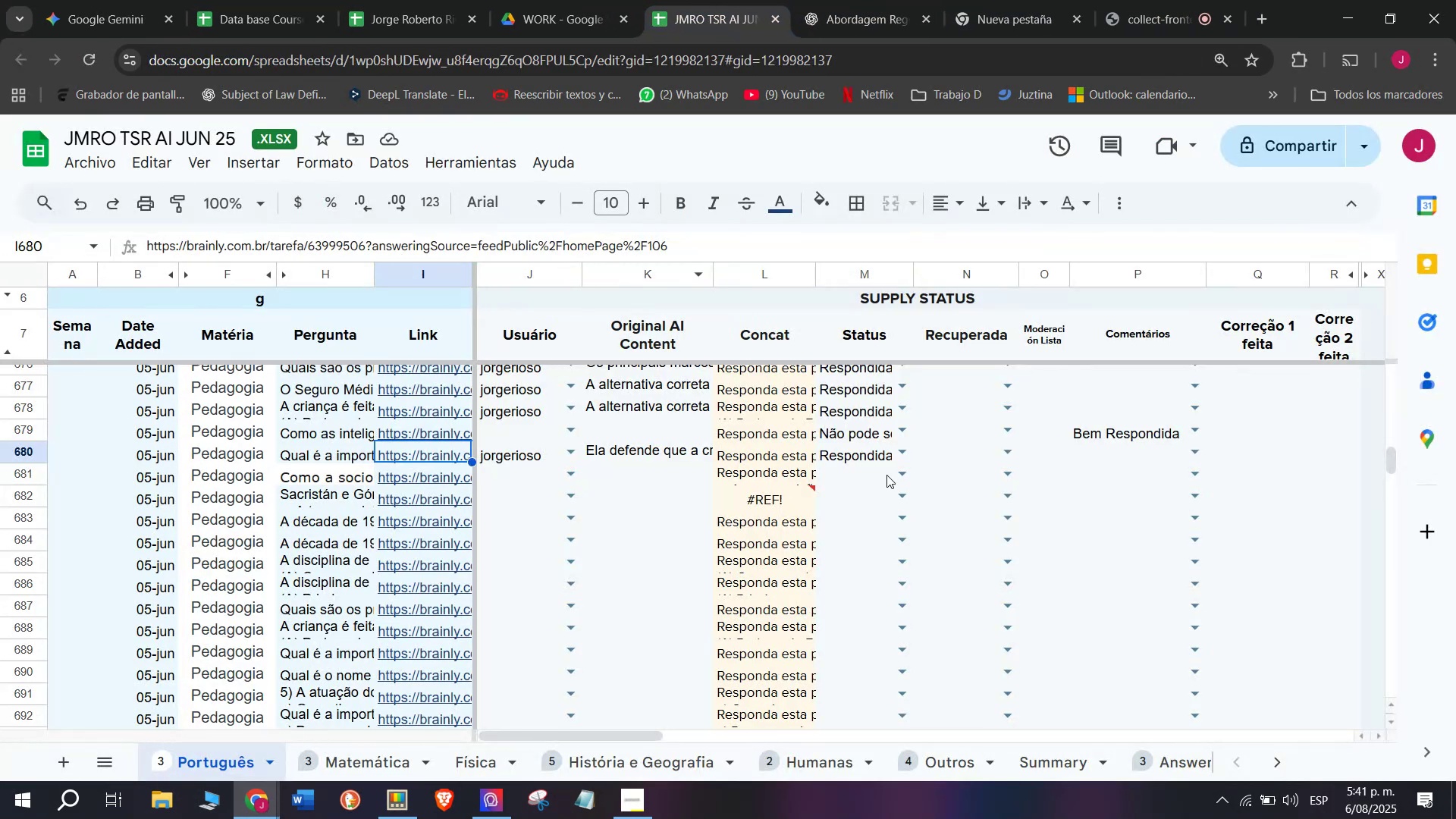 
left_click([907, 472])
 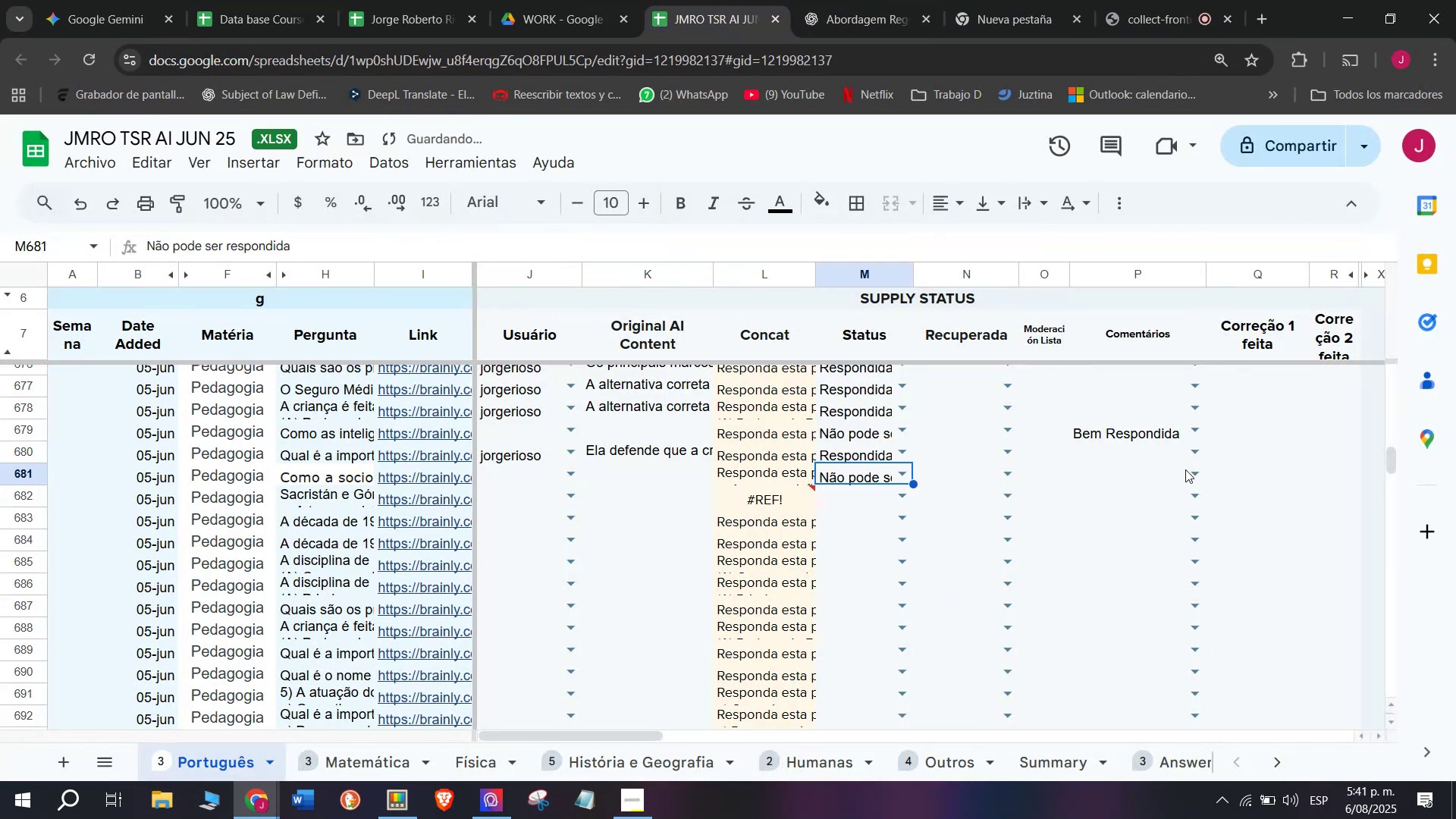 
left_click([1190, 469])
 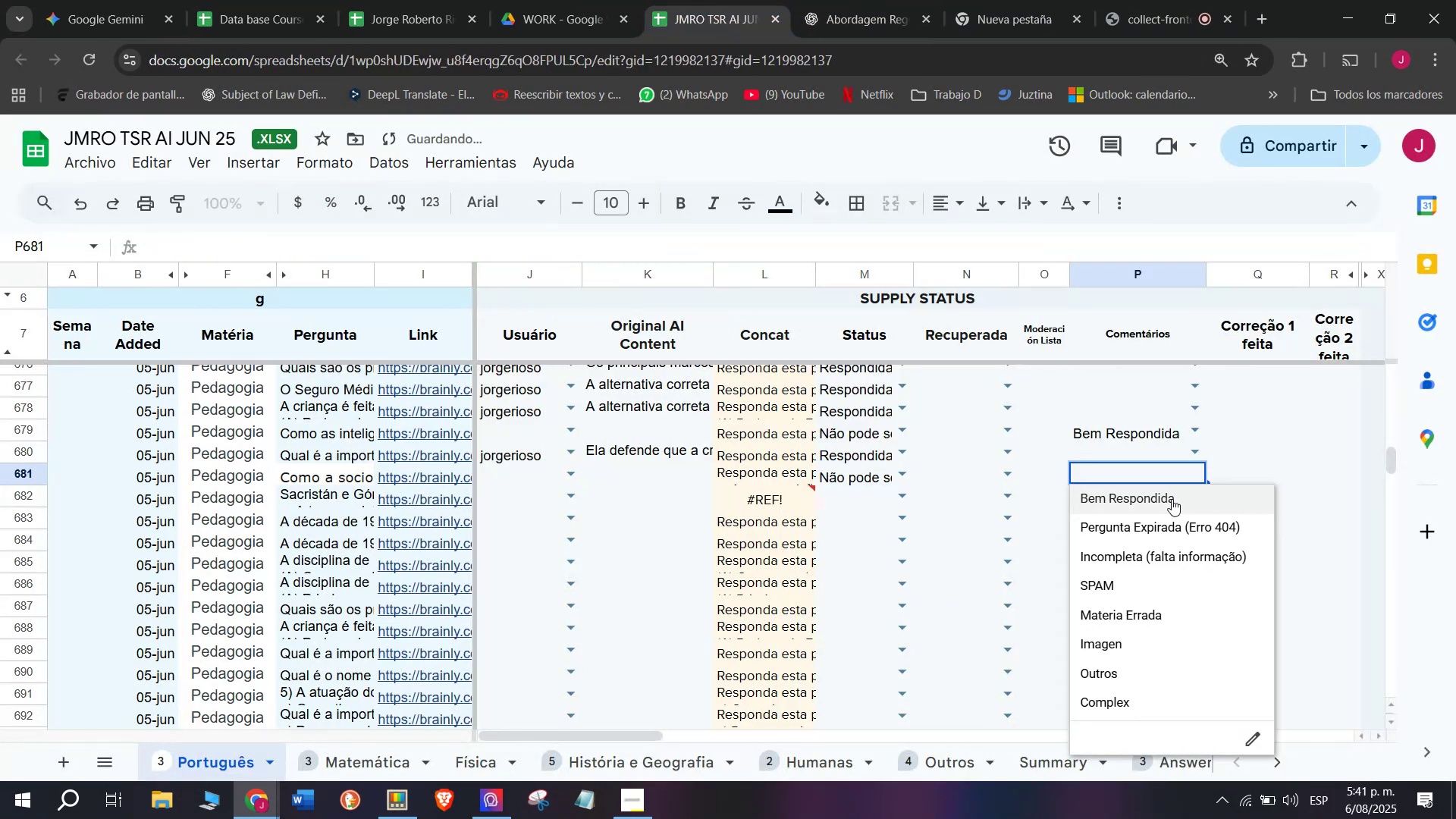 
left_click([1172, 500])
 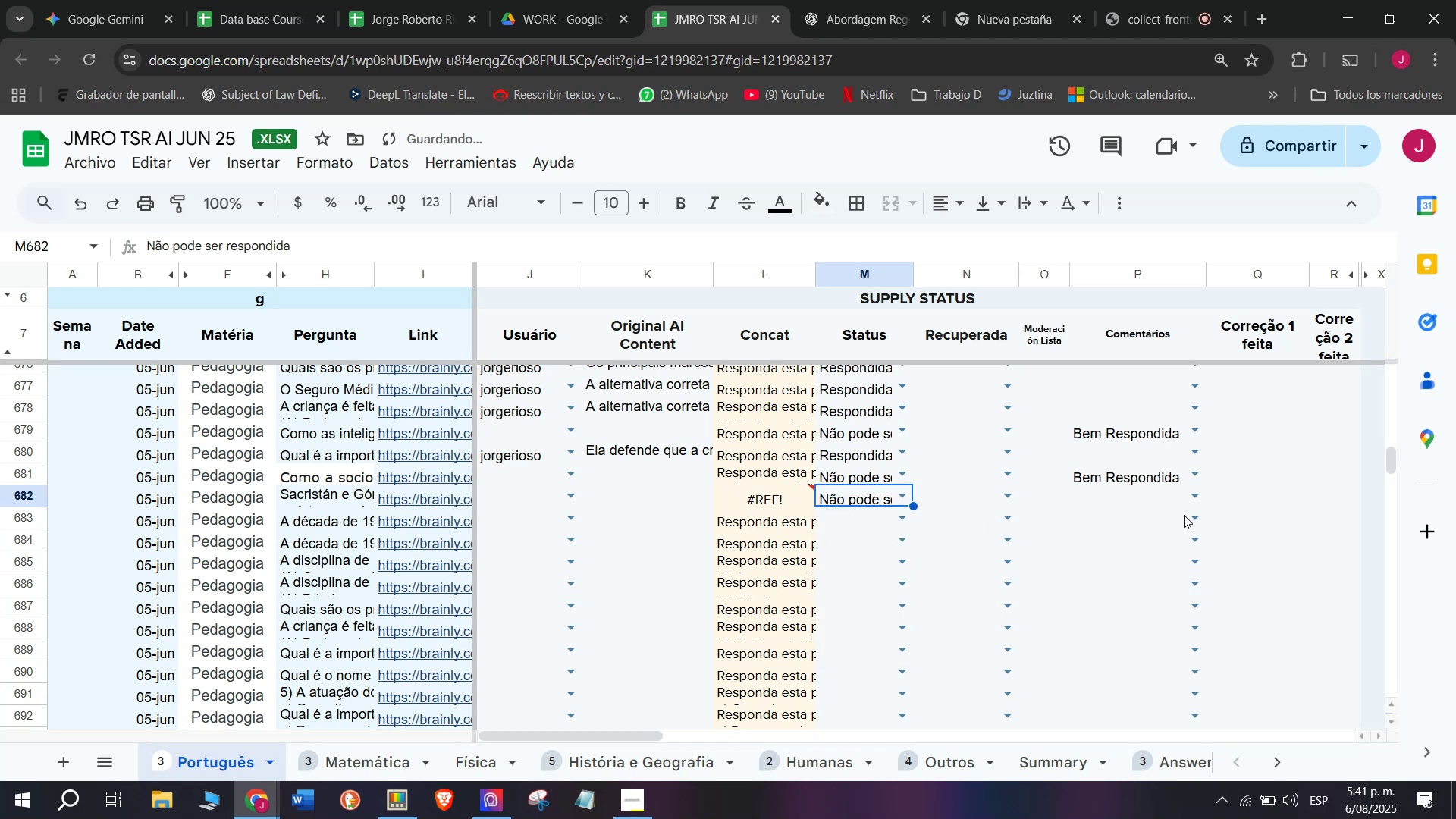 
left_click([1178, 518])
 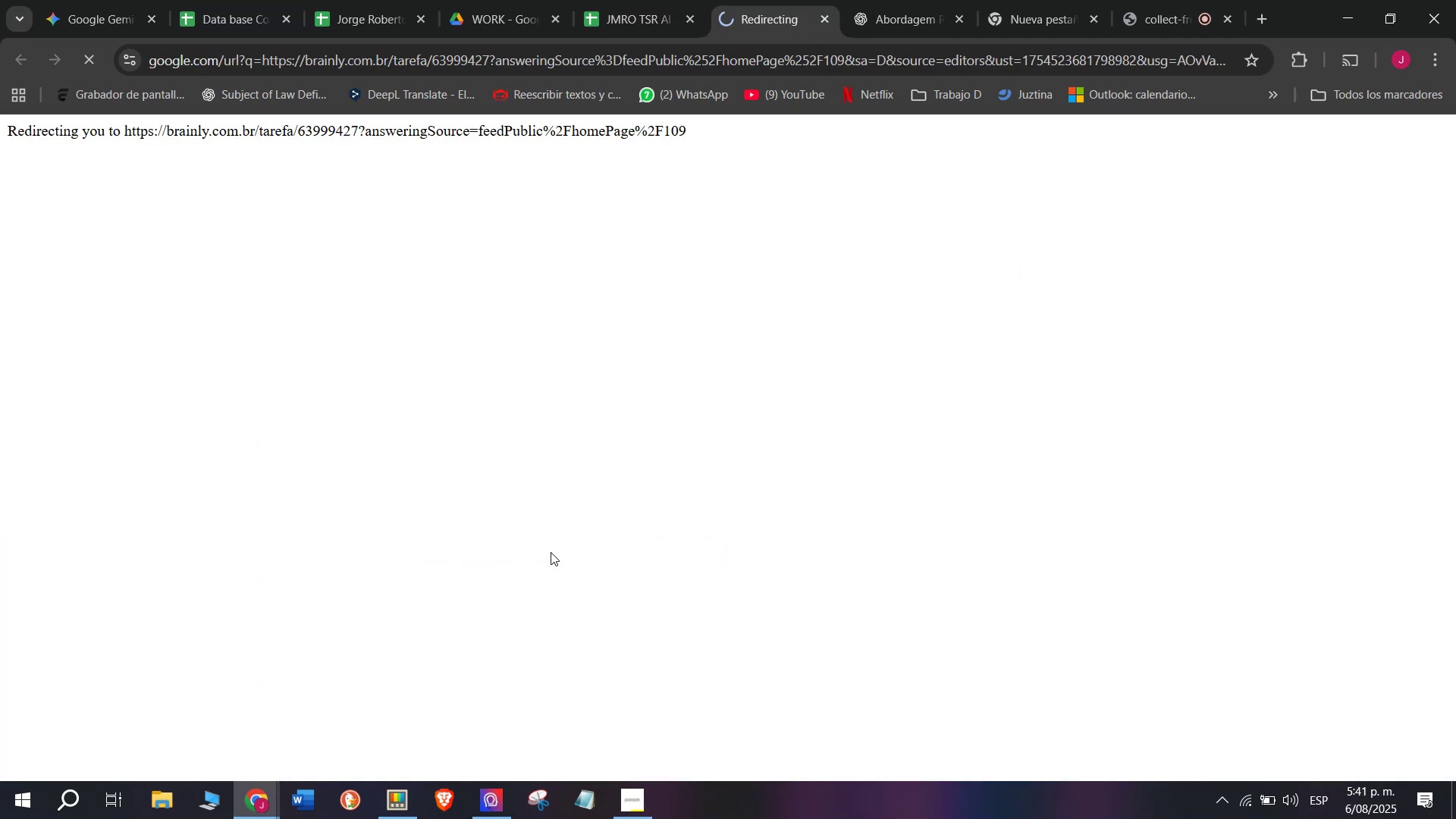 
wait(5.59)
 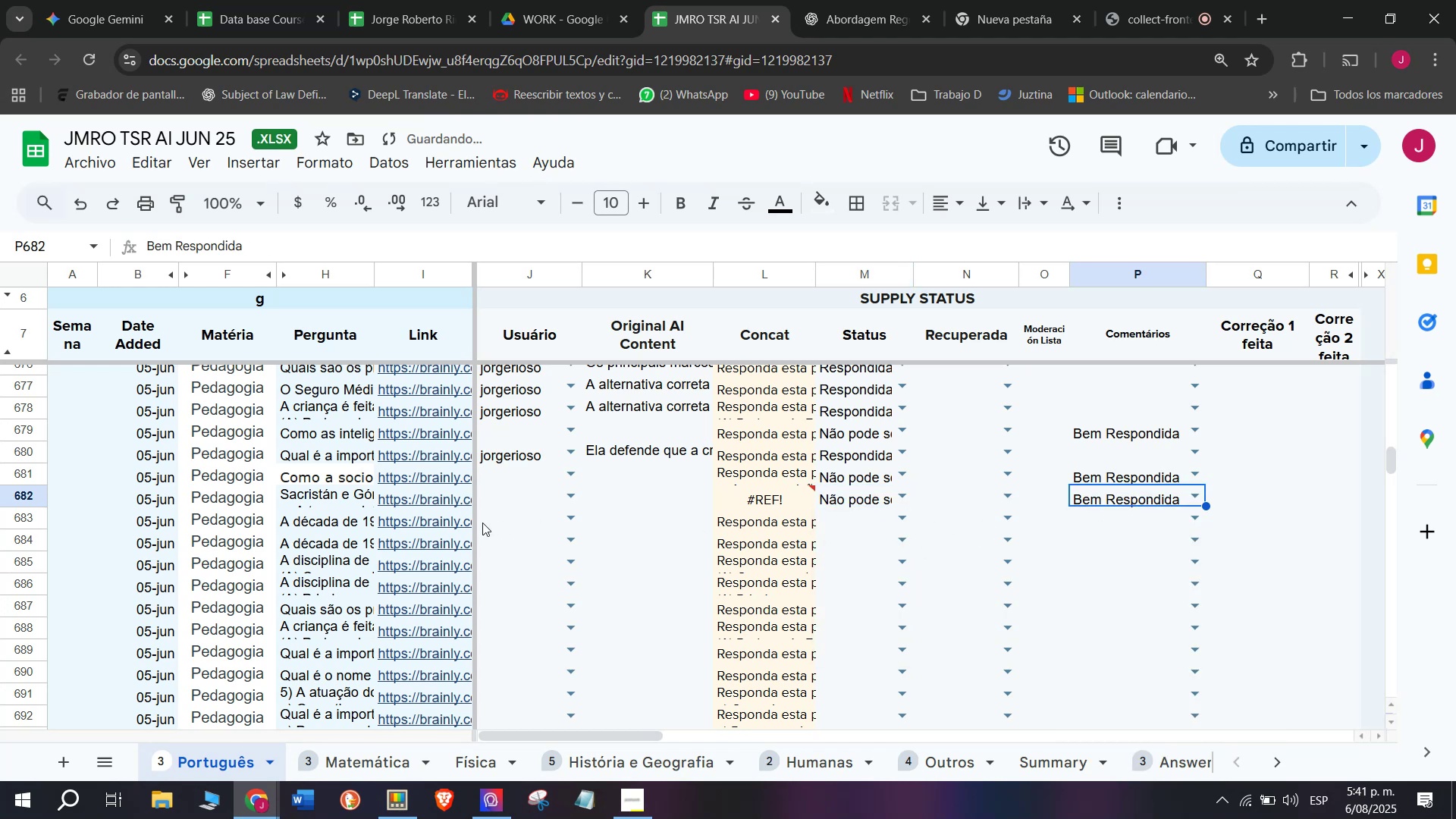 
left_click_drag(start_coordinate=[469, 510], to_coordinate=[149, 346])
 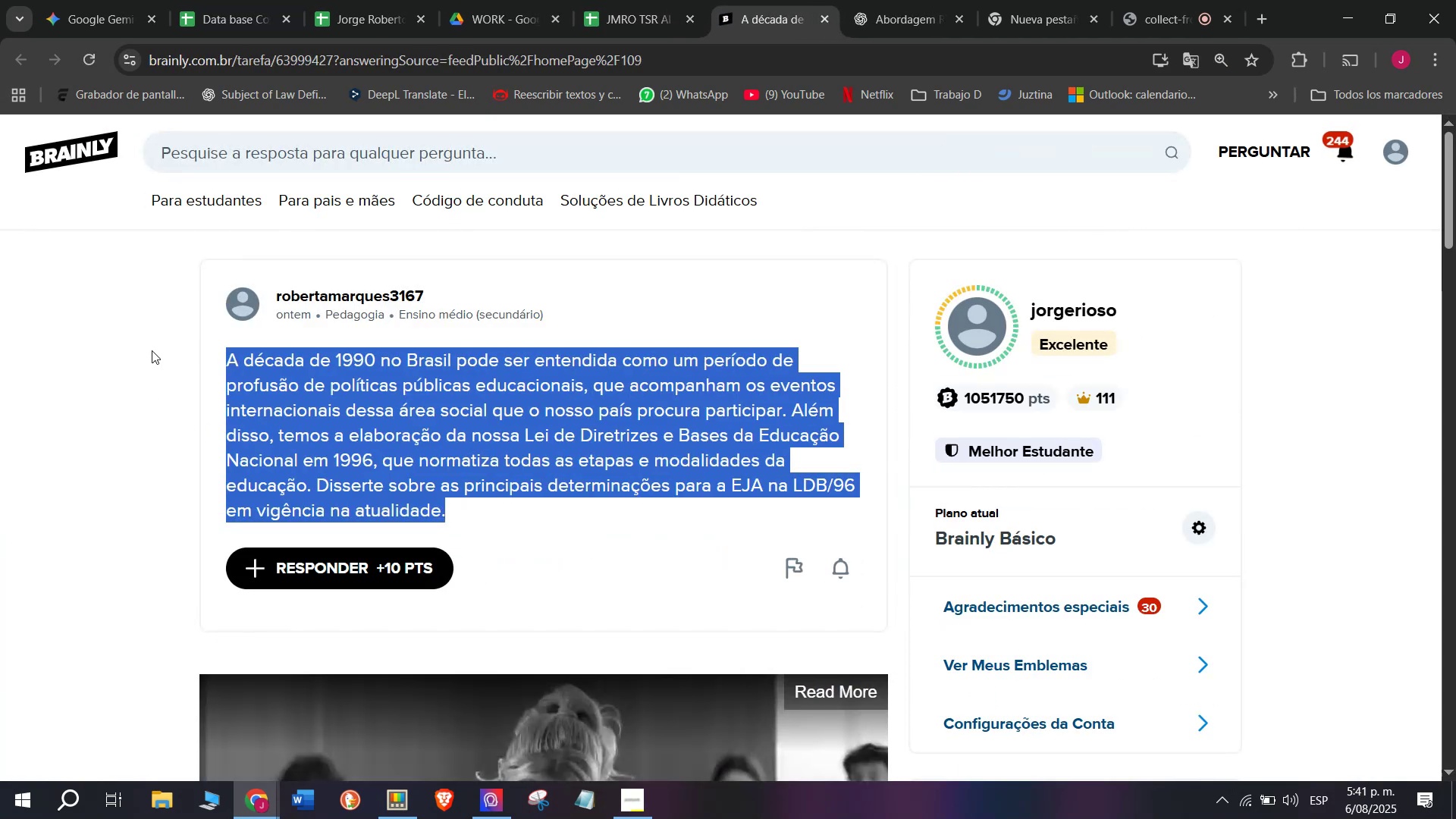 
key(Break)
 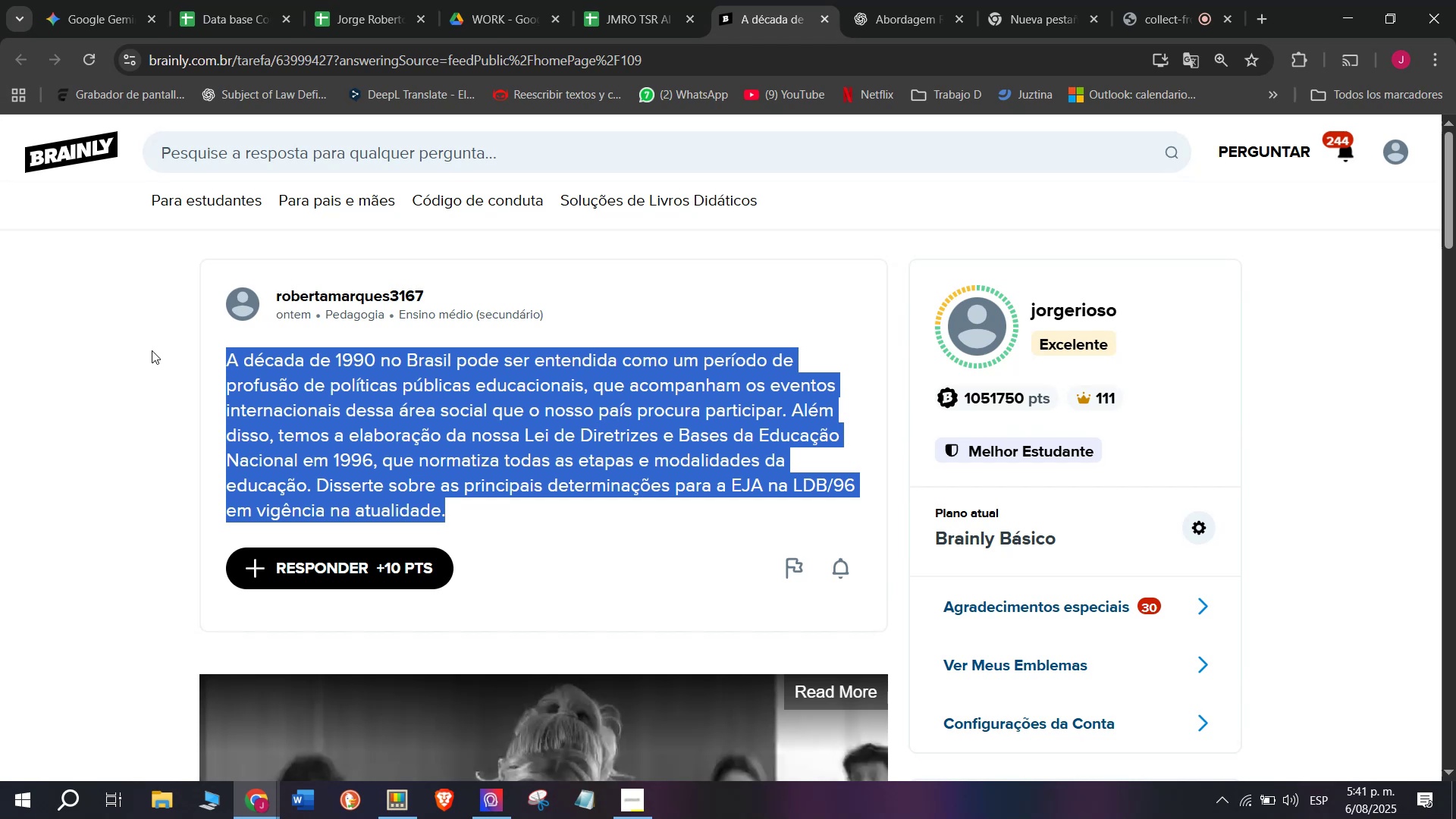 
key(Control+ControlLeft)
 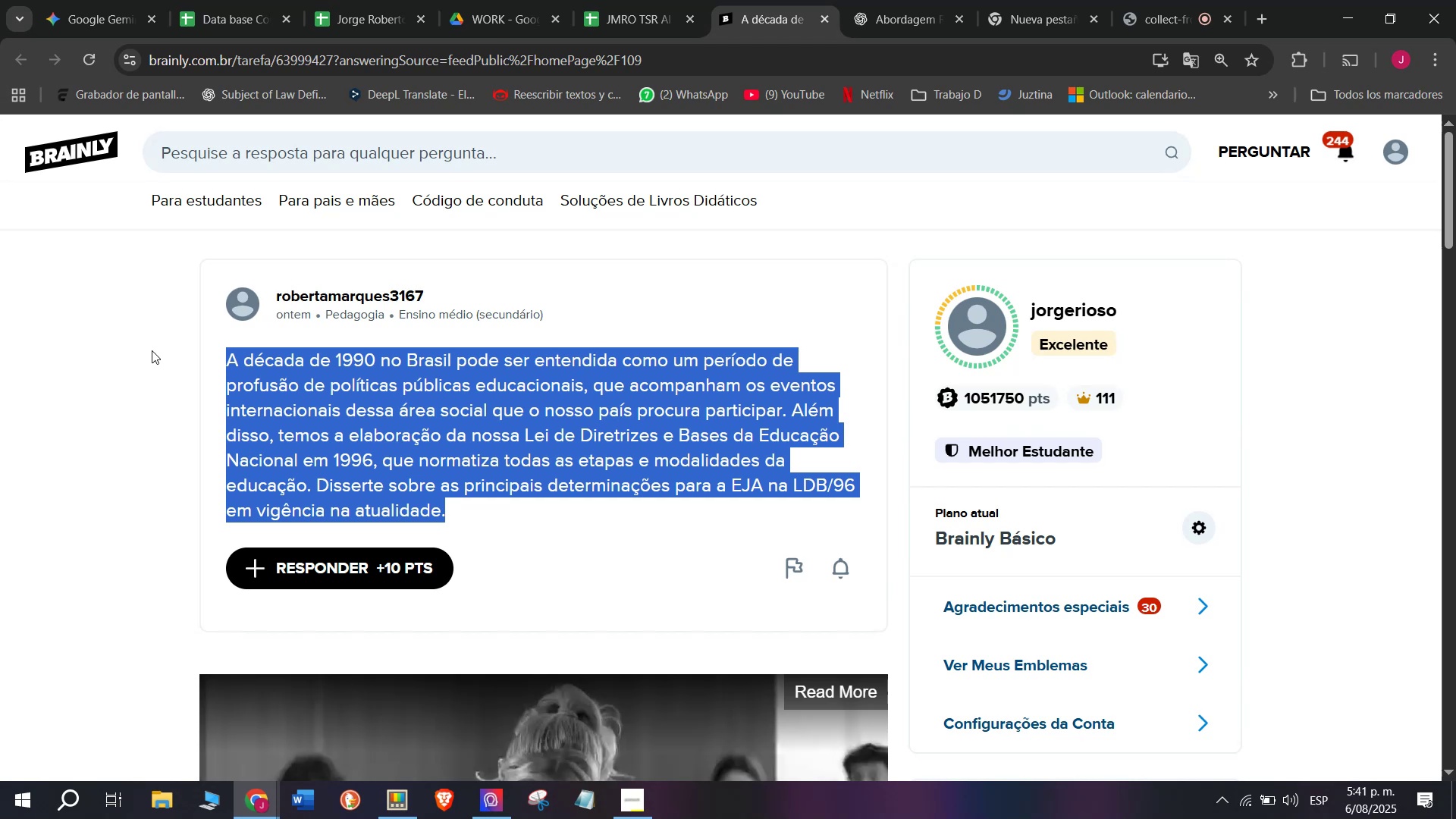 
key(Control+C)
 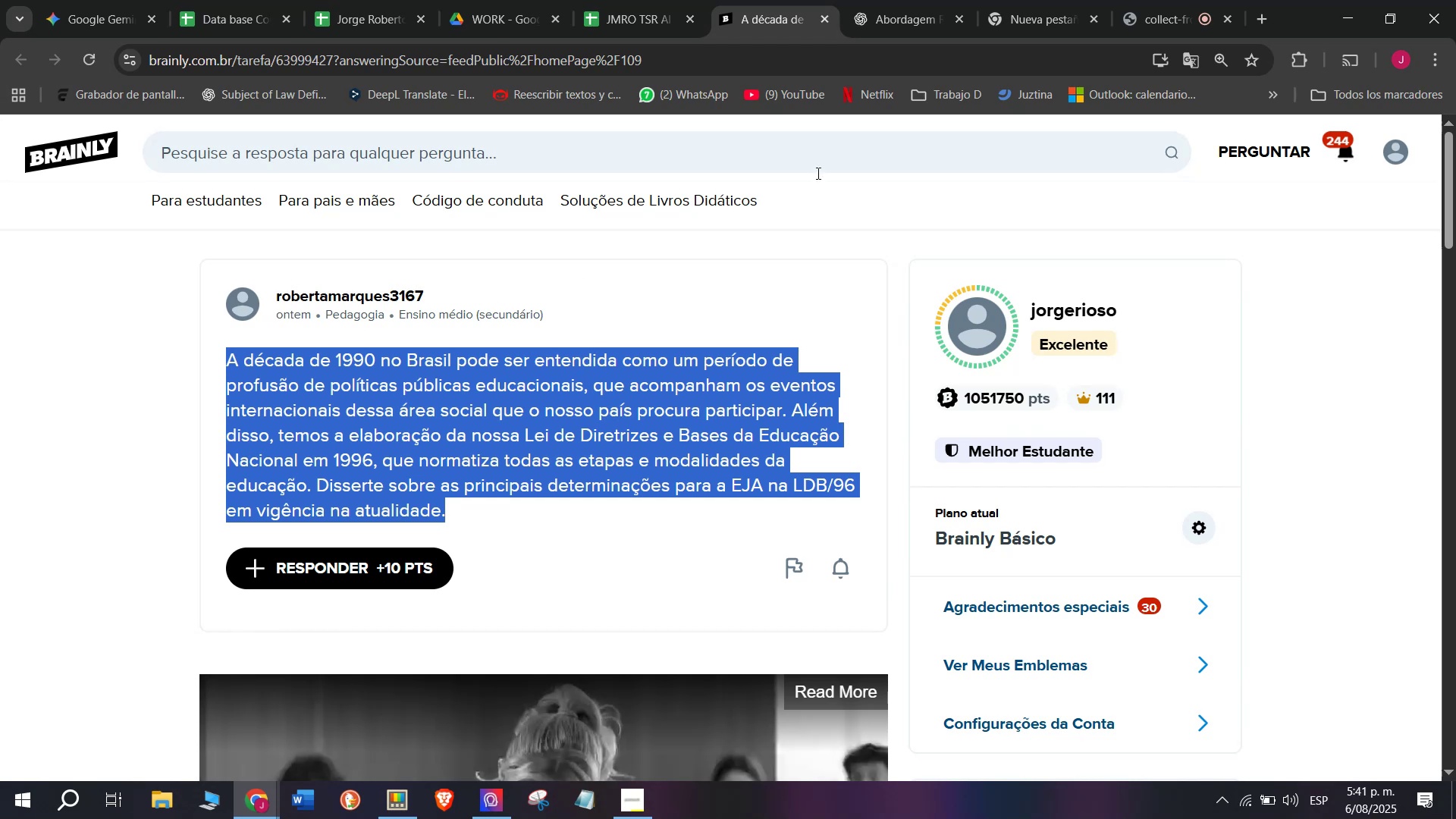 
left_click([924, 0])
 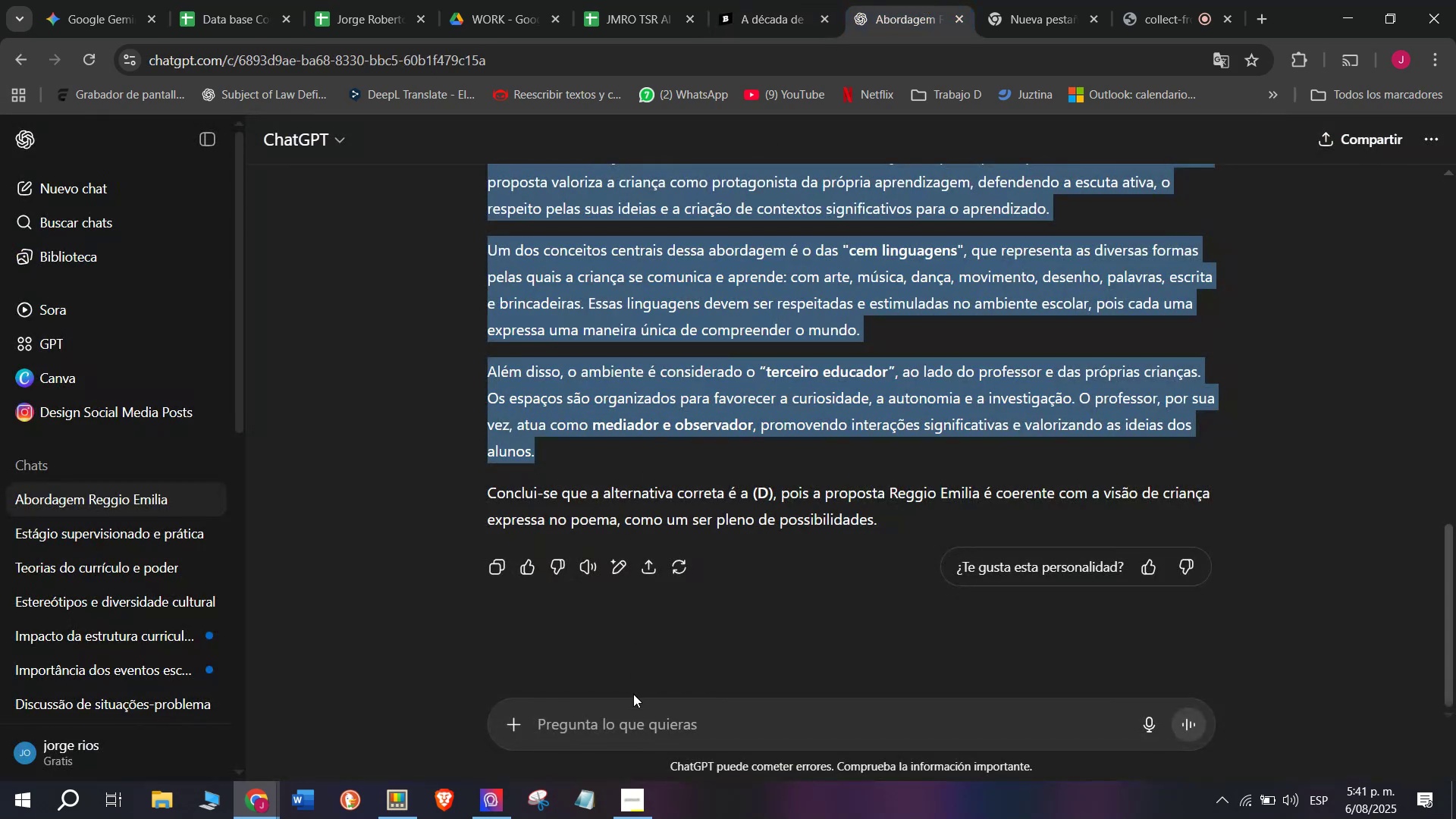 
left_click([629, 720])
 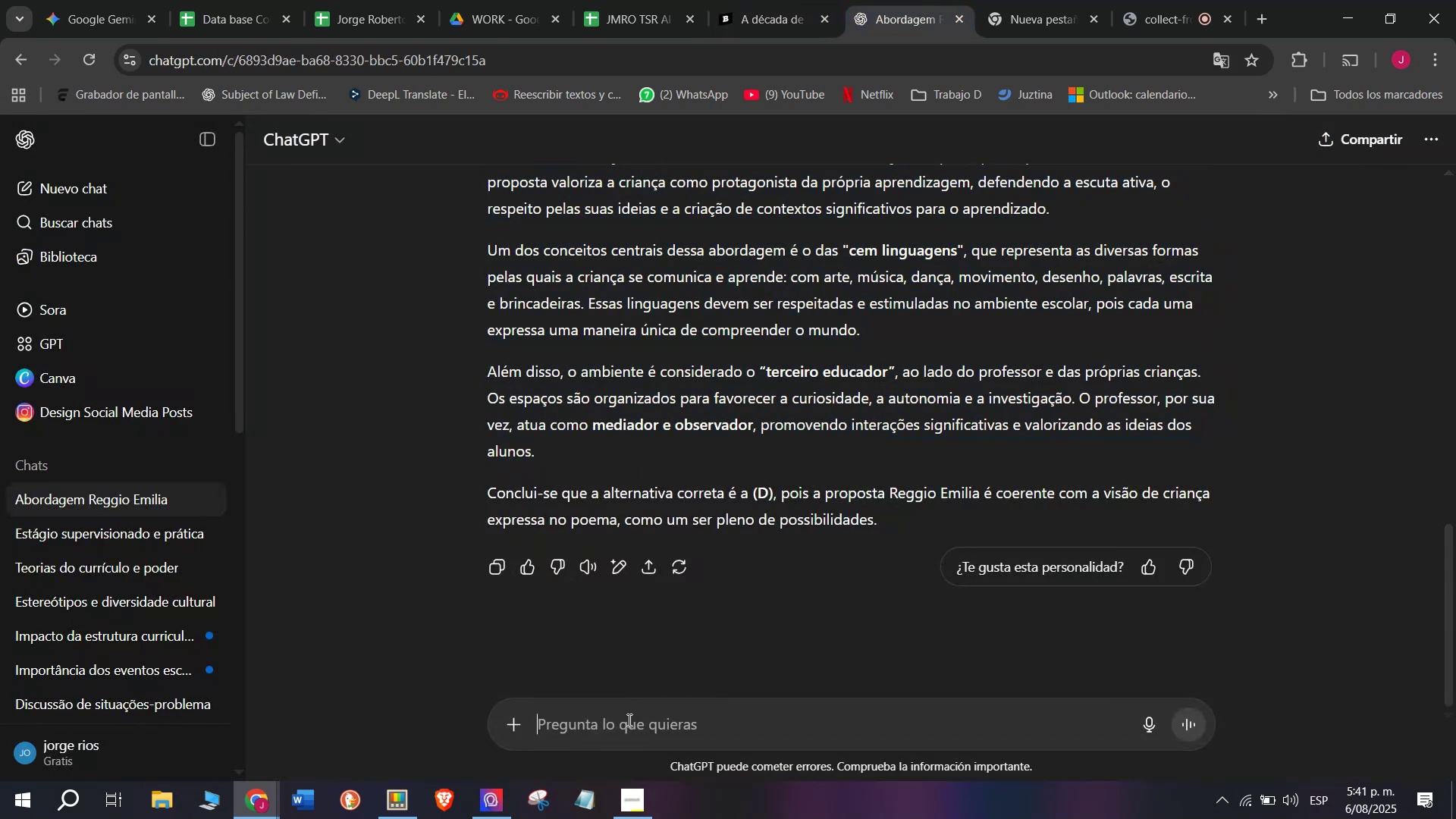 
key(Meta+MetaLeft)
 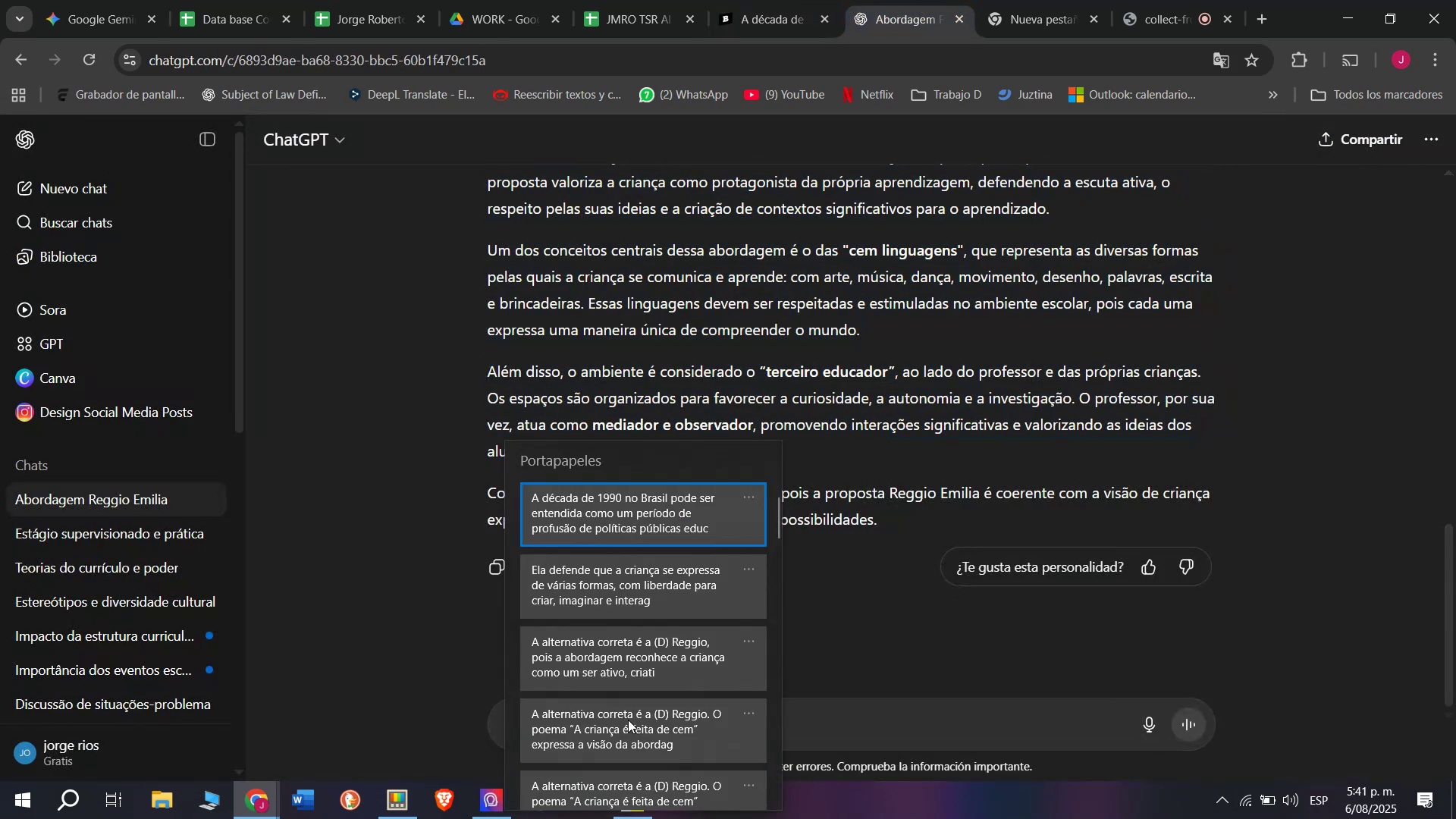 
key(C)
 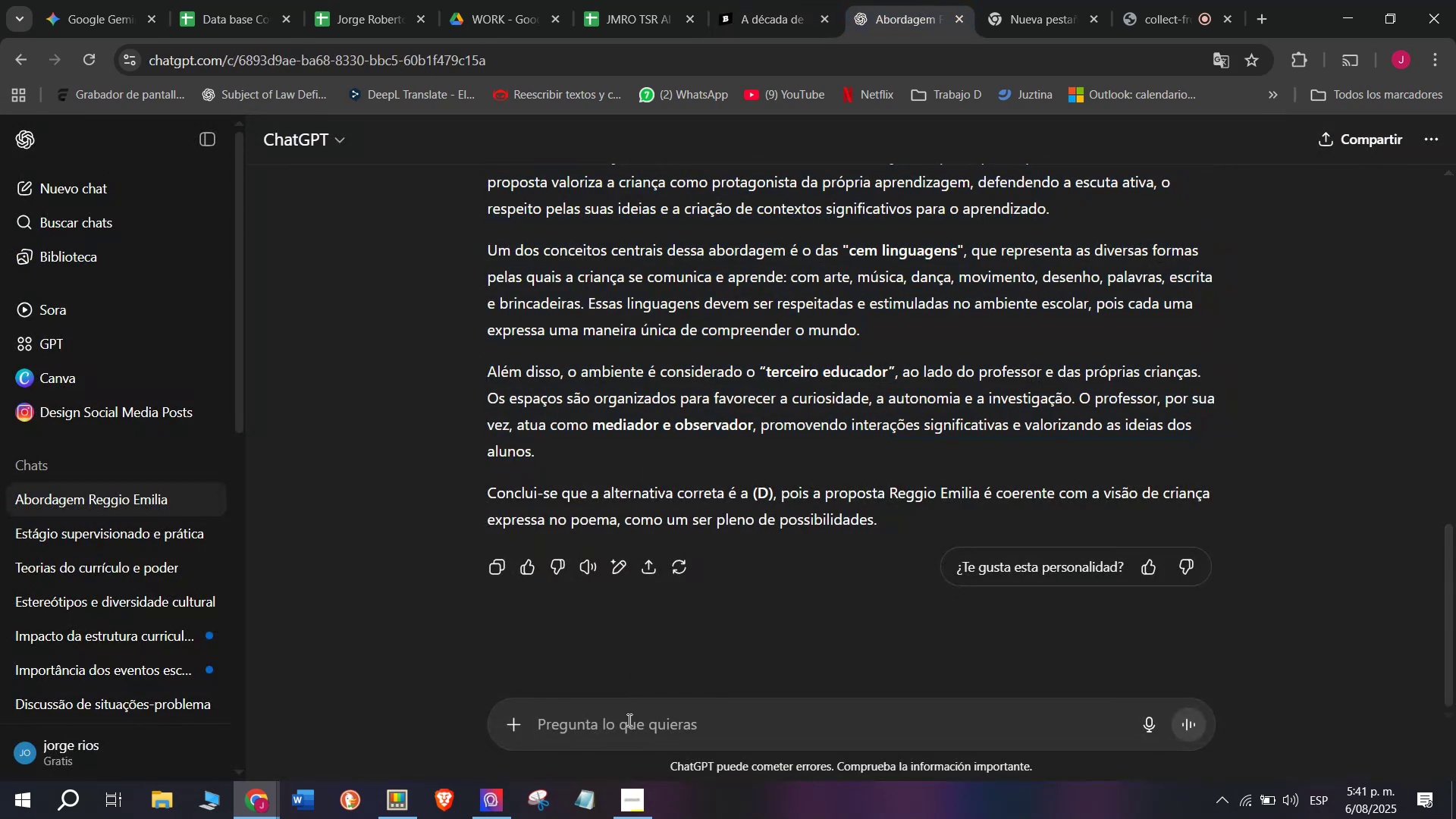 
key(Meta+V)
 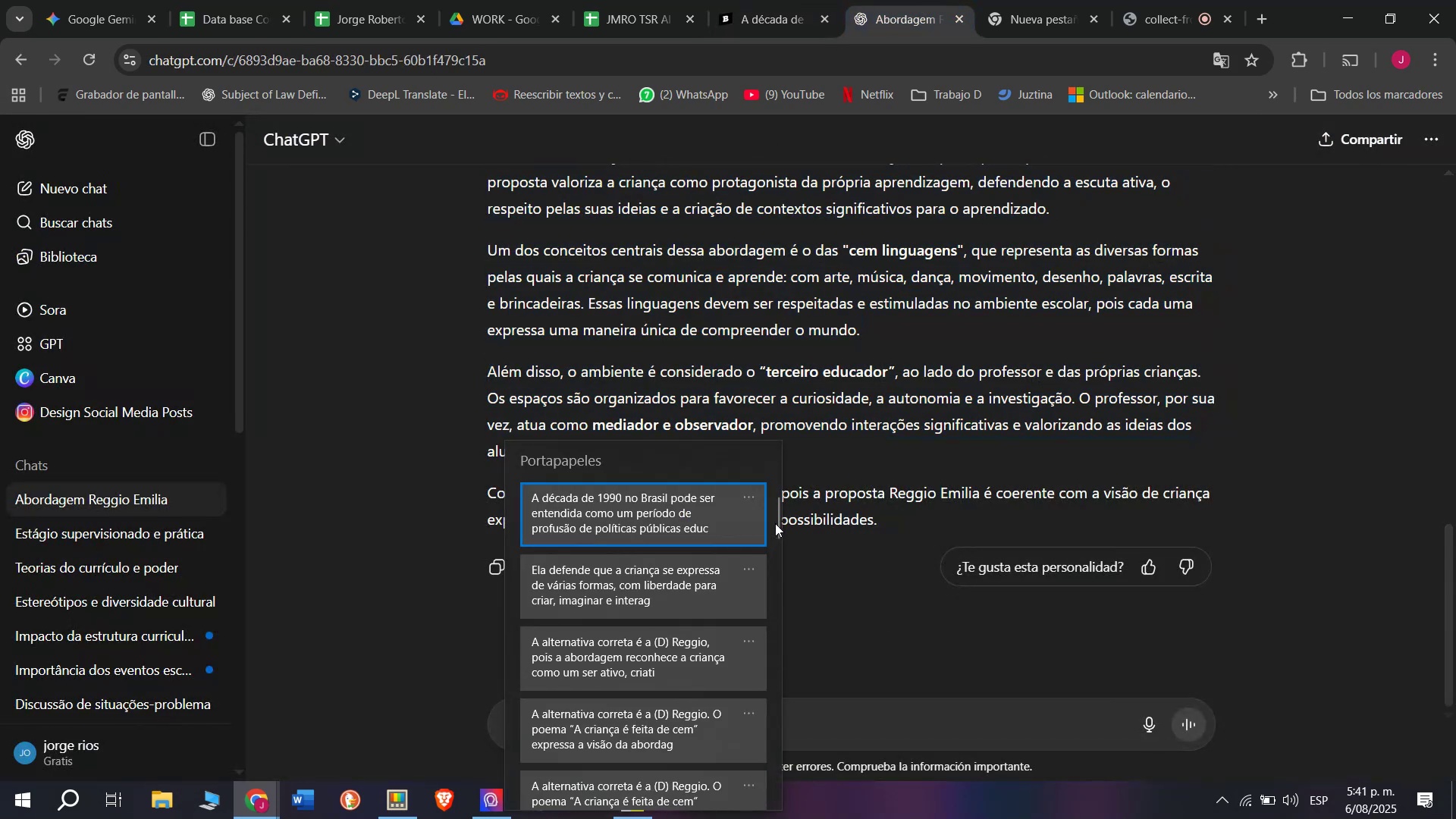 
left_click_drag(start_coordinate=[770, 533], to_coordinate=[721, 813])
 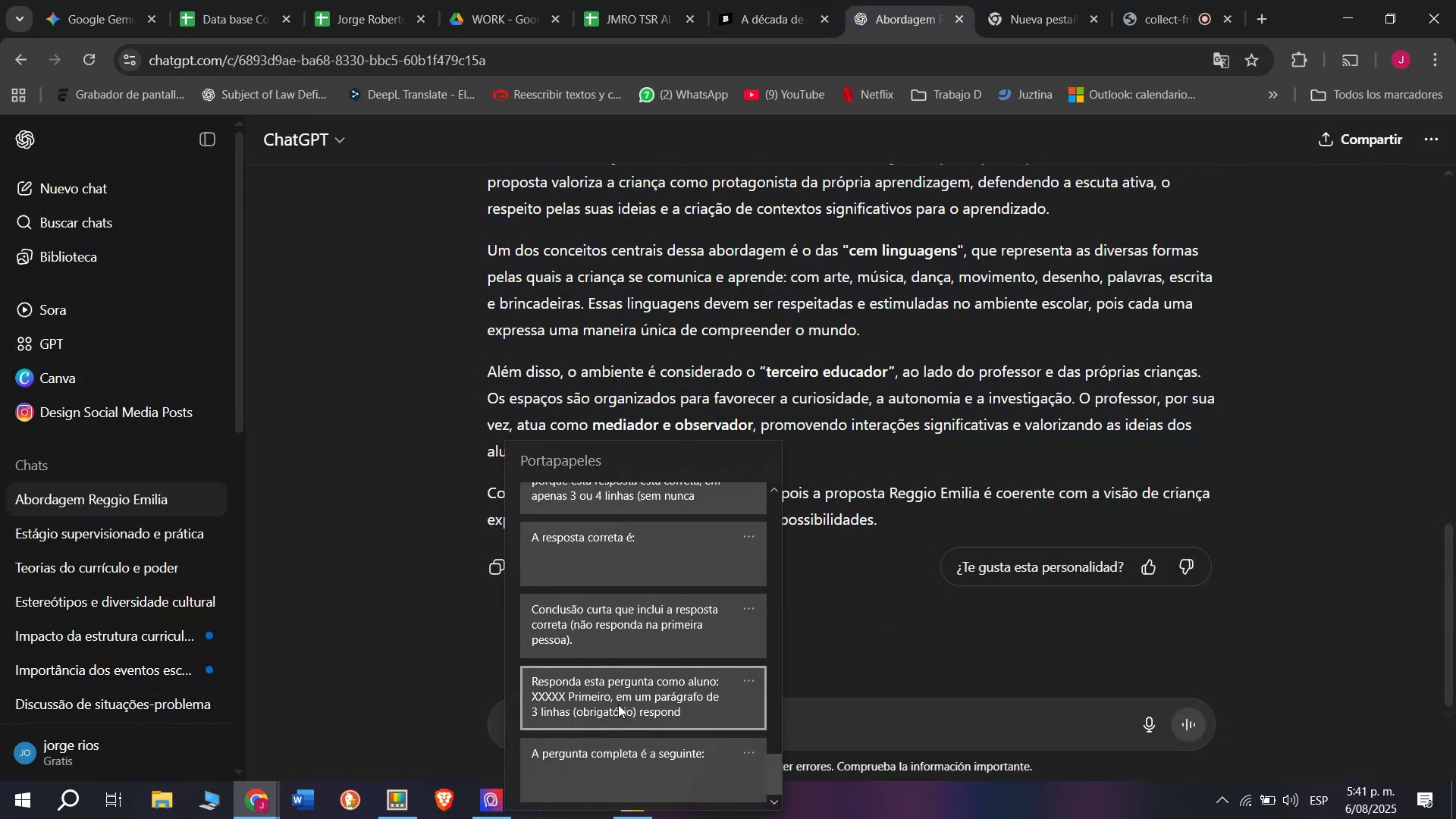 
key(Control+ControlLeft)
 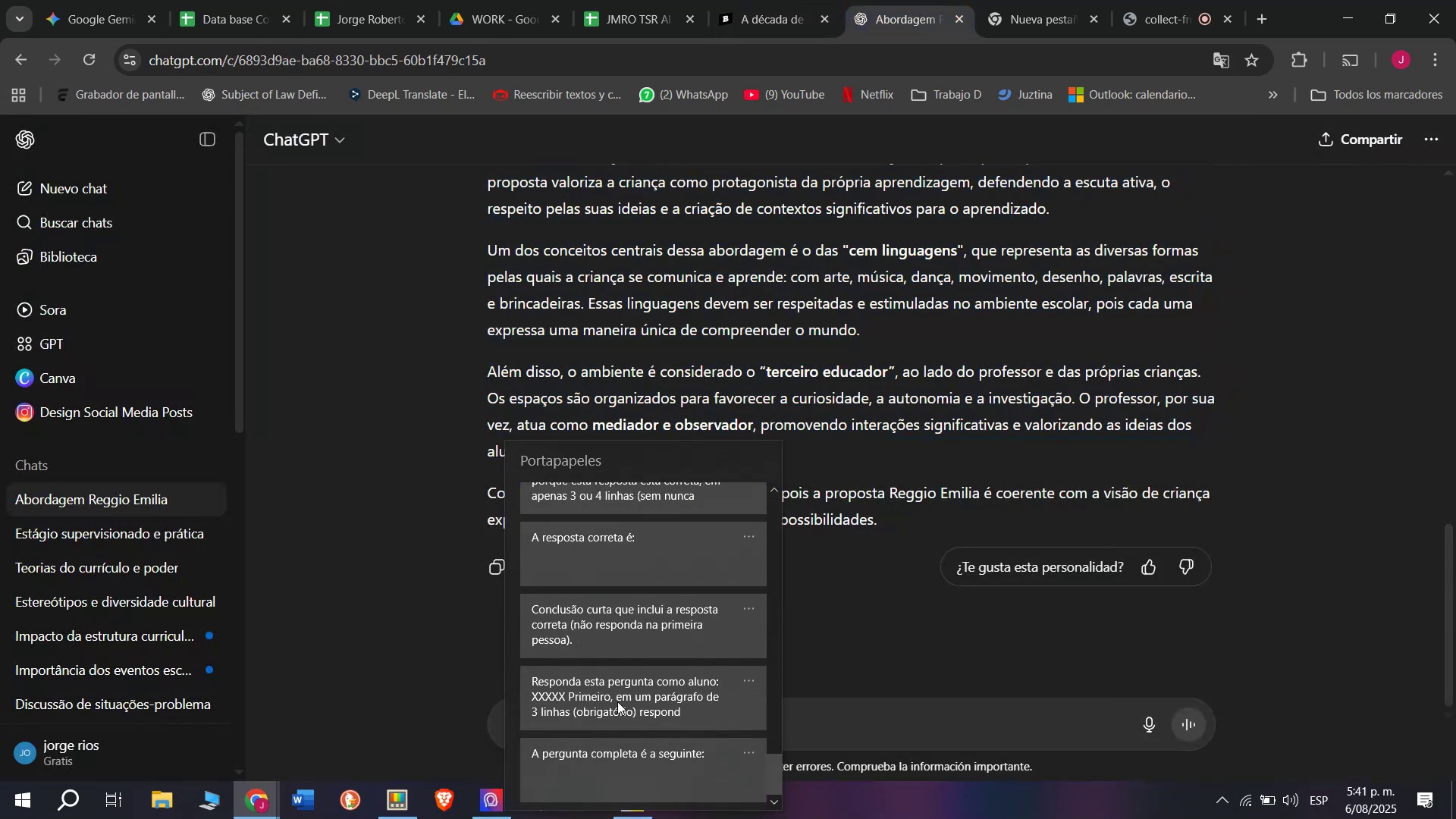 
key(Control+V)
 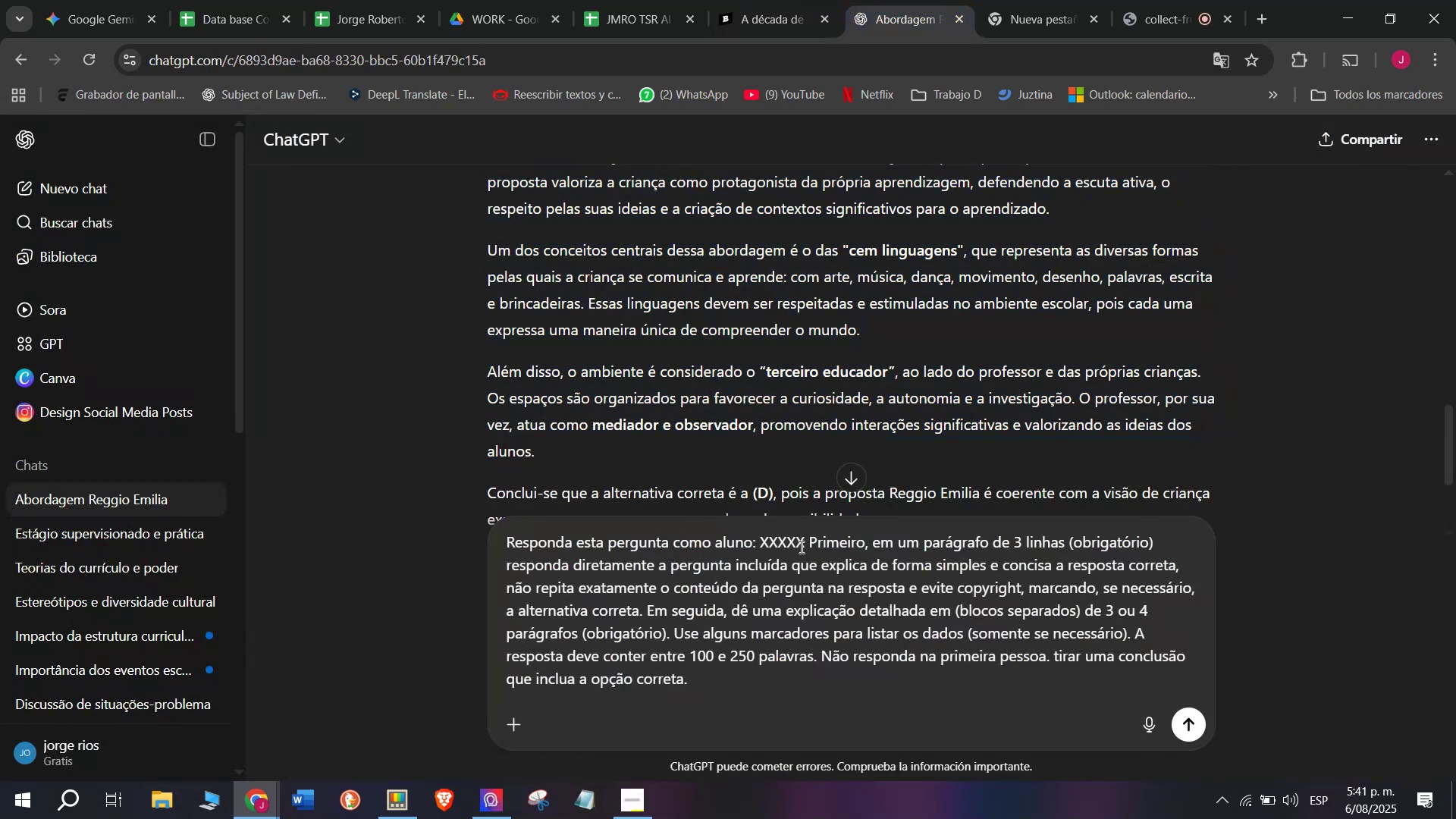 
left_click_drag(start_coordinate=[814, 543], to_coordinate=[801, 541])
 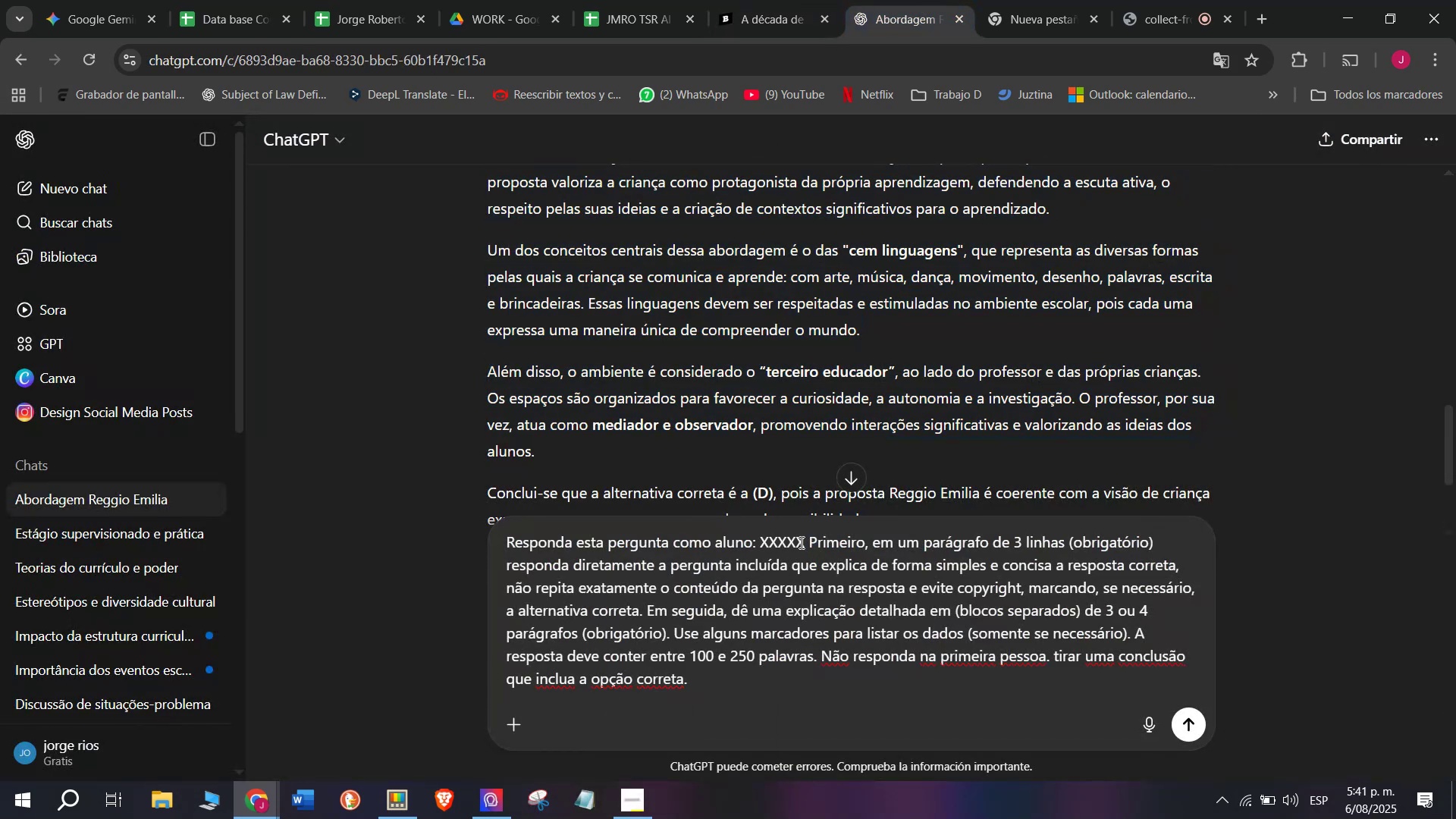 
left_click_drag(start_coordinate=[805, 541], to_coordinate=[759, 543])
 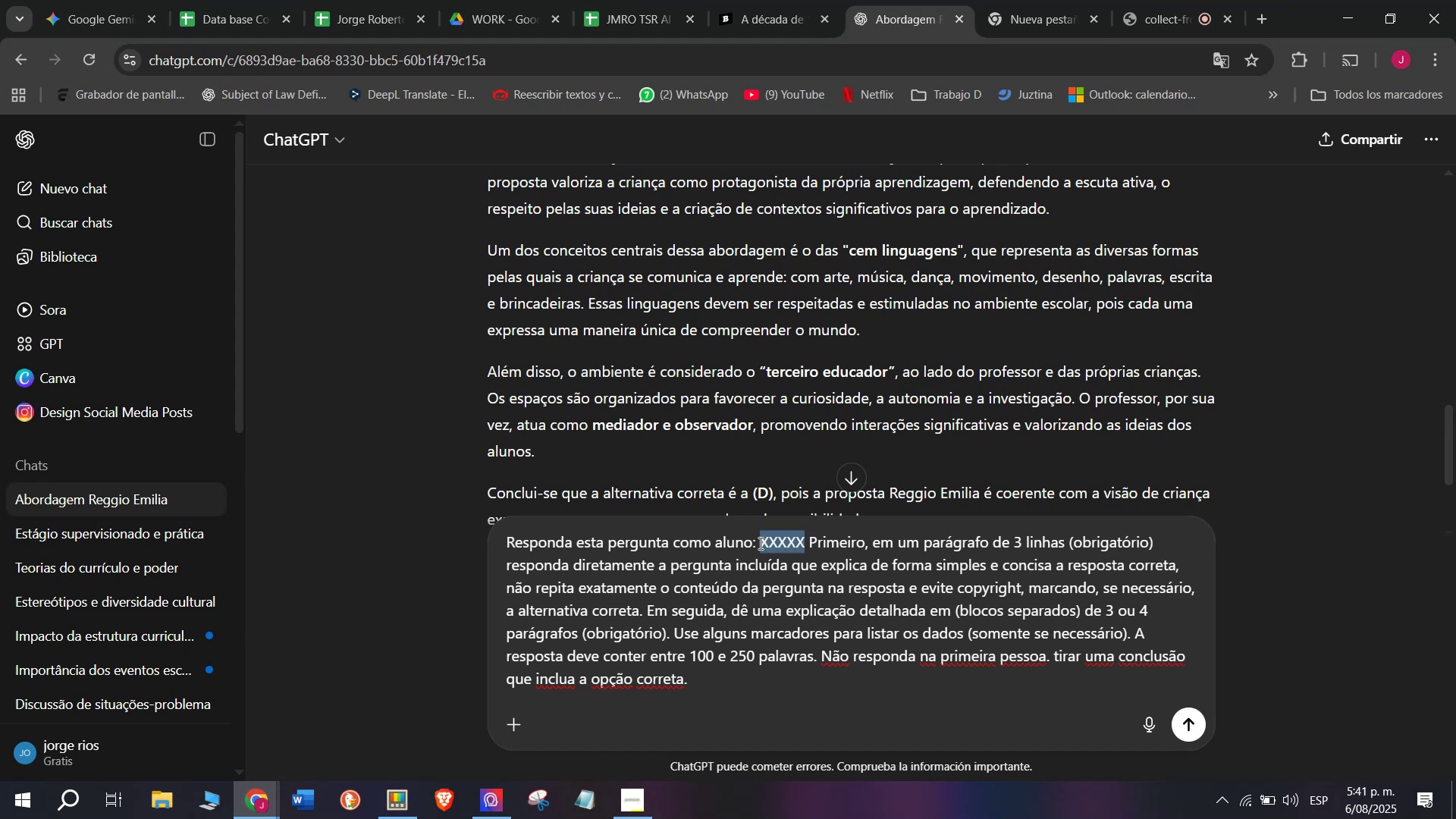 
key(C)
 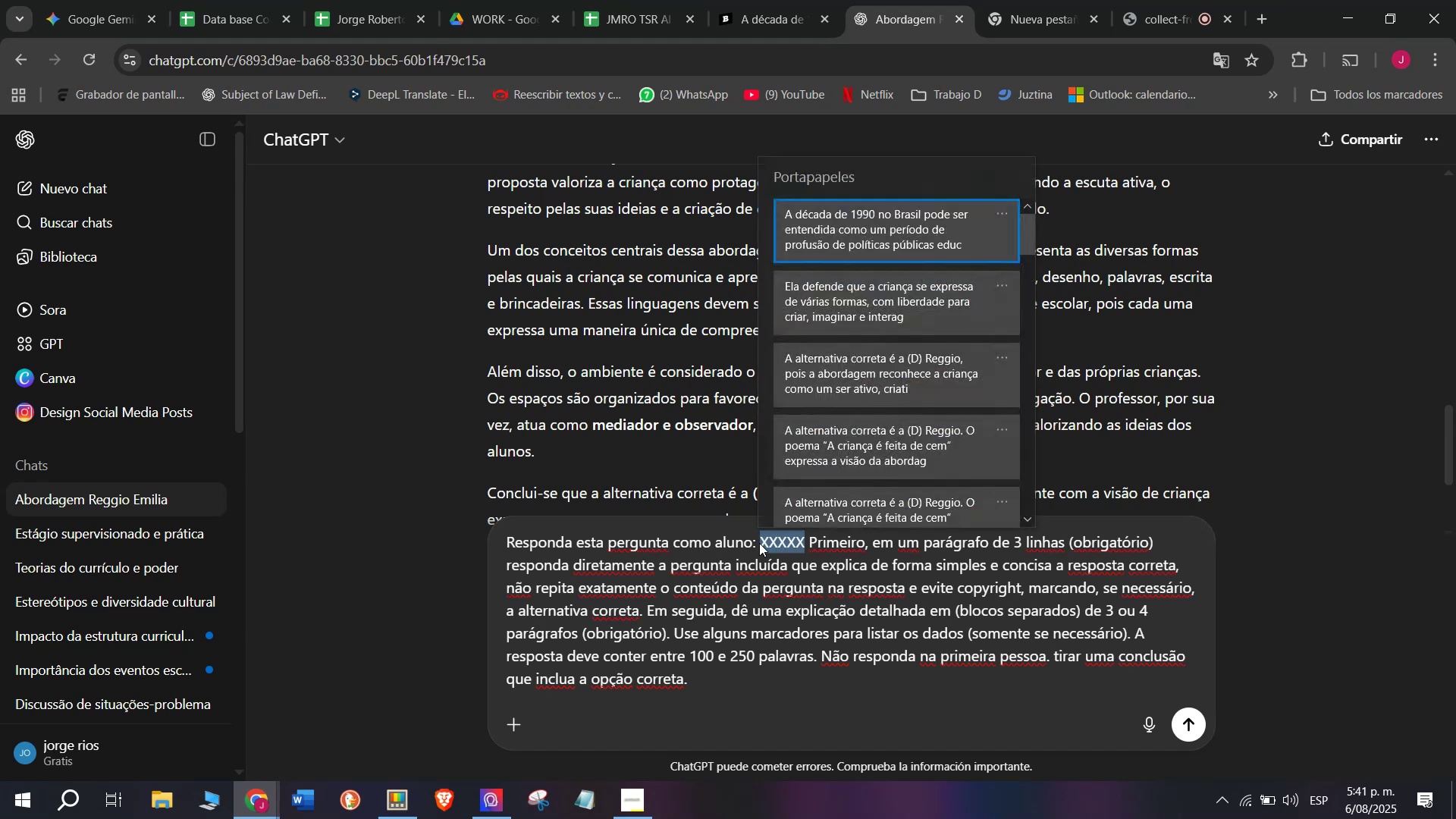 
key(Meta+MetaLeft)
 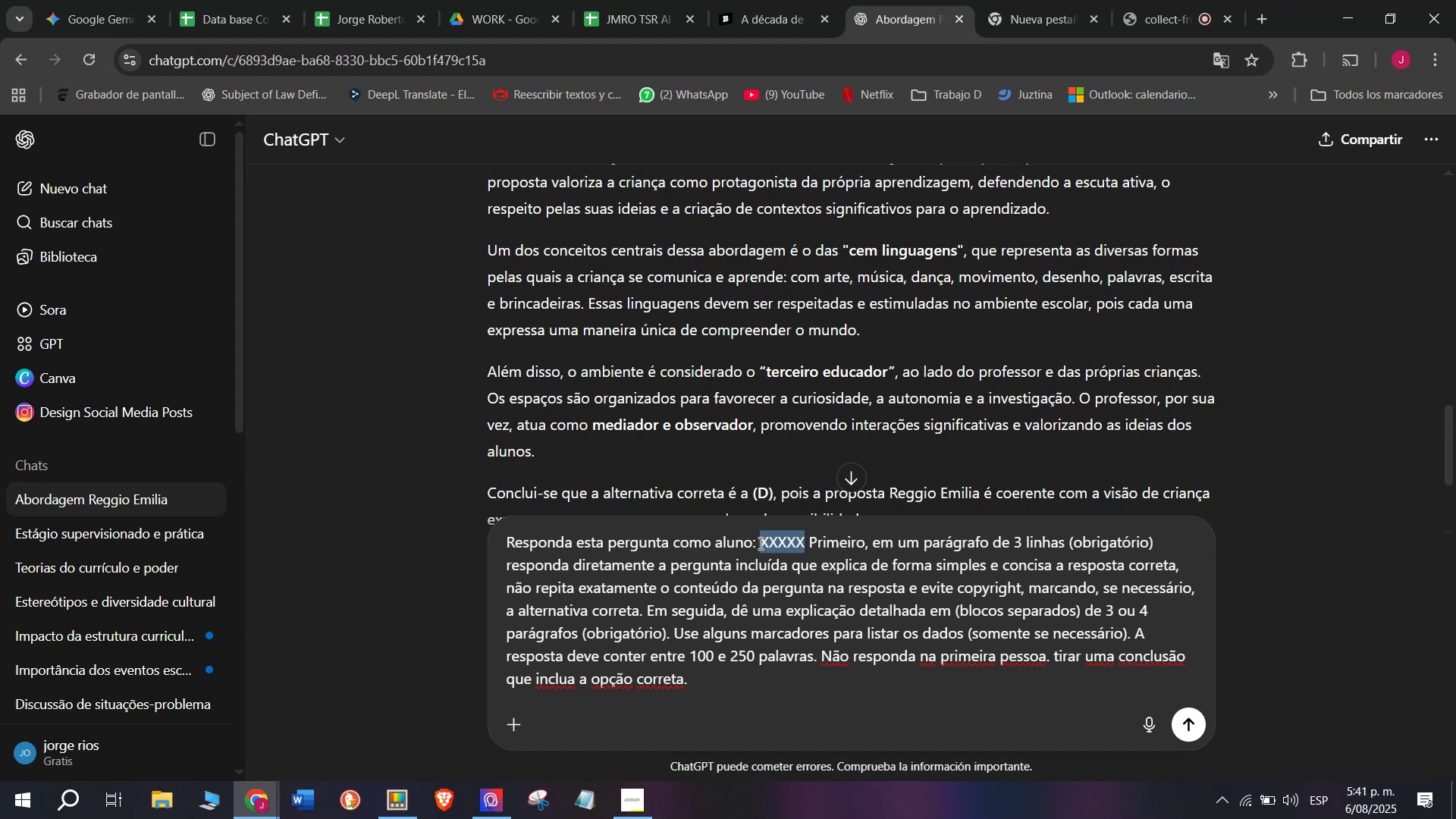 
key(Meta+V)
 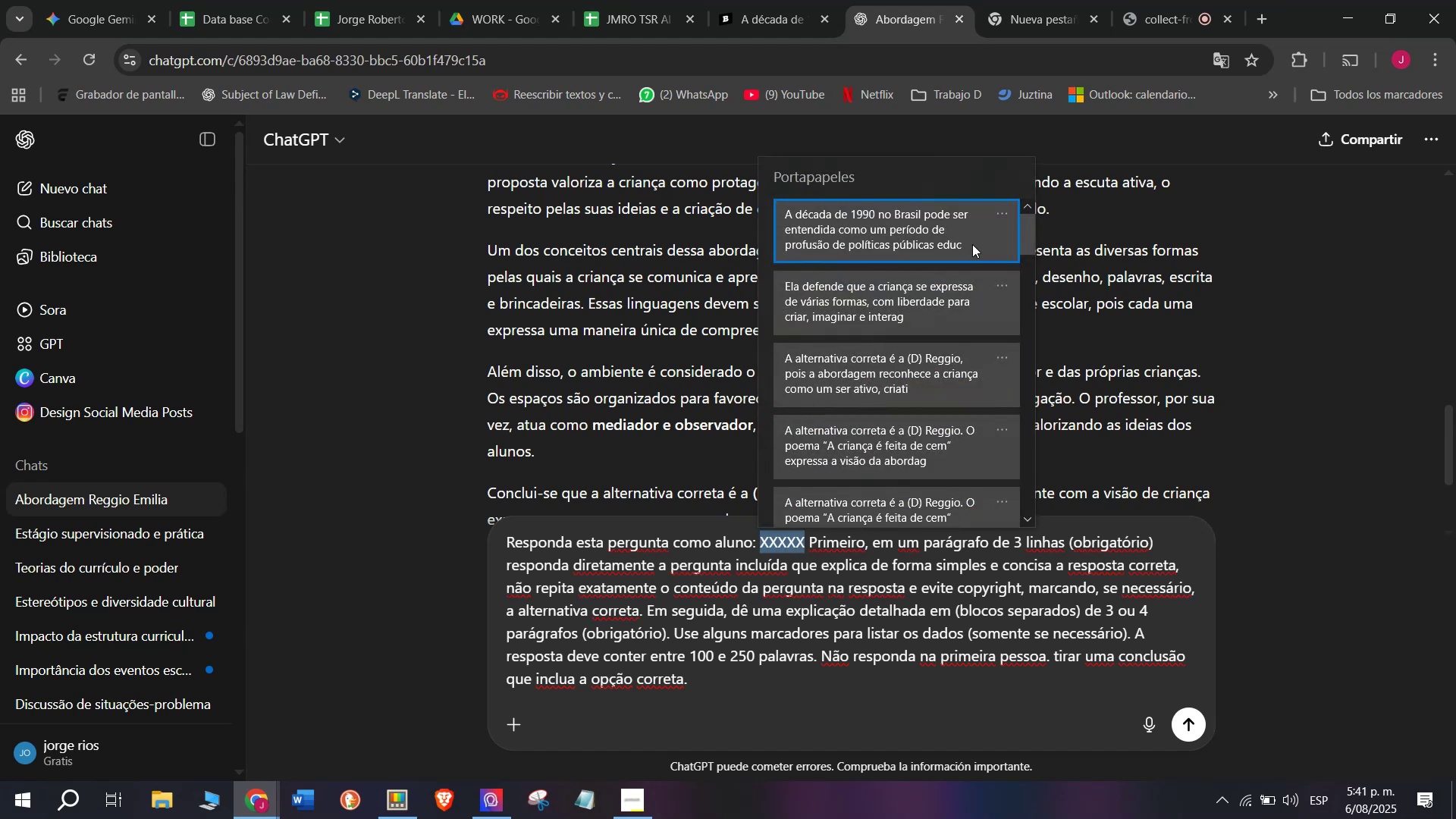 
left_click([970, 234])
 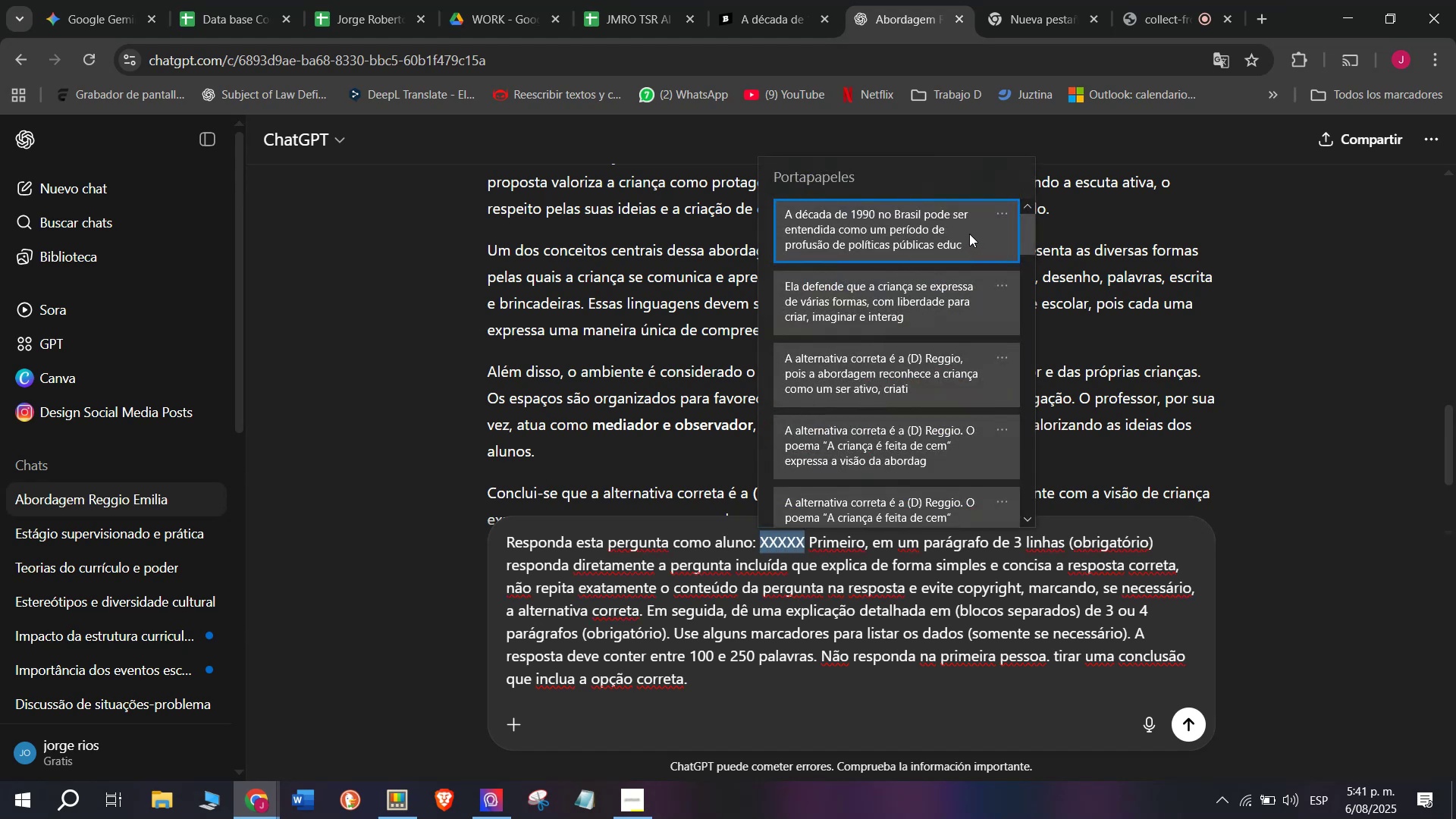 
key(Control+ControlLeft)
 